 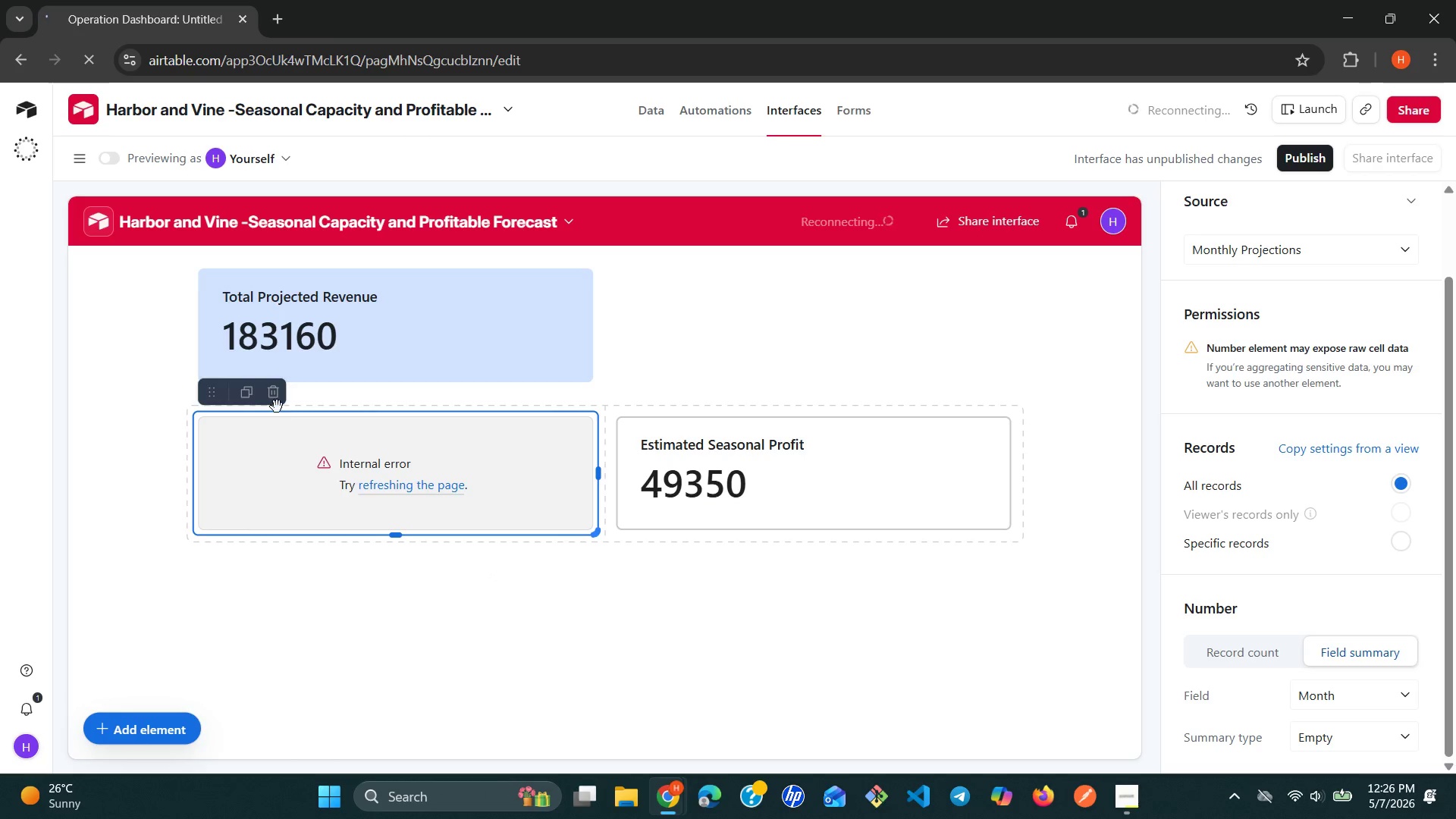 
left_click([273, 398])
 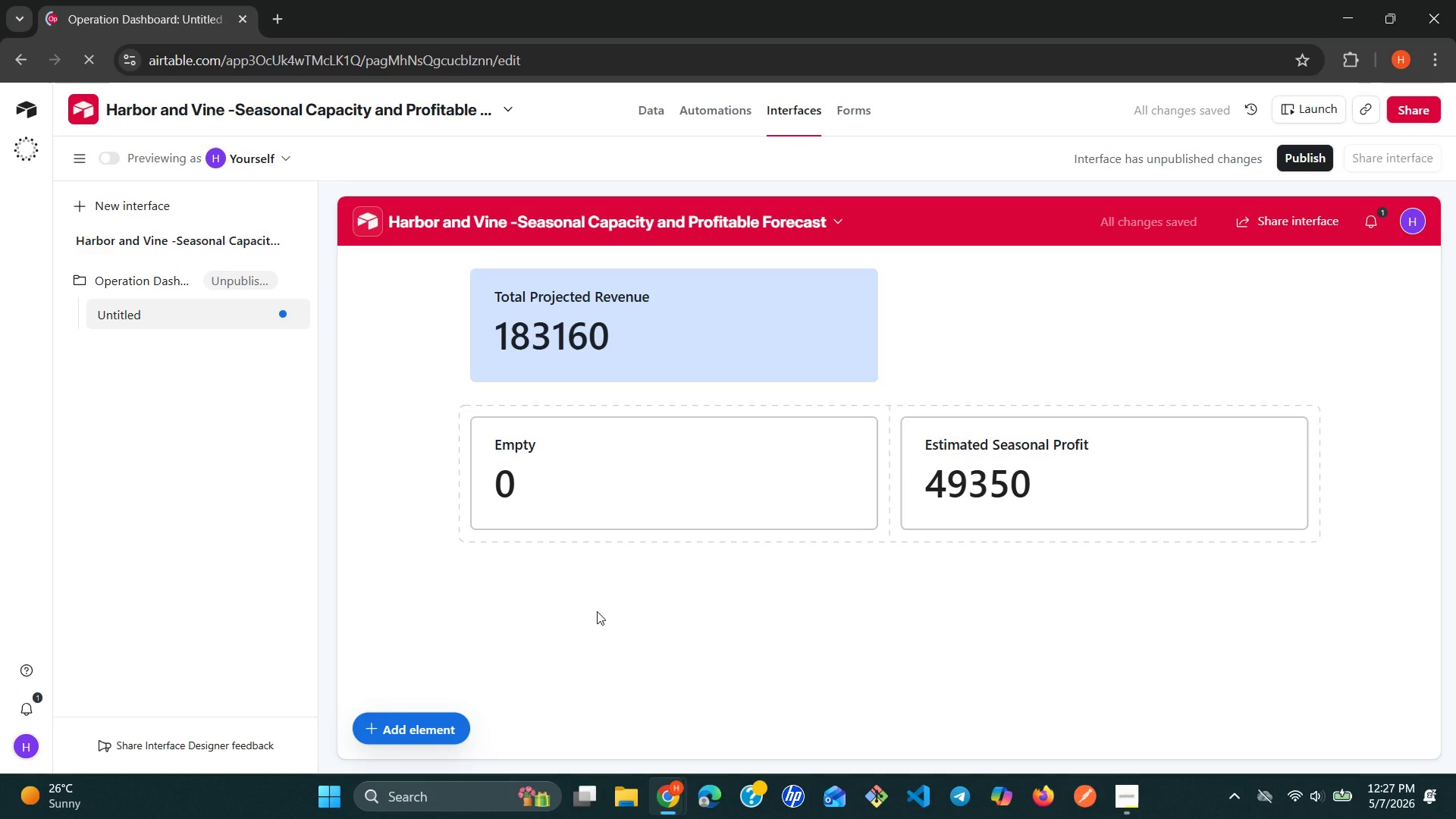 
wait(18.39)
 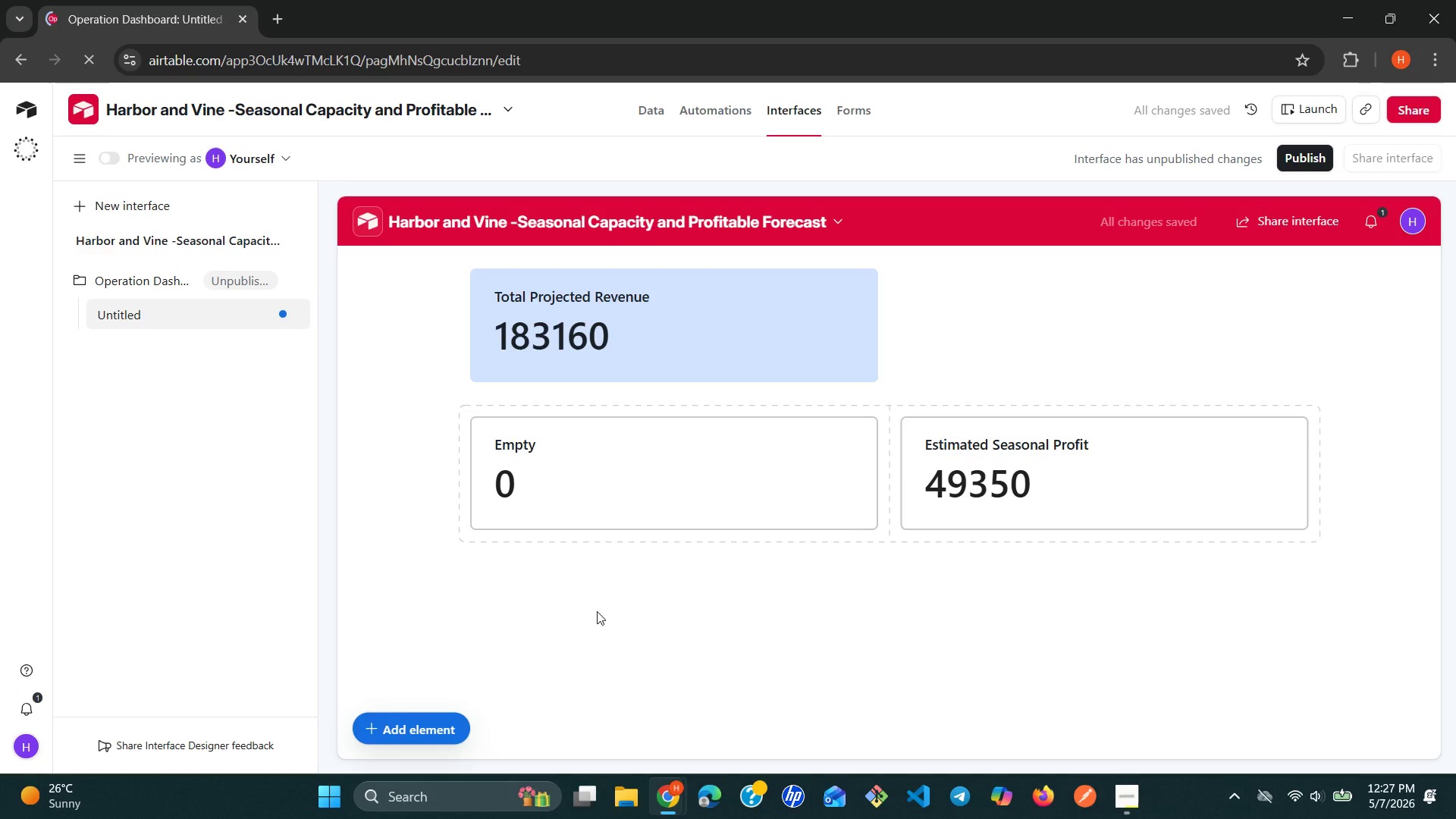 
left_click([609, 449])
 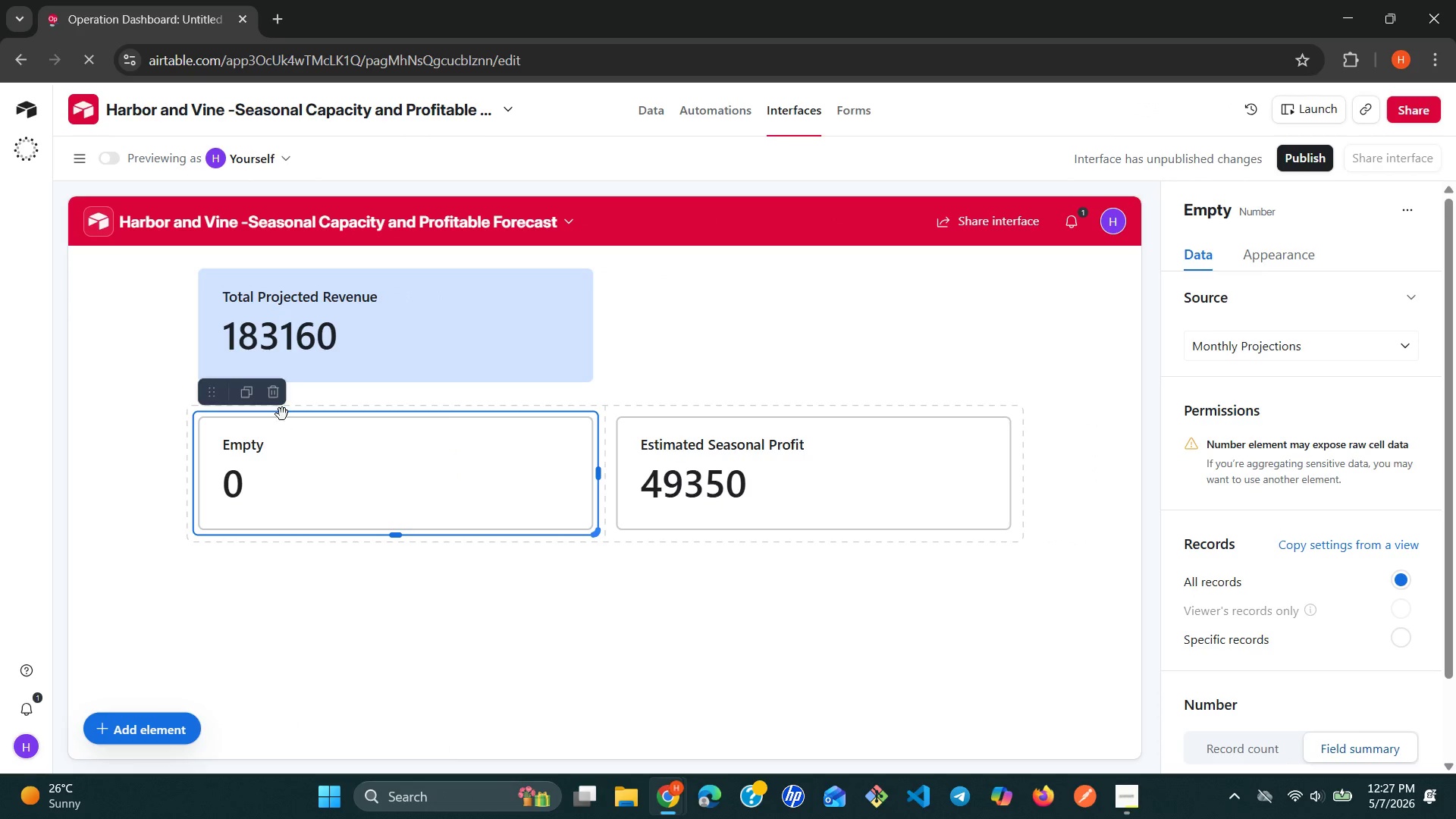 
left_click([278, 398])
 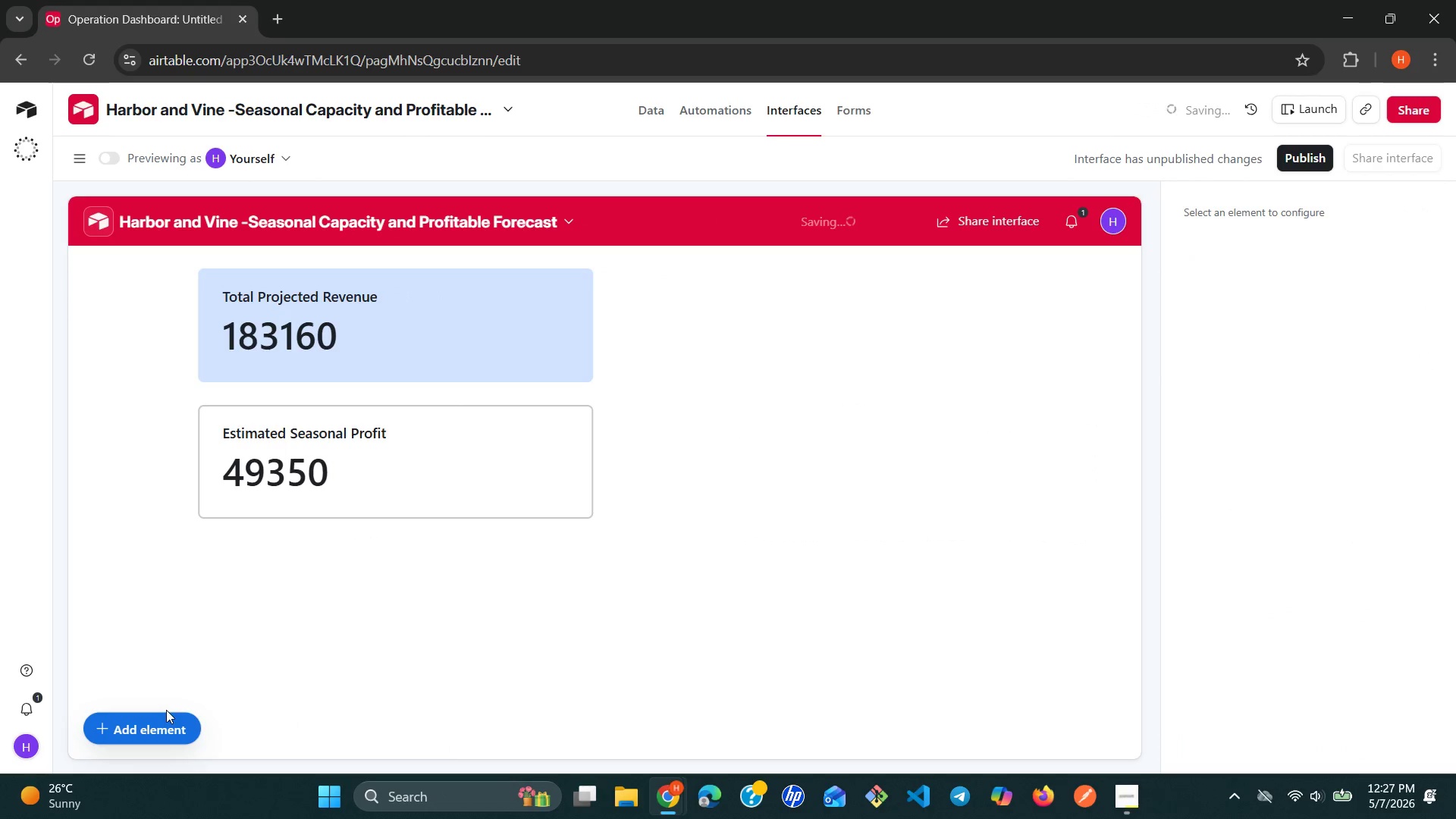 
left_click([160, 720])
 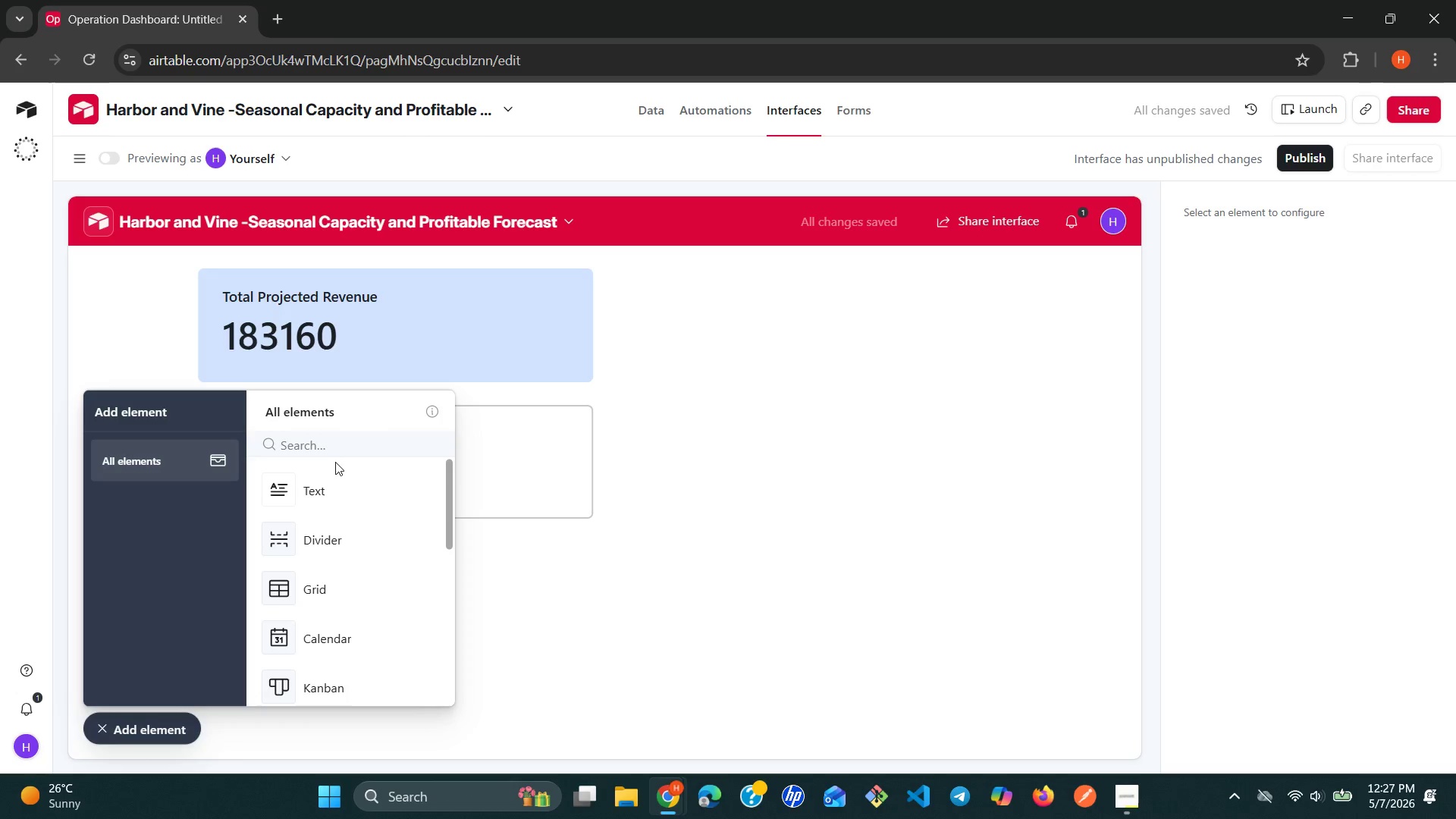 
left_click([339, 451])
 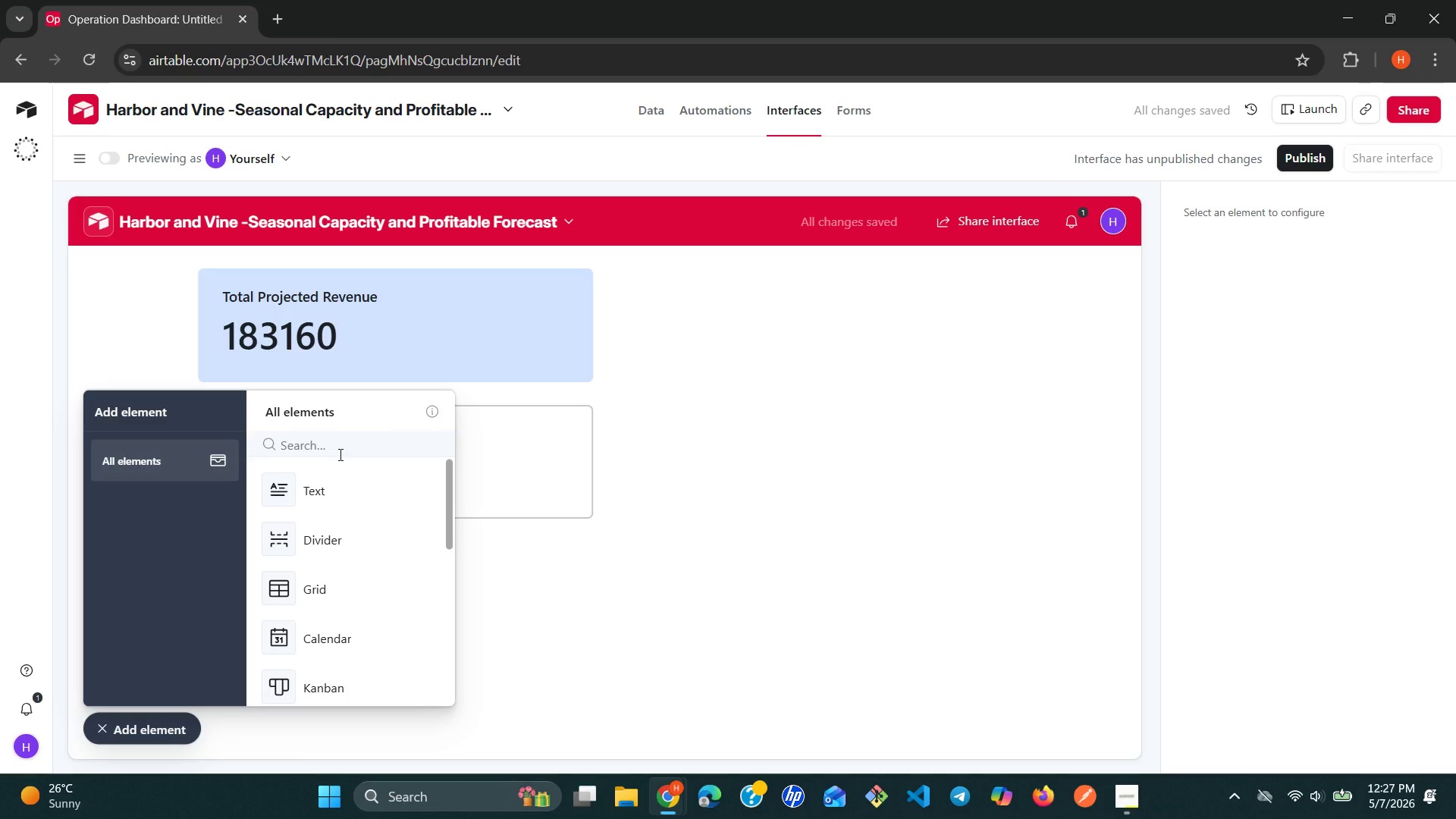 
type(ch)
 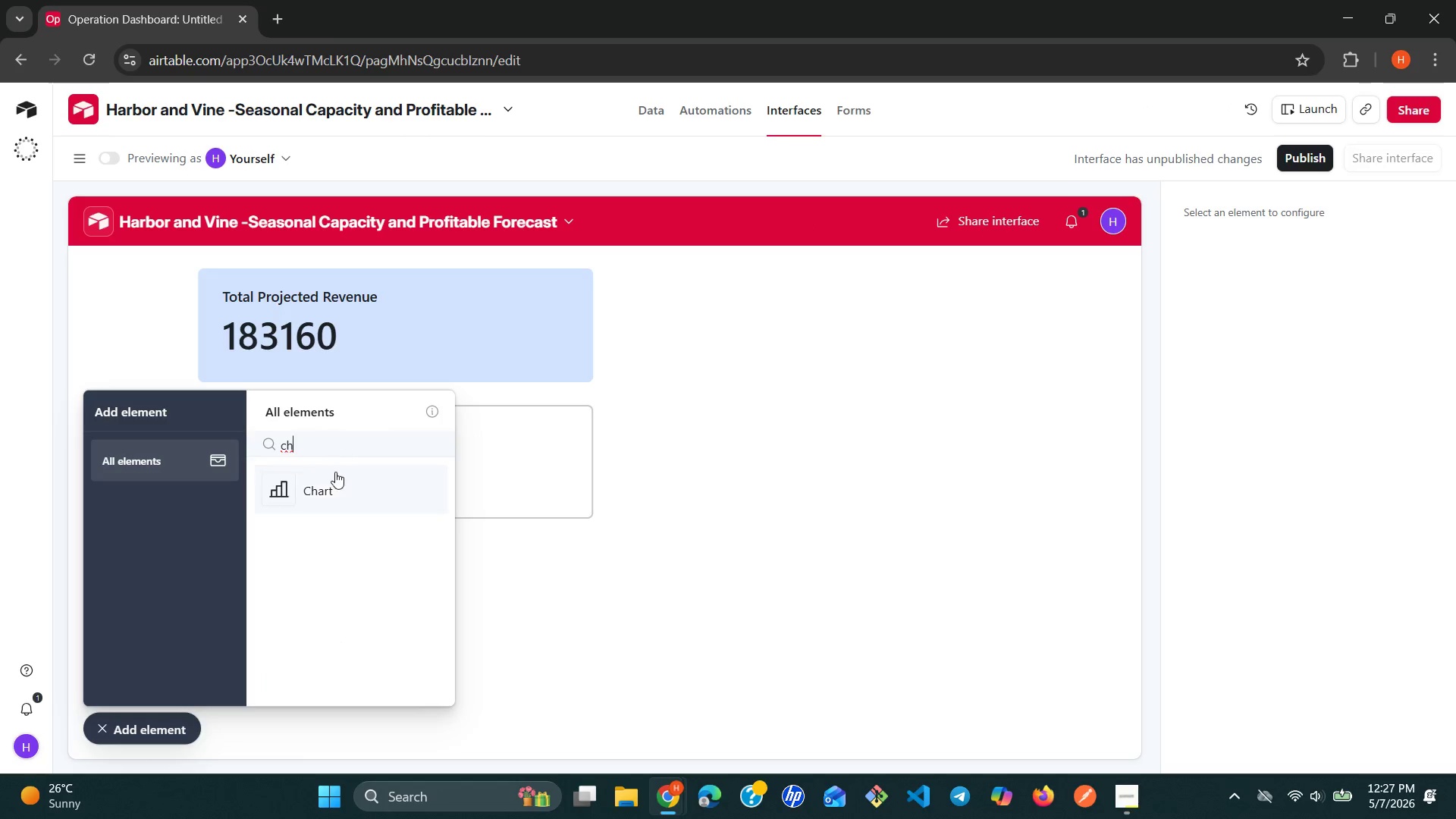 
left_click([331, 482])
 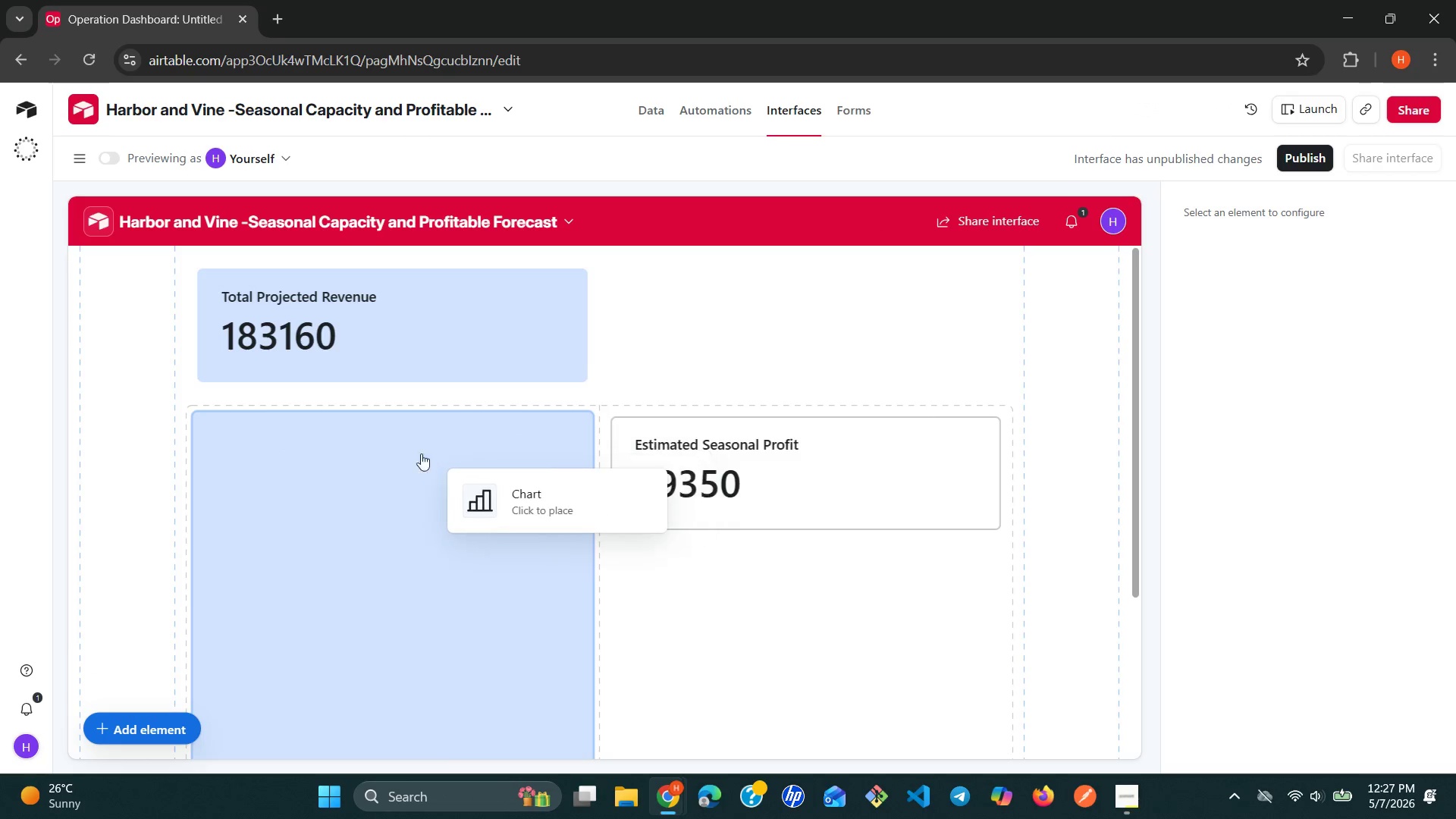 
left_click([362, 446])
 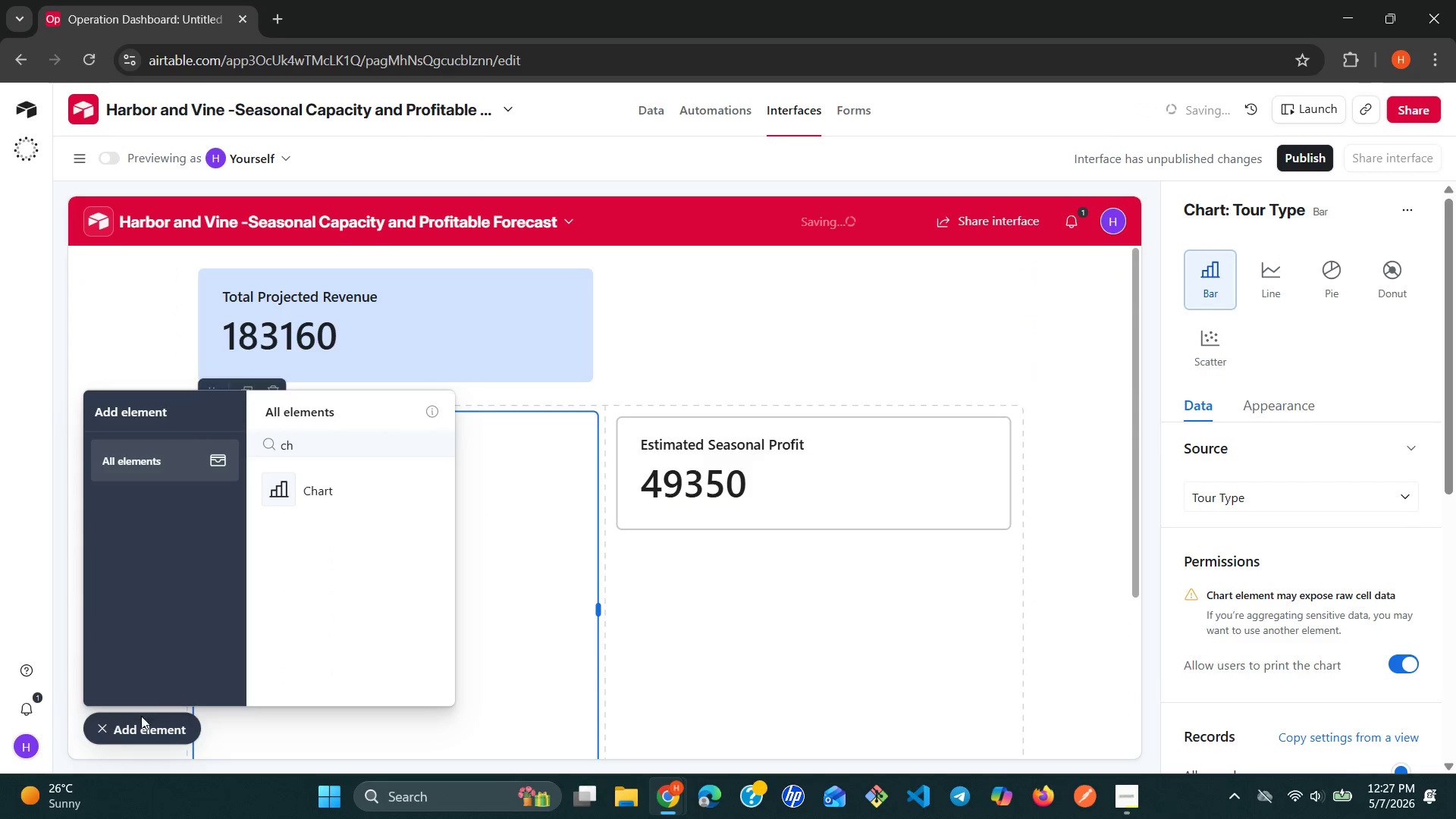 
left_click([105, 723])
 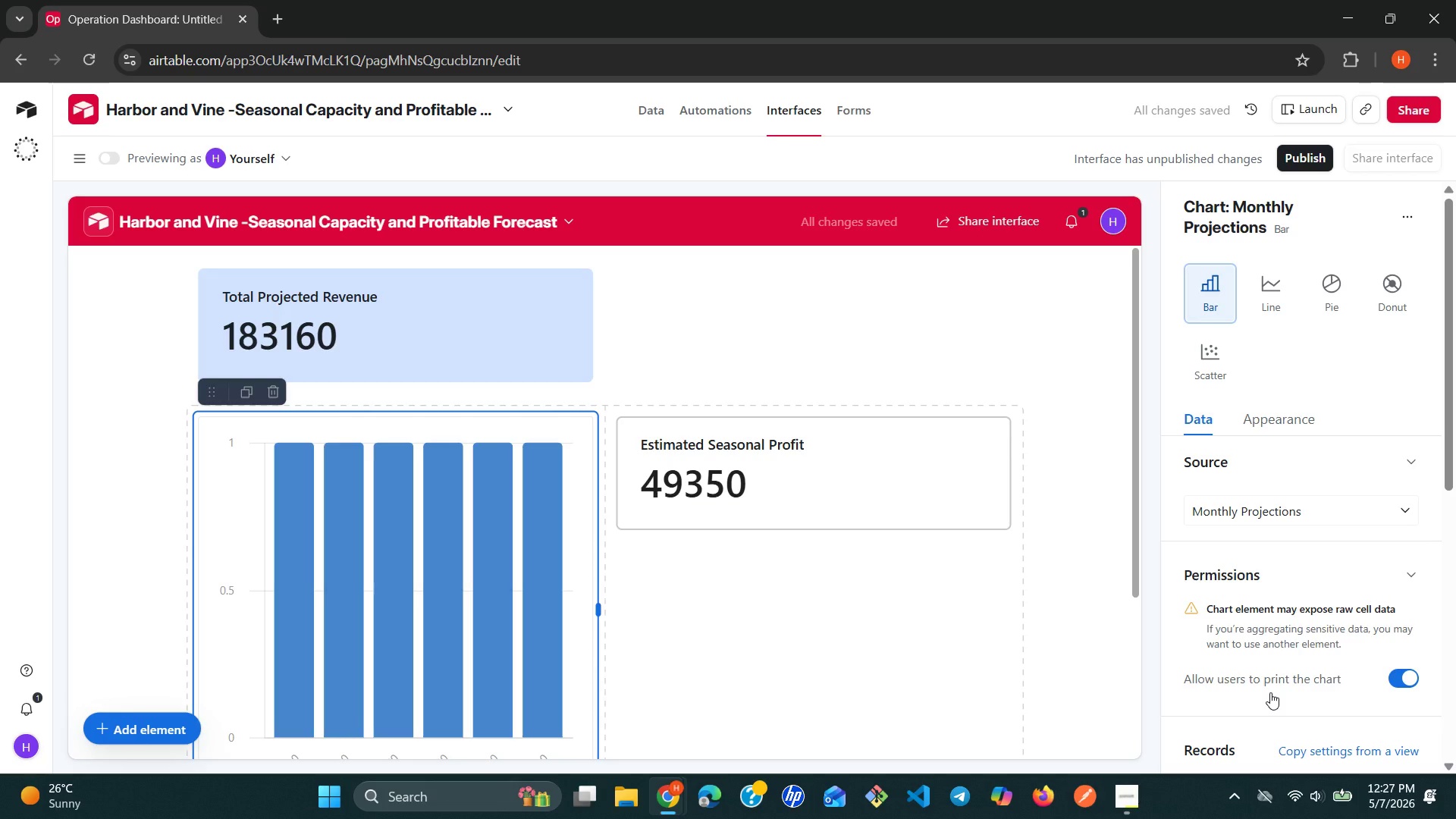 
wait(19.27)
 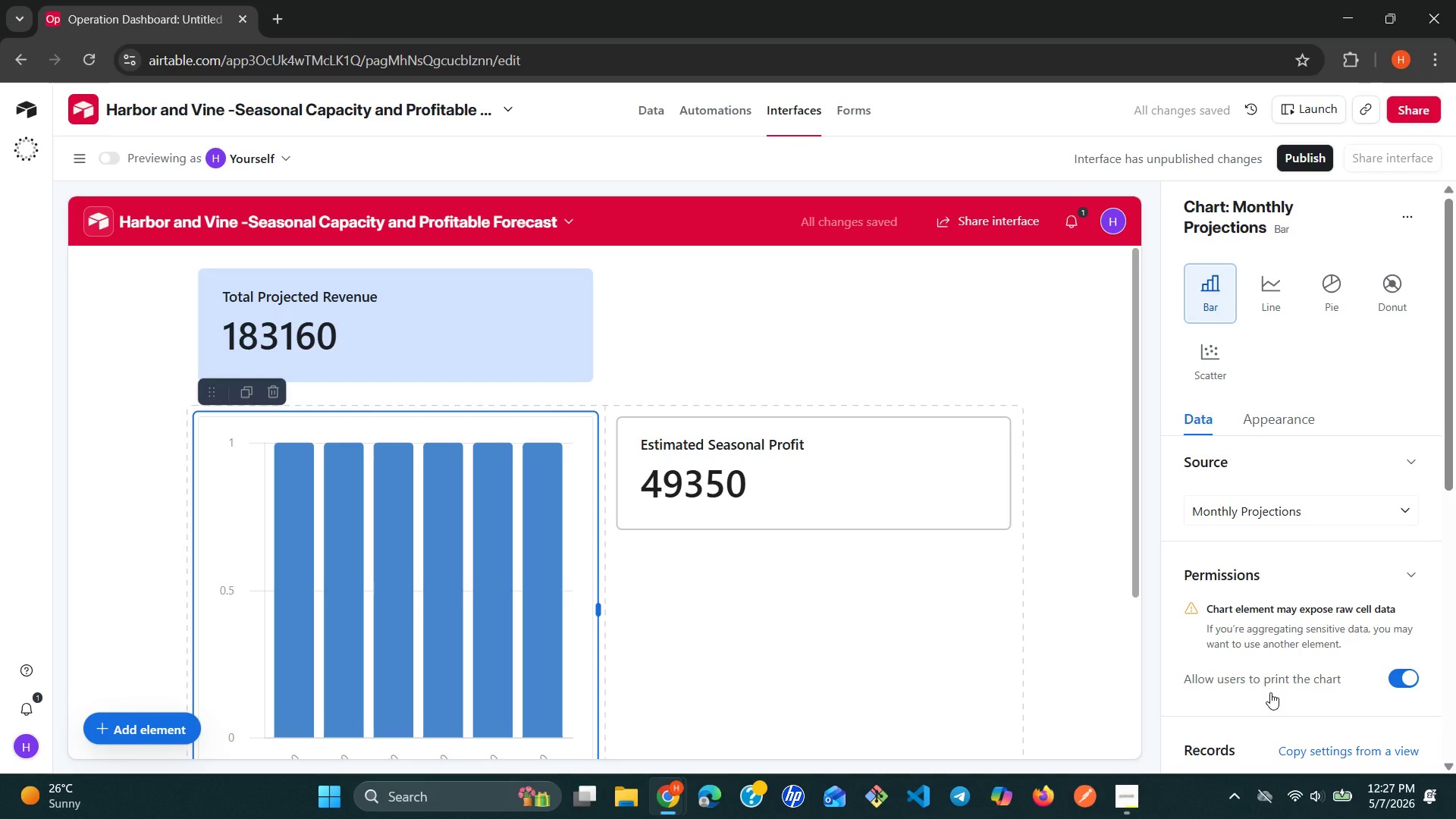 
scroll: coordinate [1376, 627], scroll_direction: down, amount: 4.0
 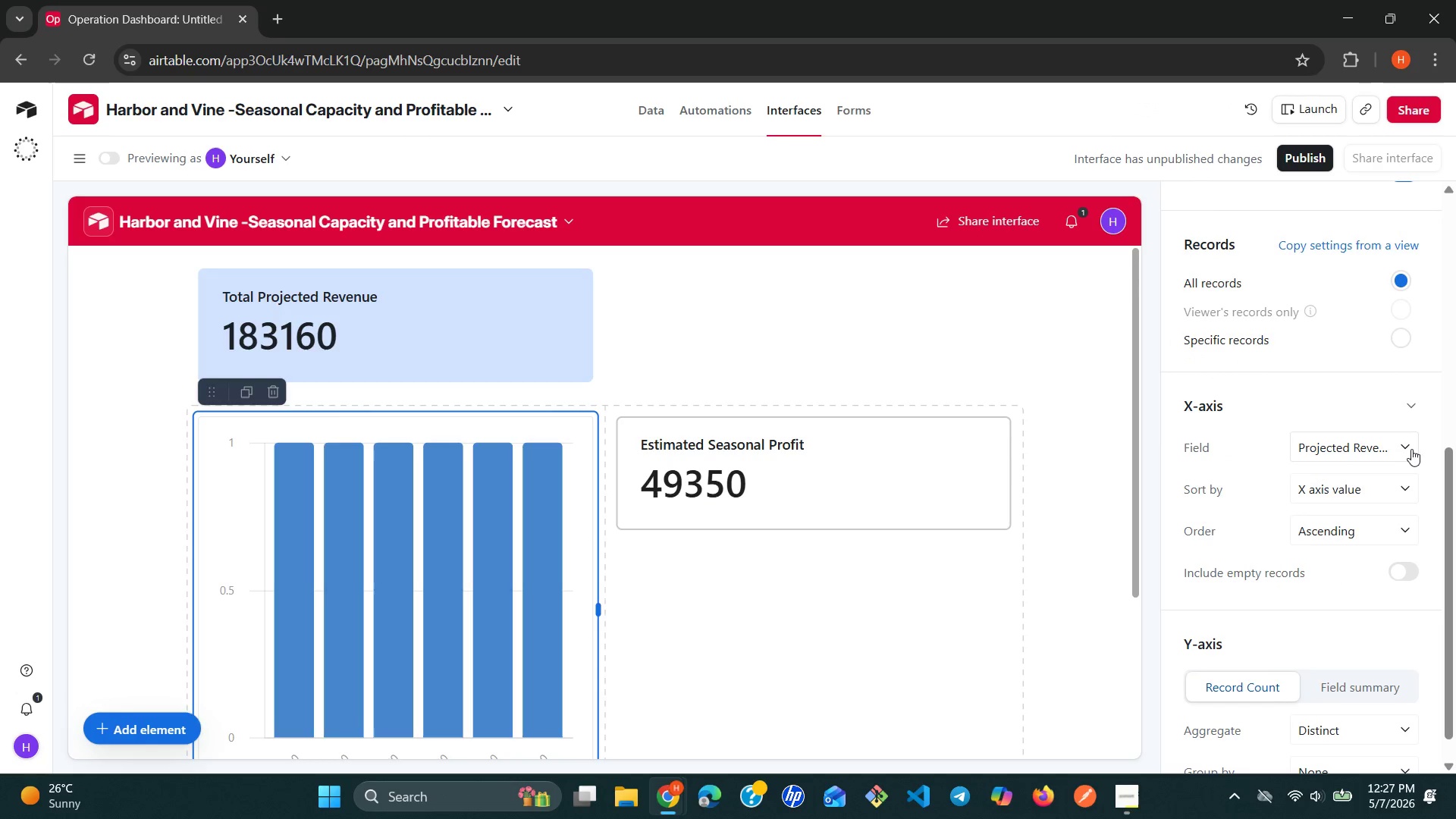 
left_click([1409, 441])
 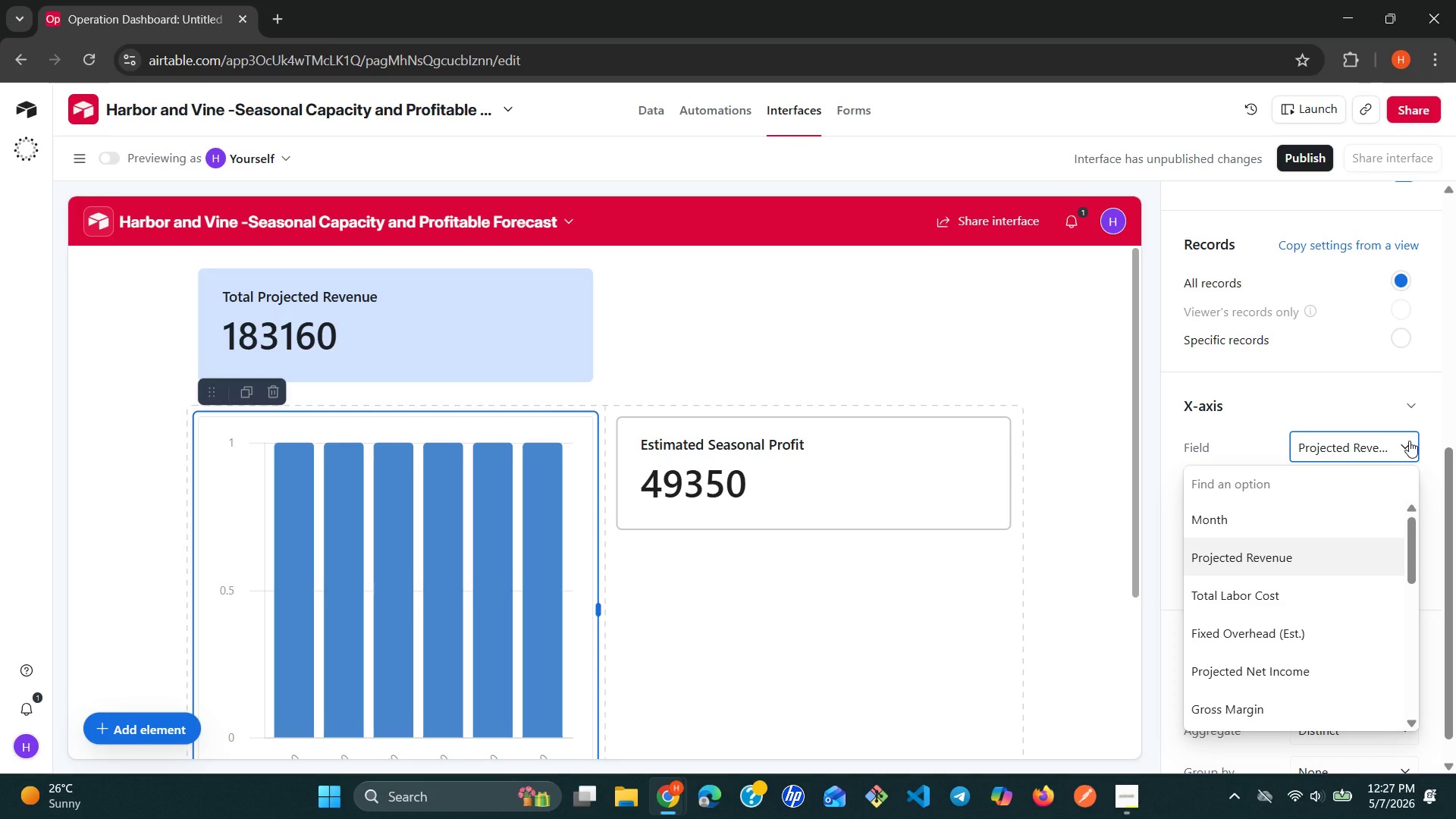 
type(mo)
 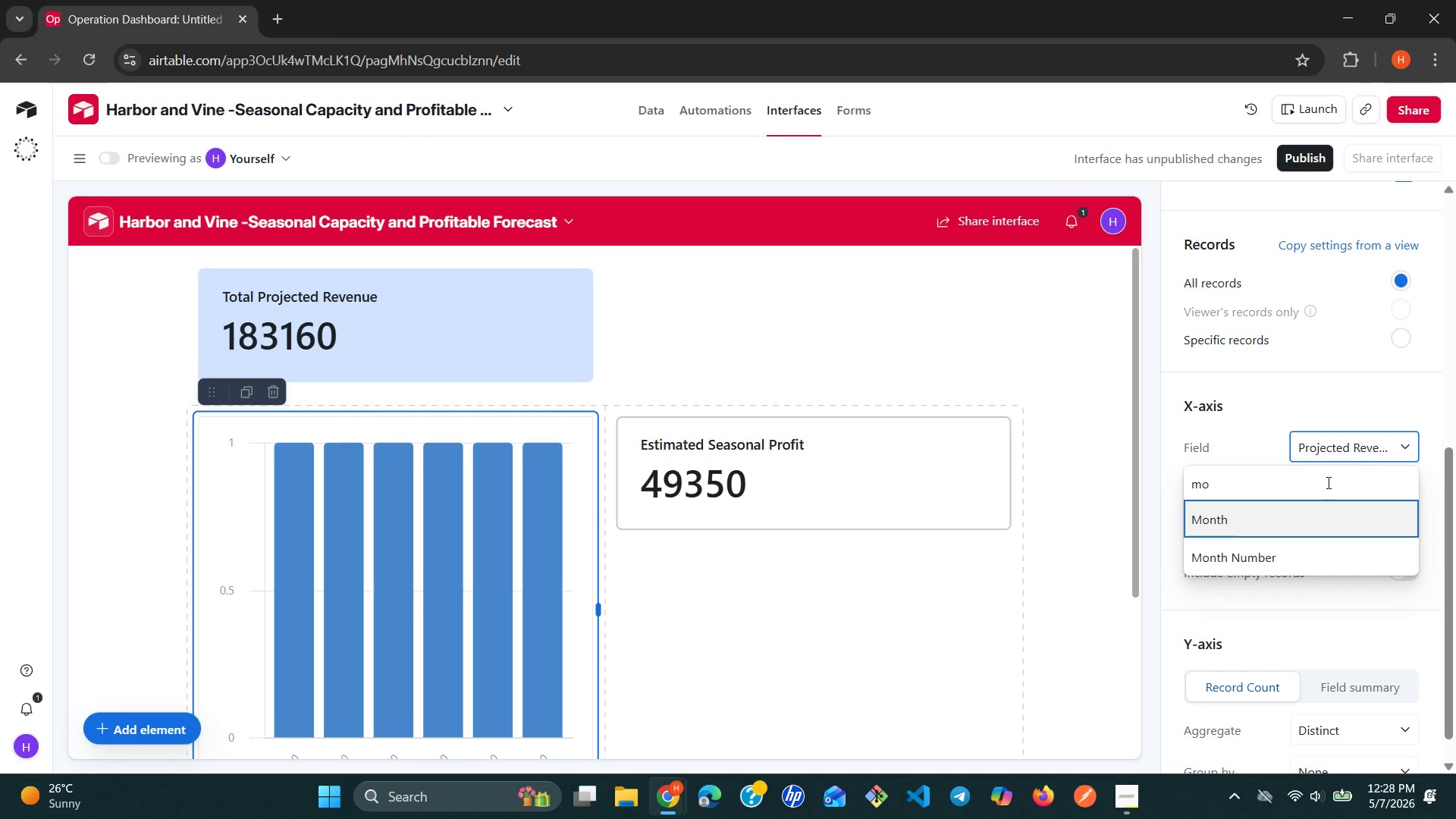 
left_click([1287, 515])
 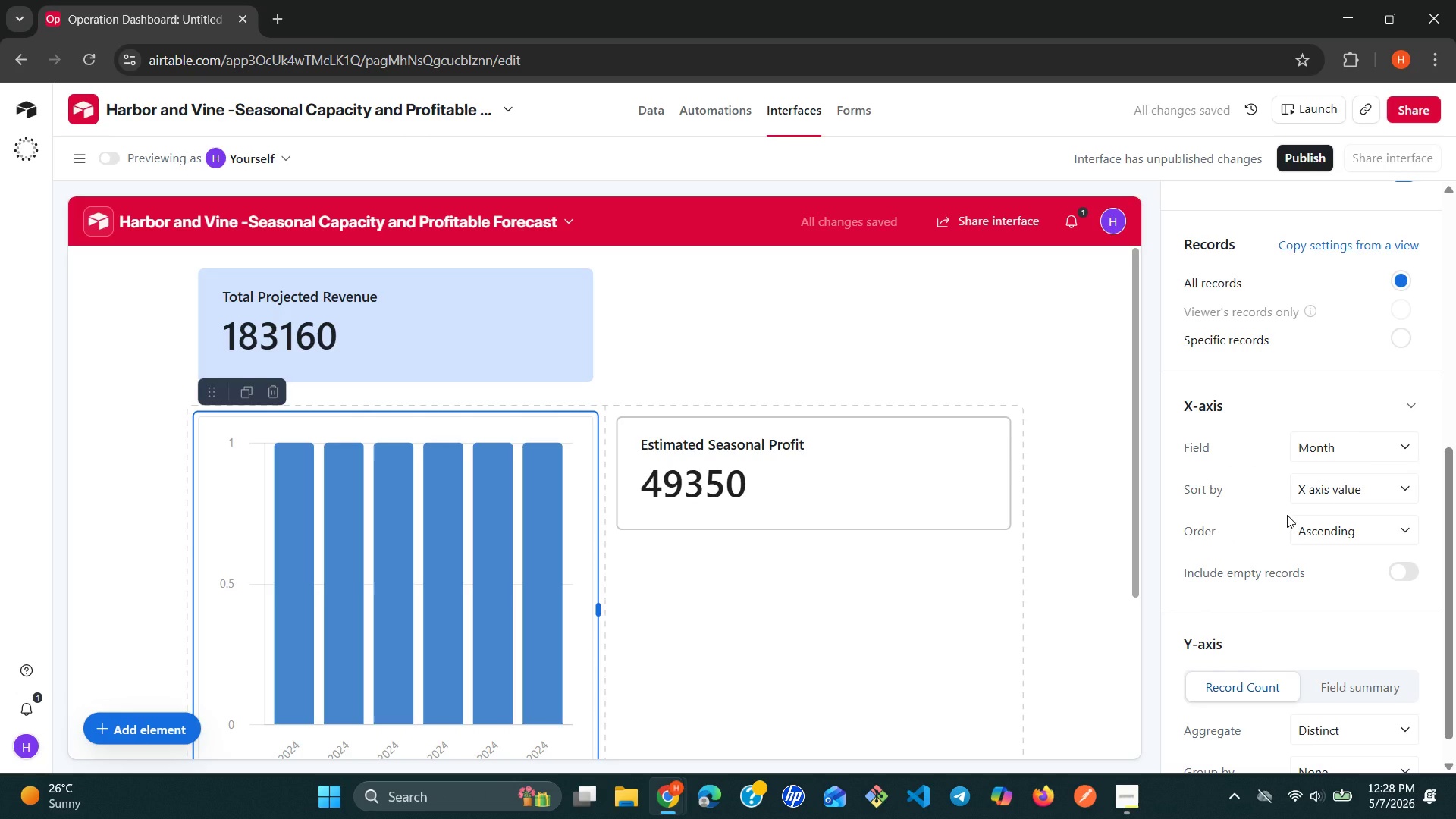 
scroll: coordinate [1317, 542], scroll_direction: down, amount: 4.0
 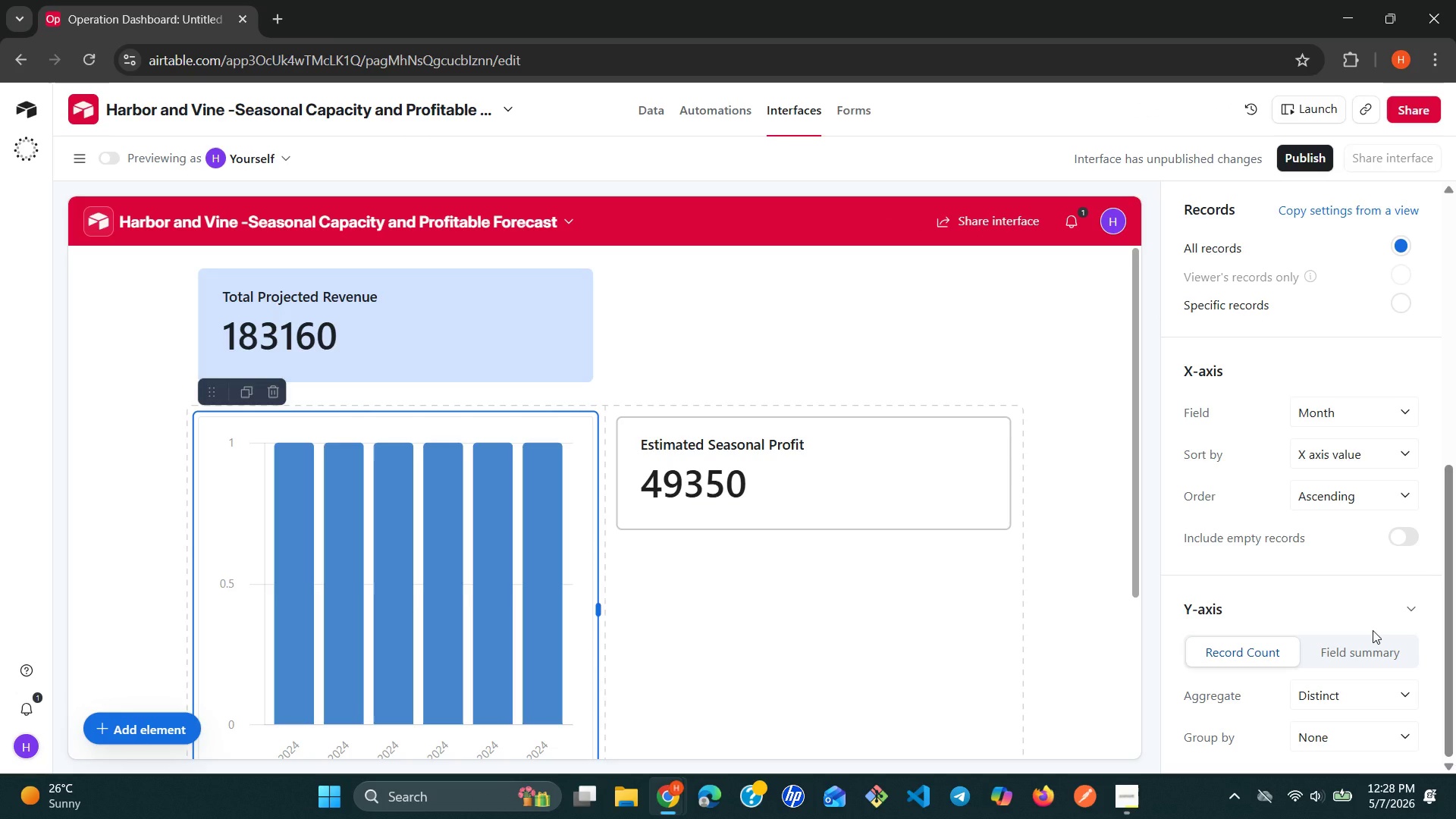 
wait(12.42)
 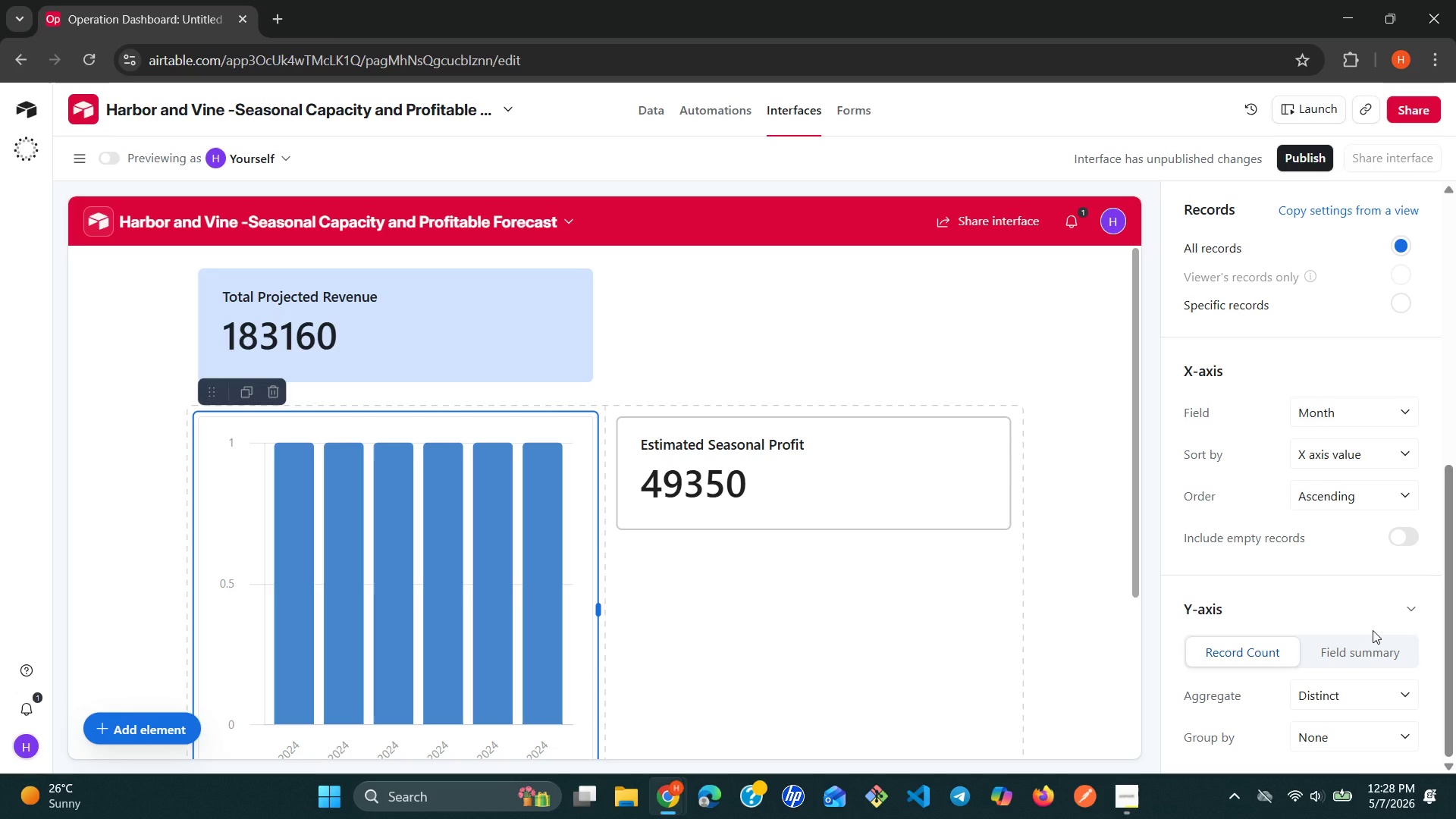 
left_click([1407, 688])
 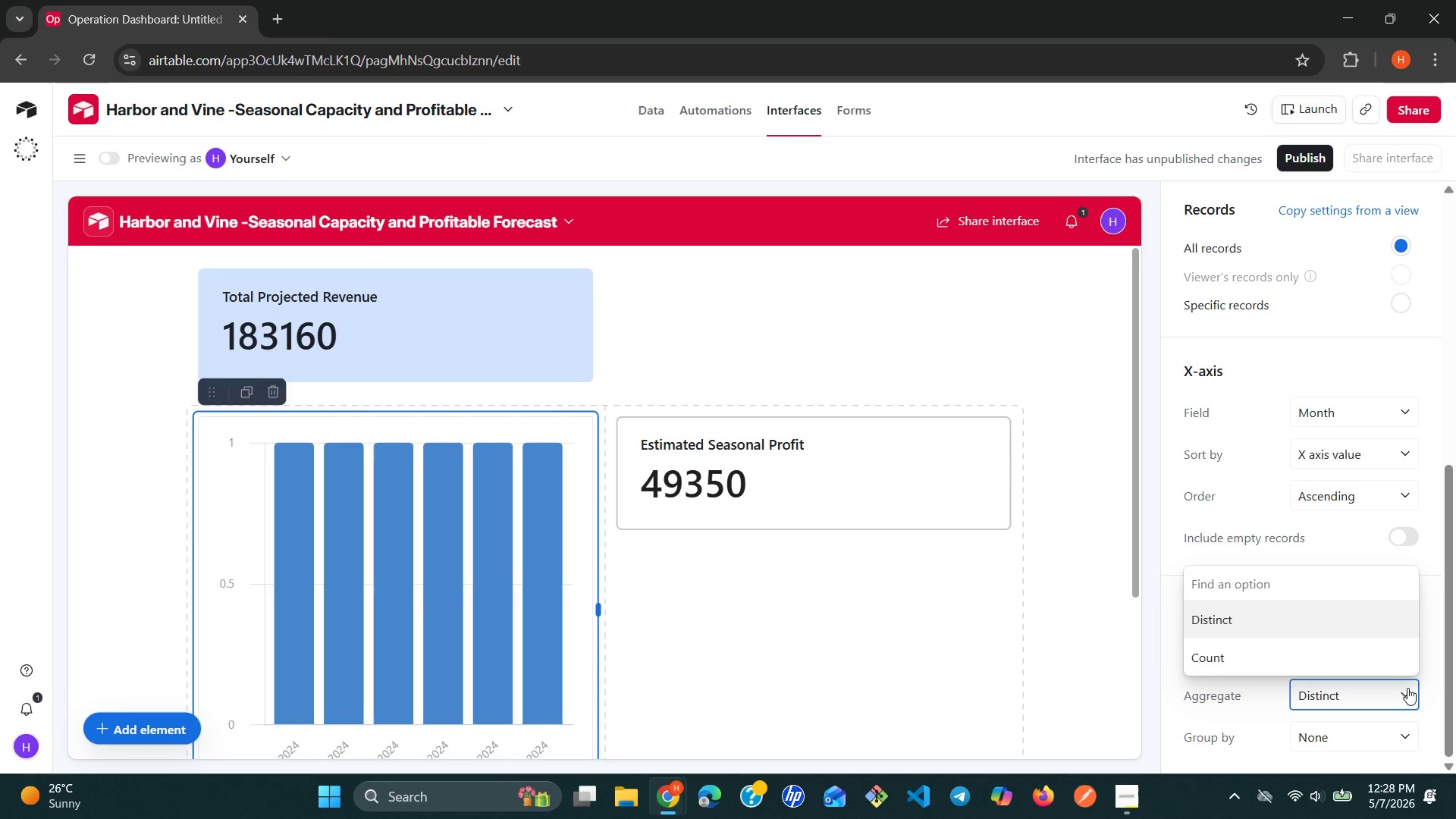 
left_click([1407, 688])
 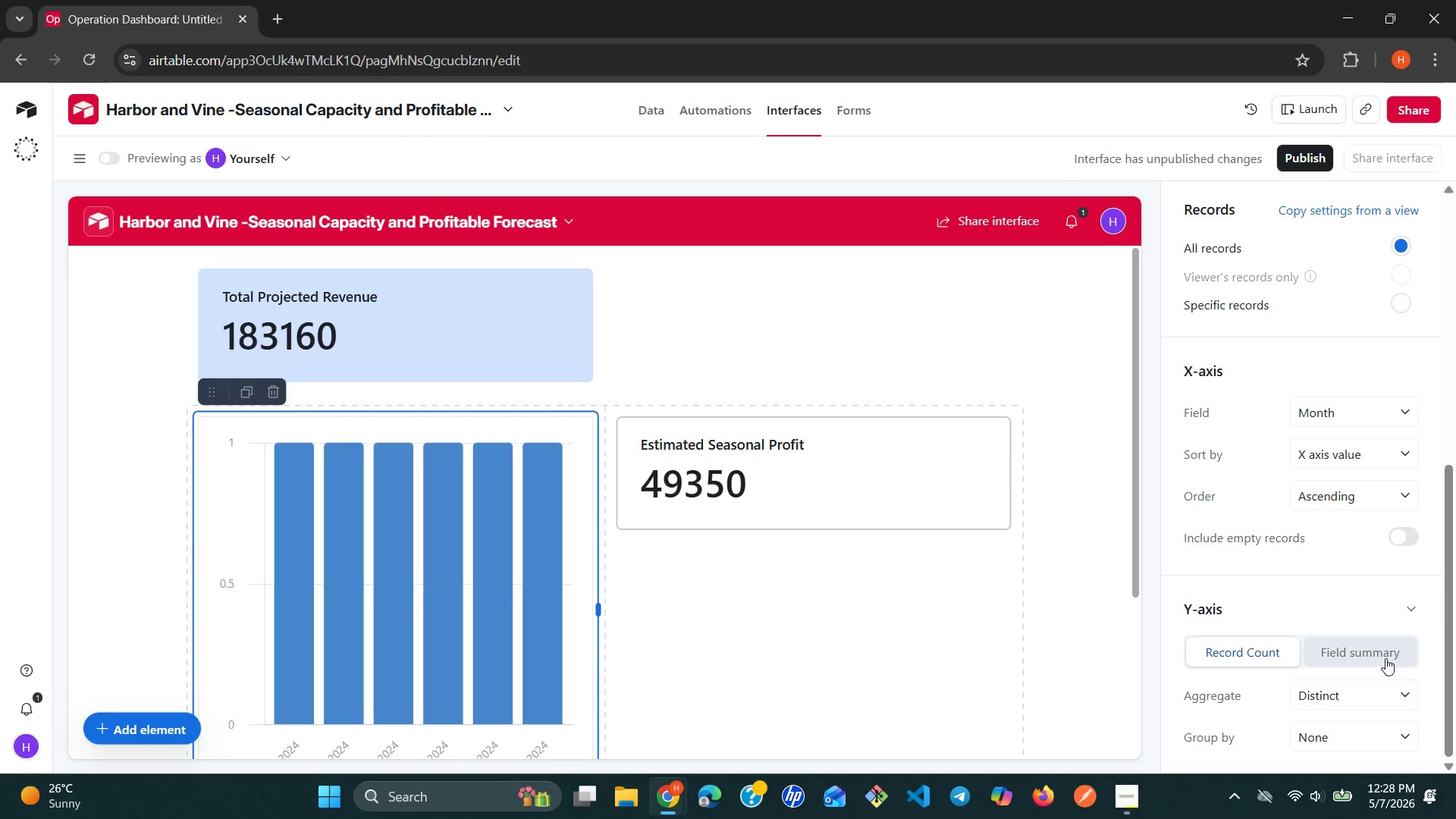 
left_click([1385, 658])
 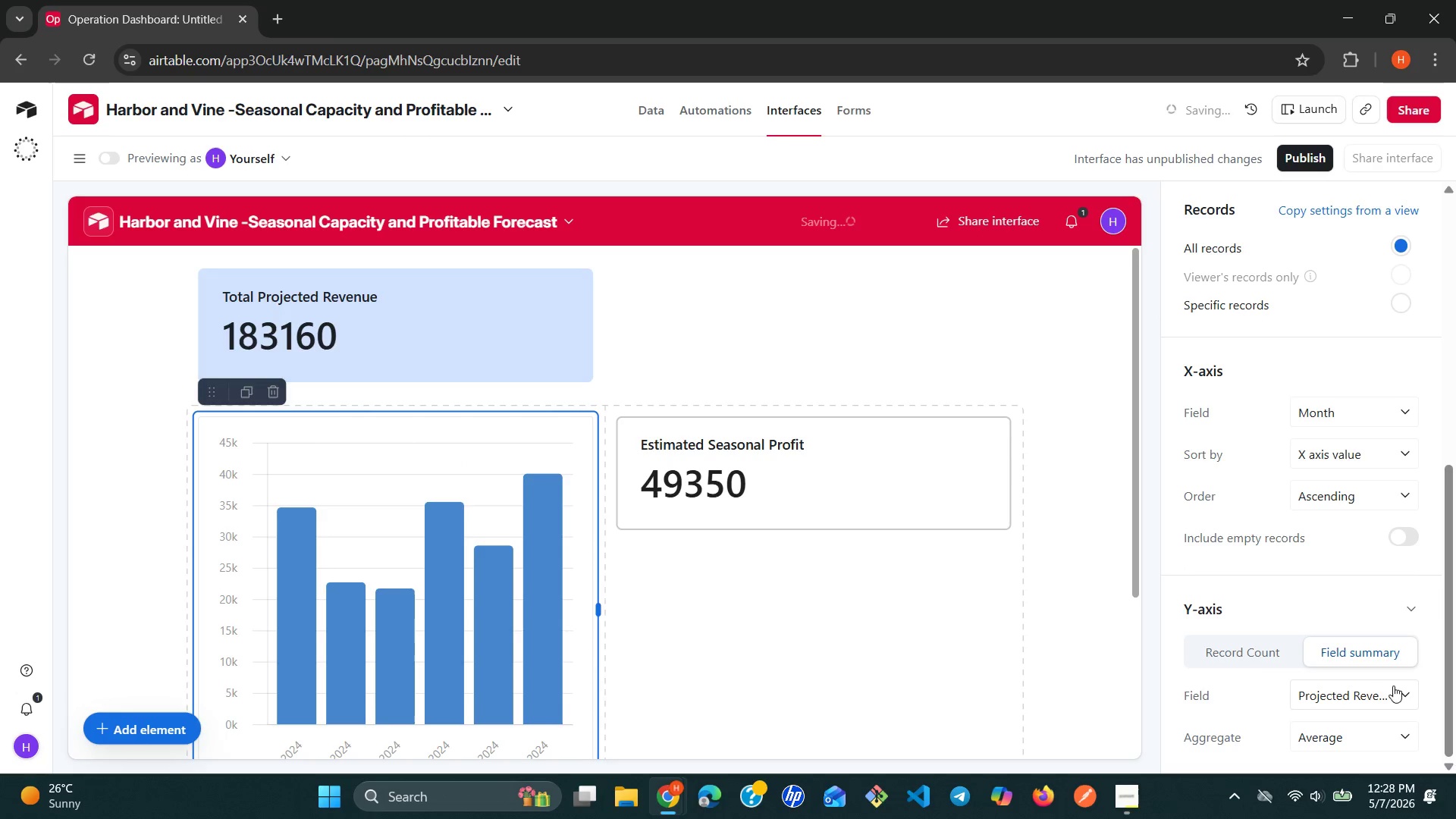 
left_click([1403, 692])
 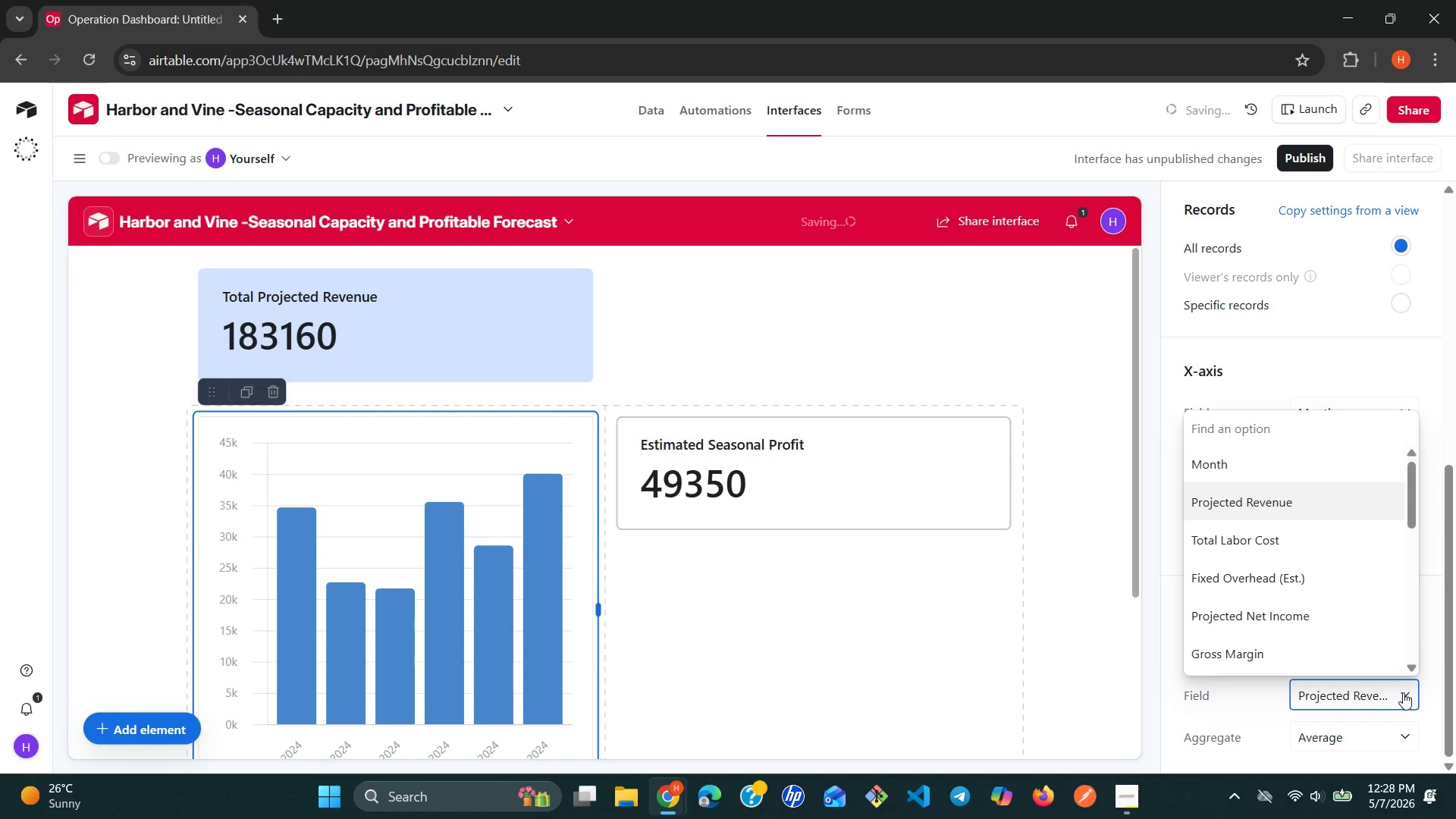 
key(N)
 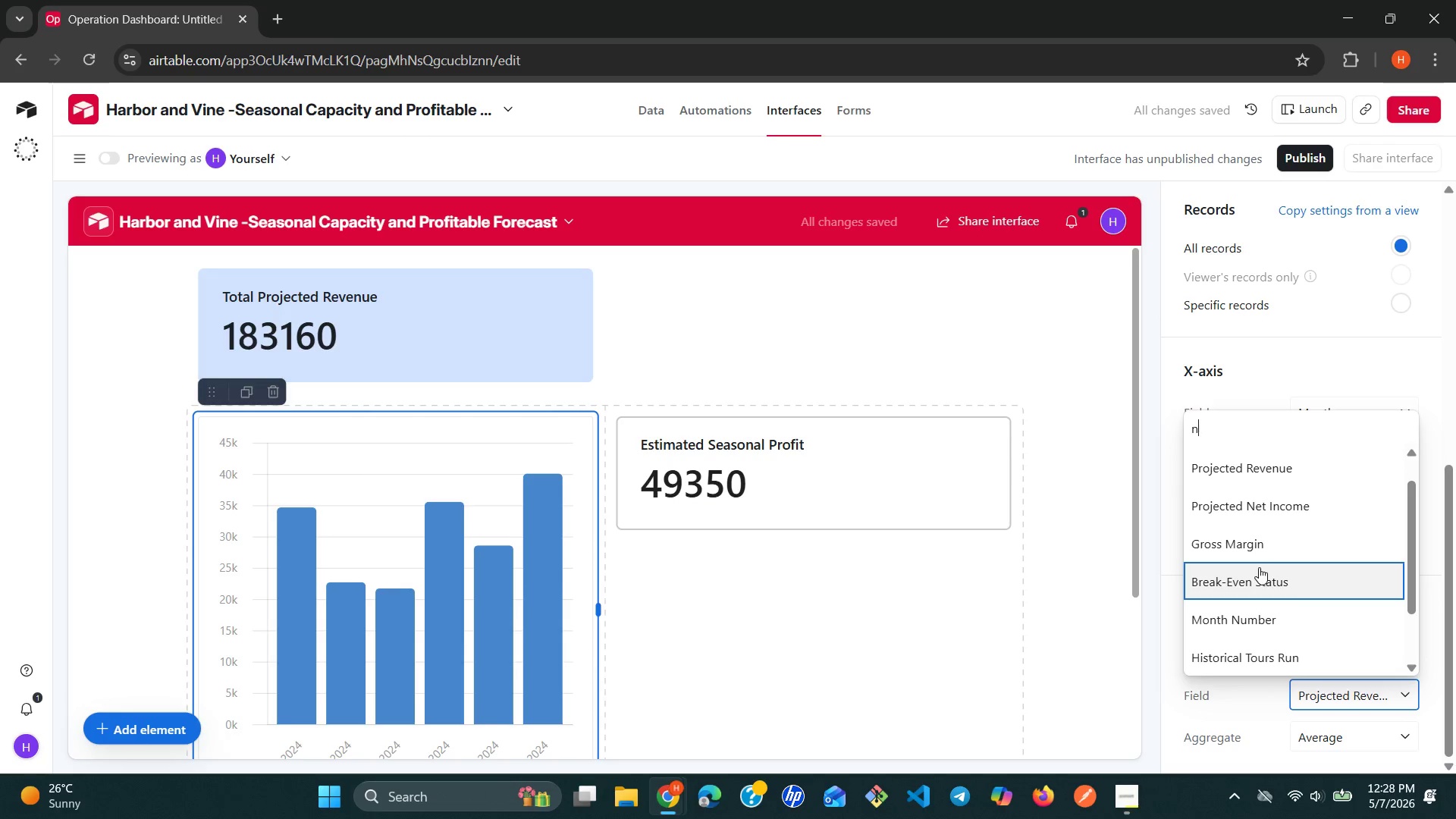 
left_click([1251, 520])
 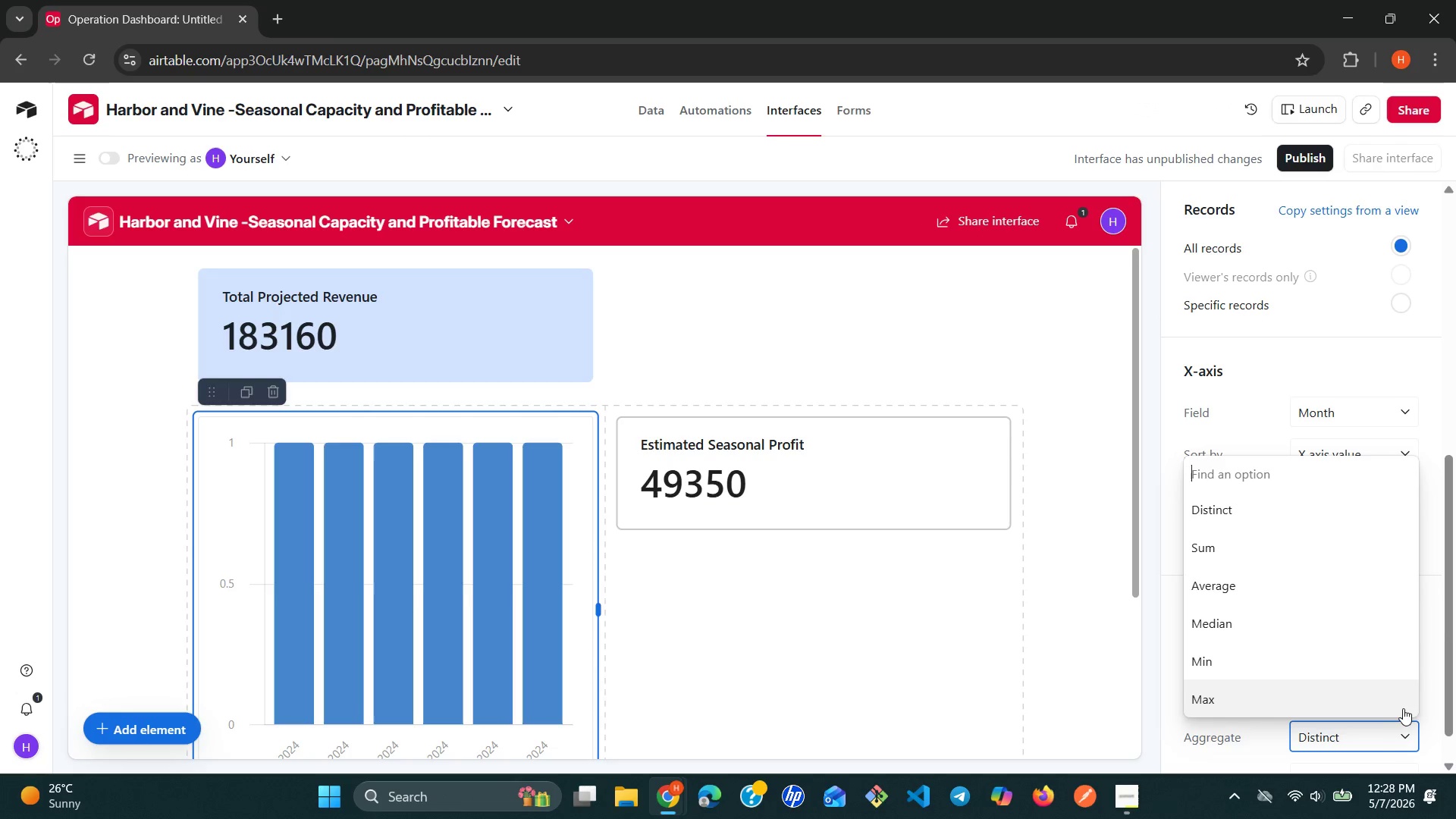 
wait(19.03)
 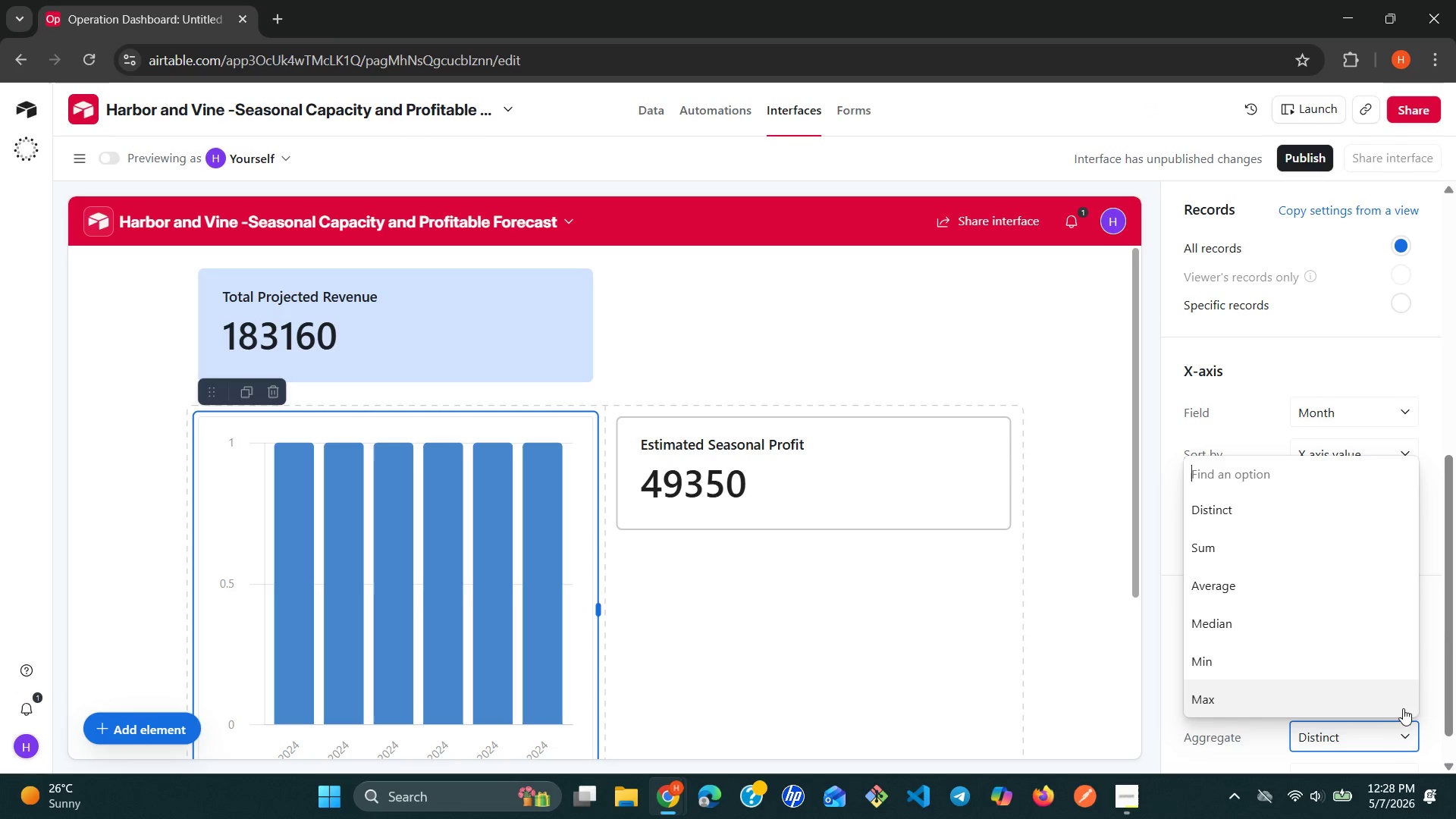 
left_click([1250, 595])
 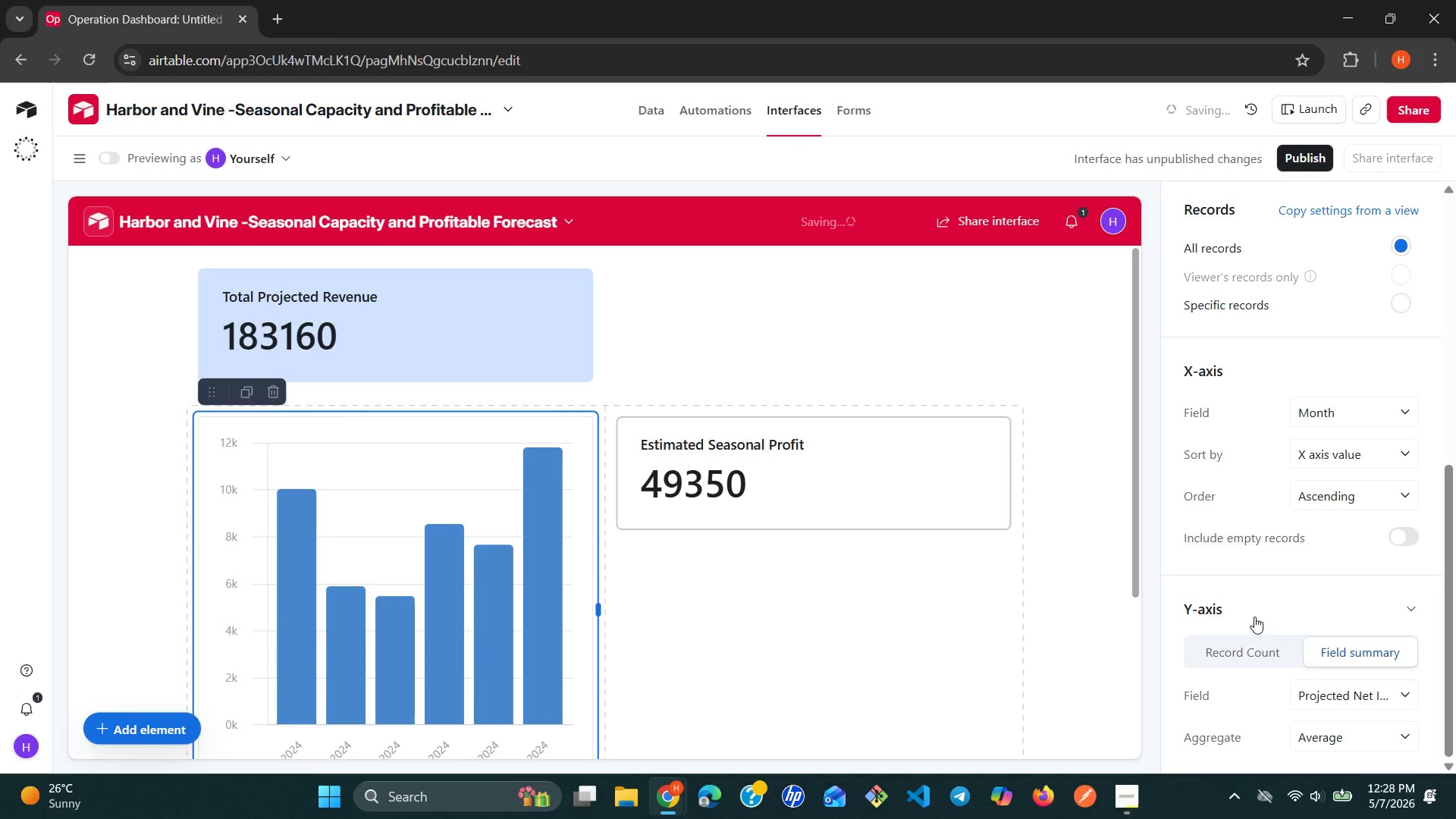 
scroll: coordinate [1263, 620], scroll_direction: down, amount: 2.0
 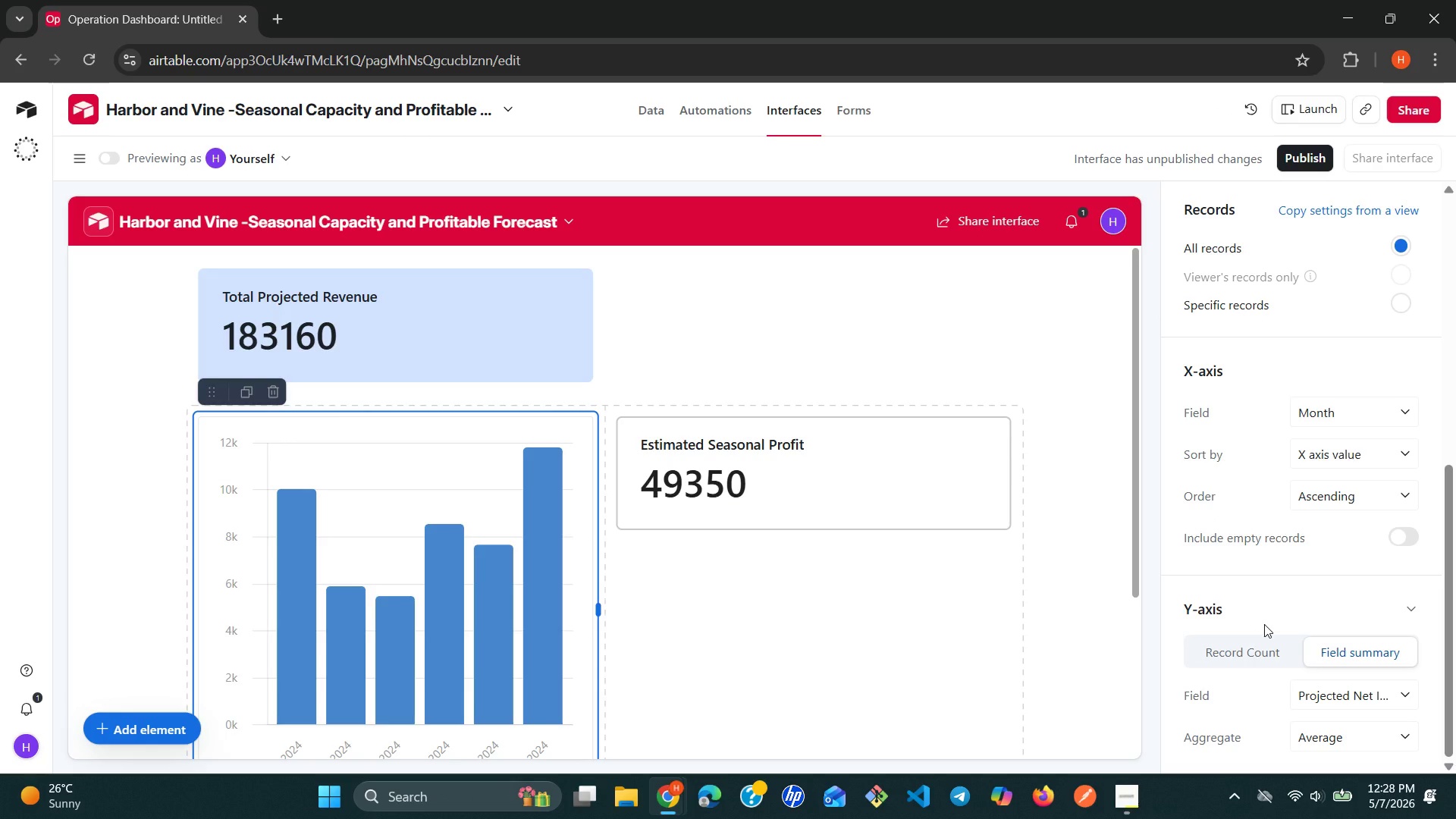 
wait(11.63)
 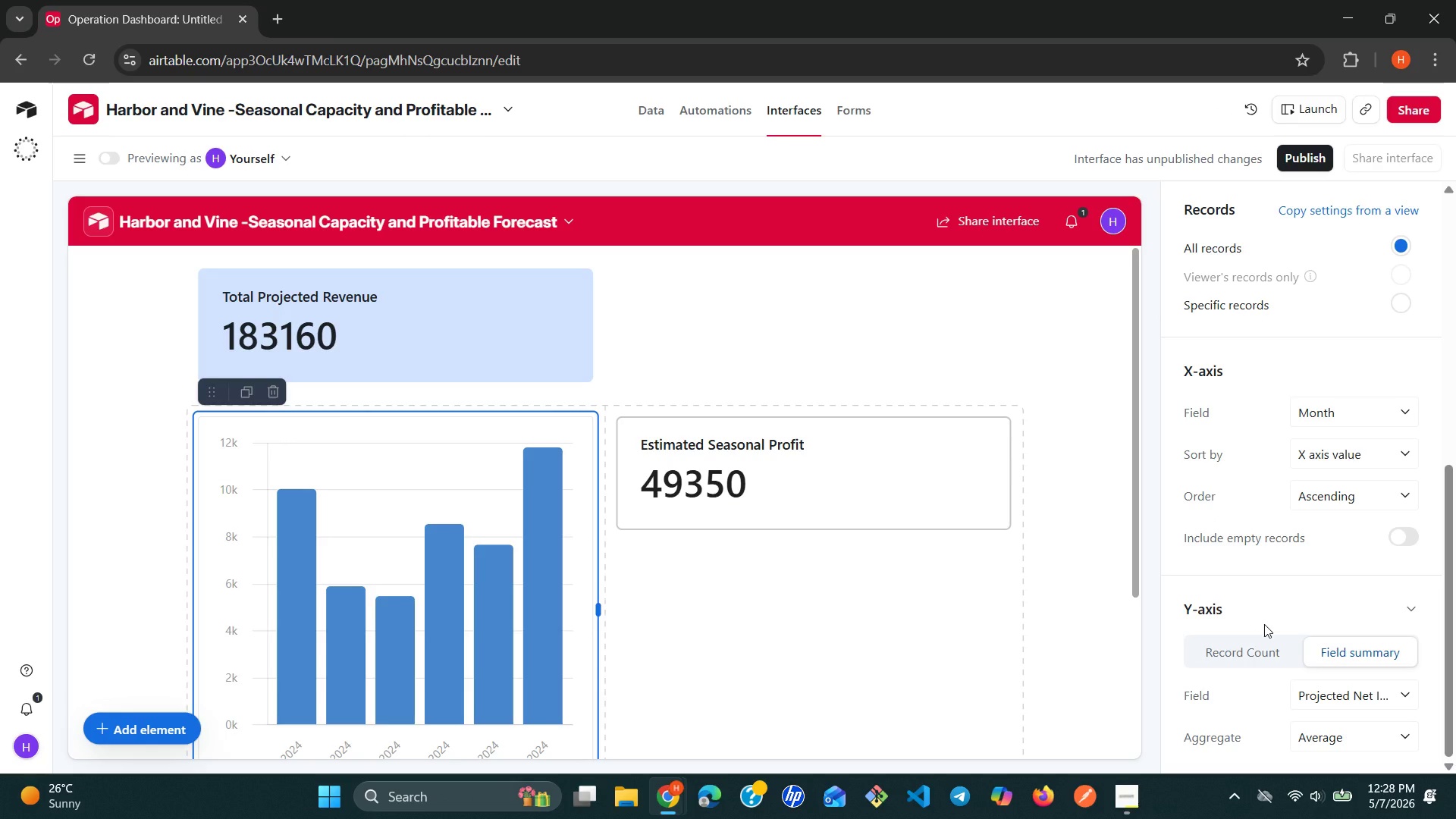 
scroll: coordinate [1305, 347], scroll_direction: up, amount: 2.0
 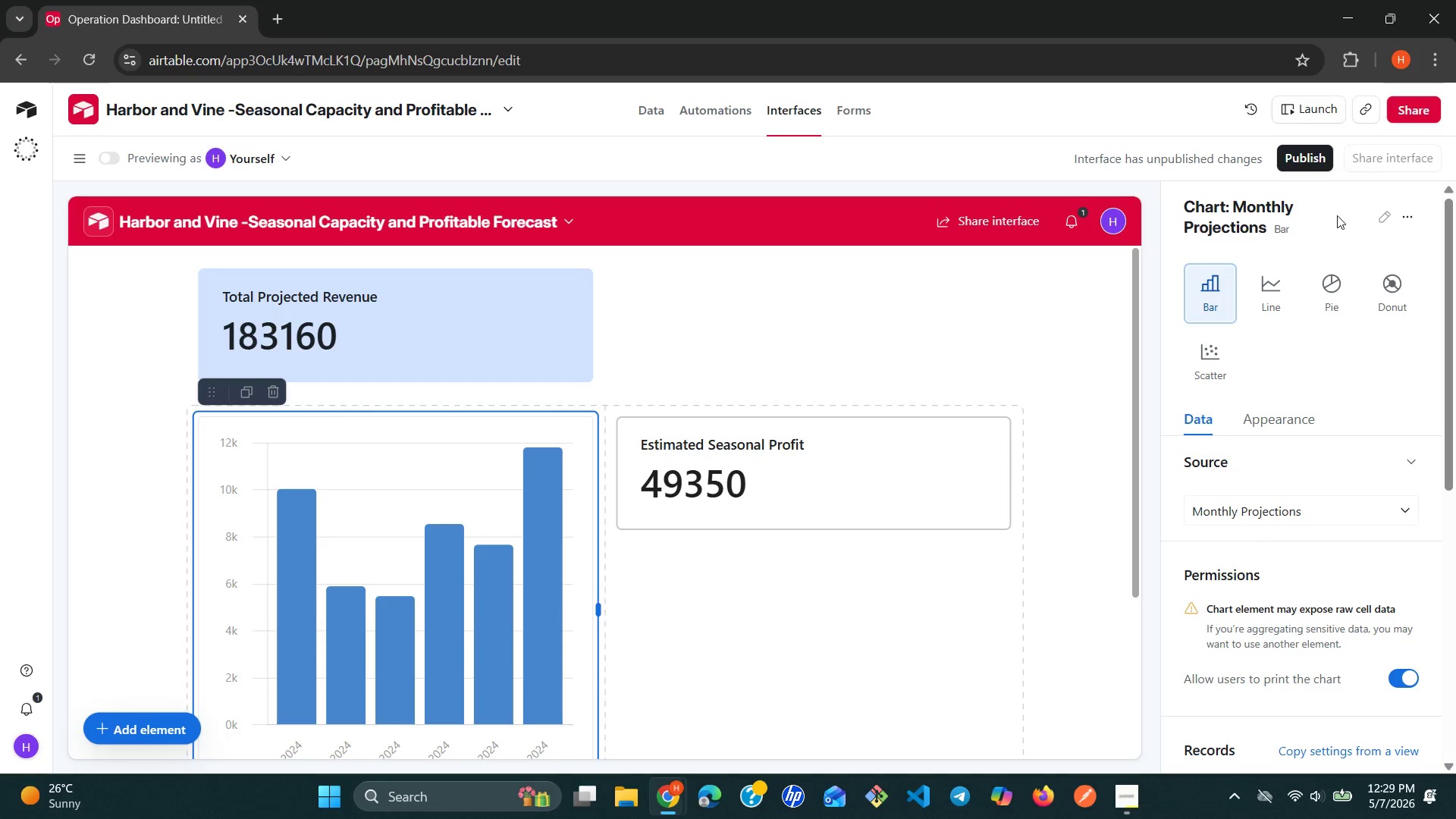 
left_click([1382, 212])
 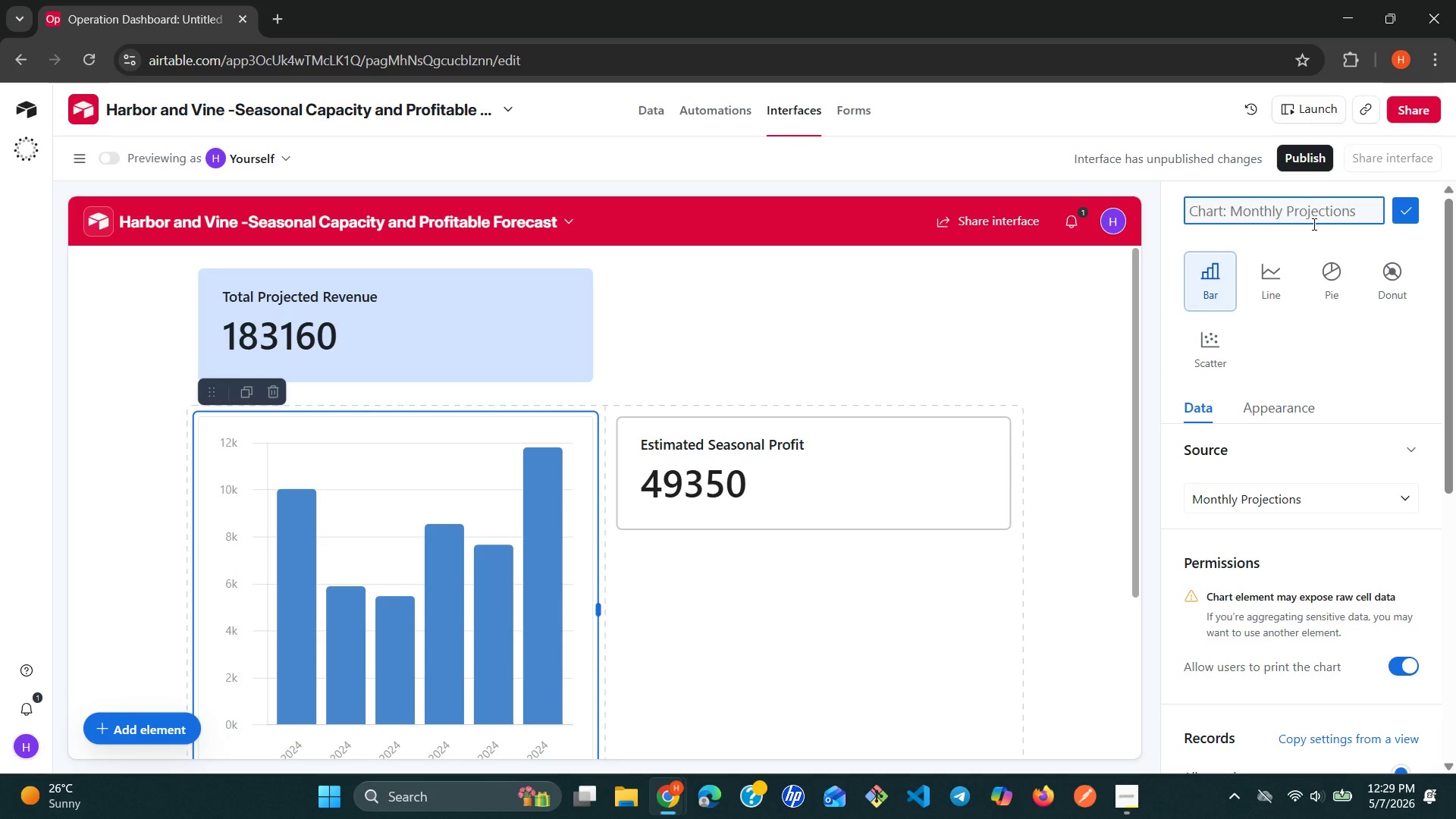 
wait(12.14)
 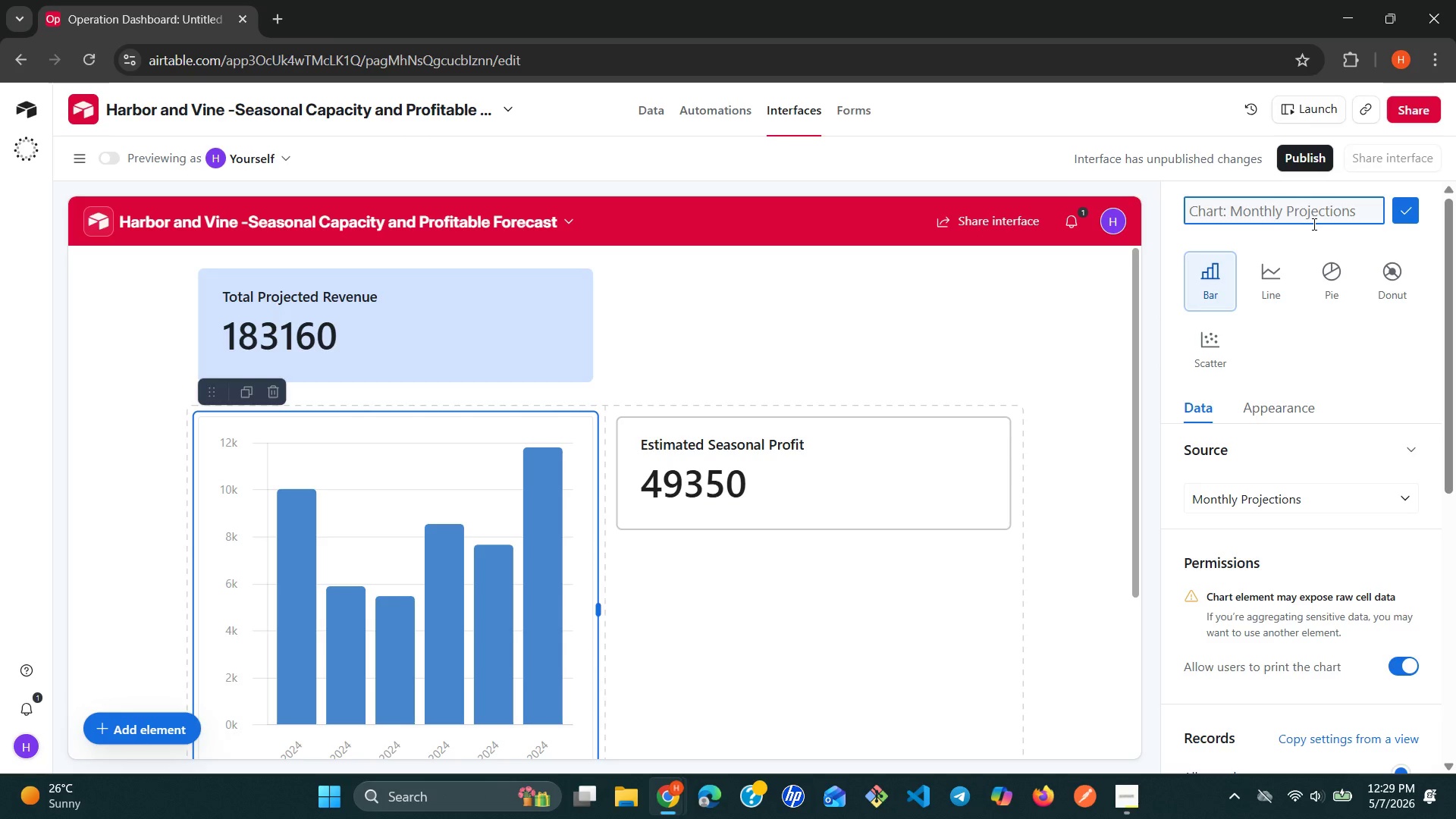 
type(Monthly )
 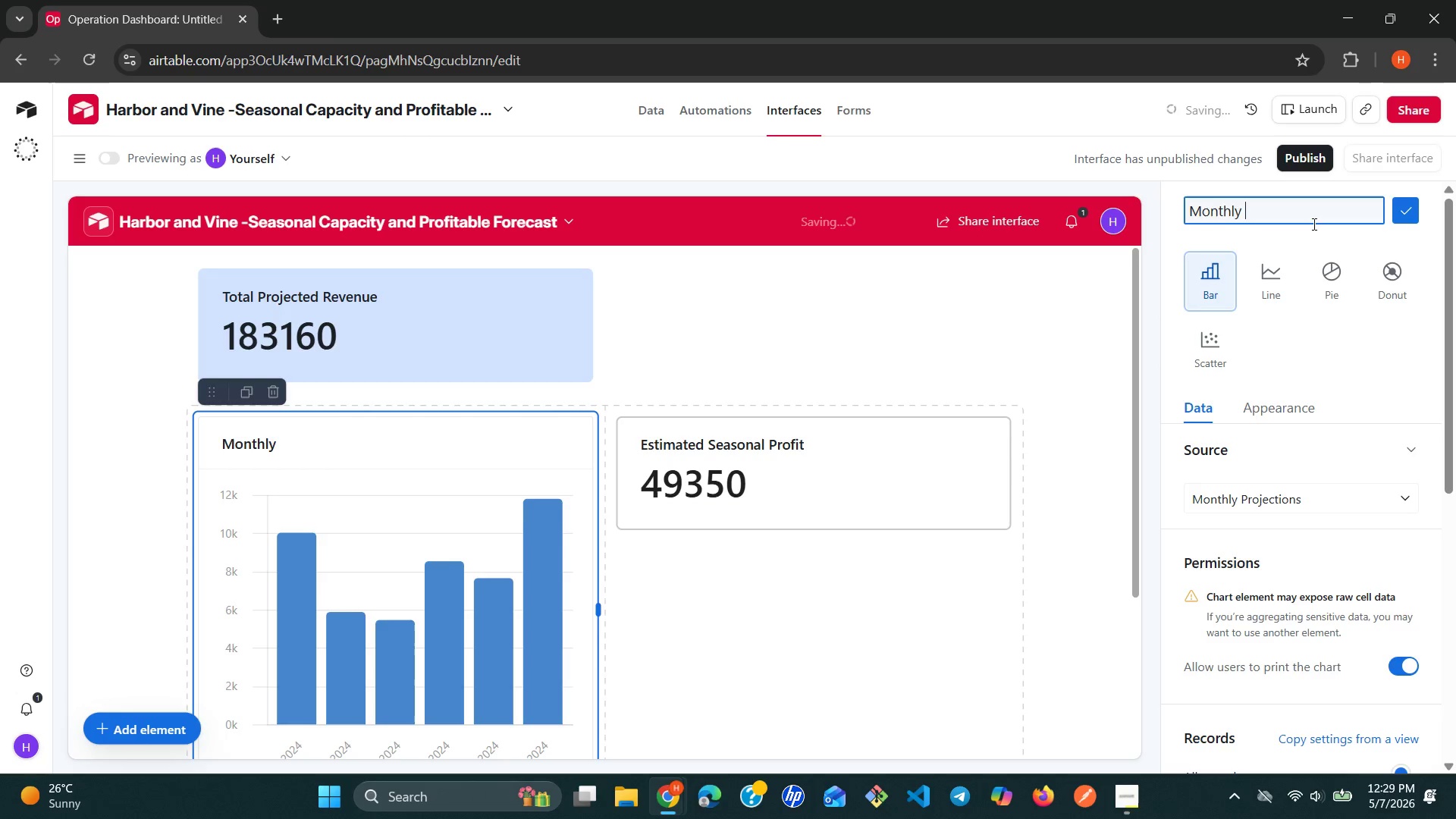 
wait(6.12)
 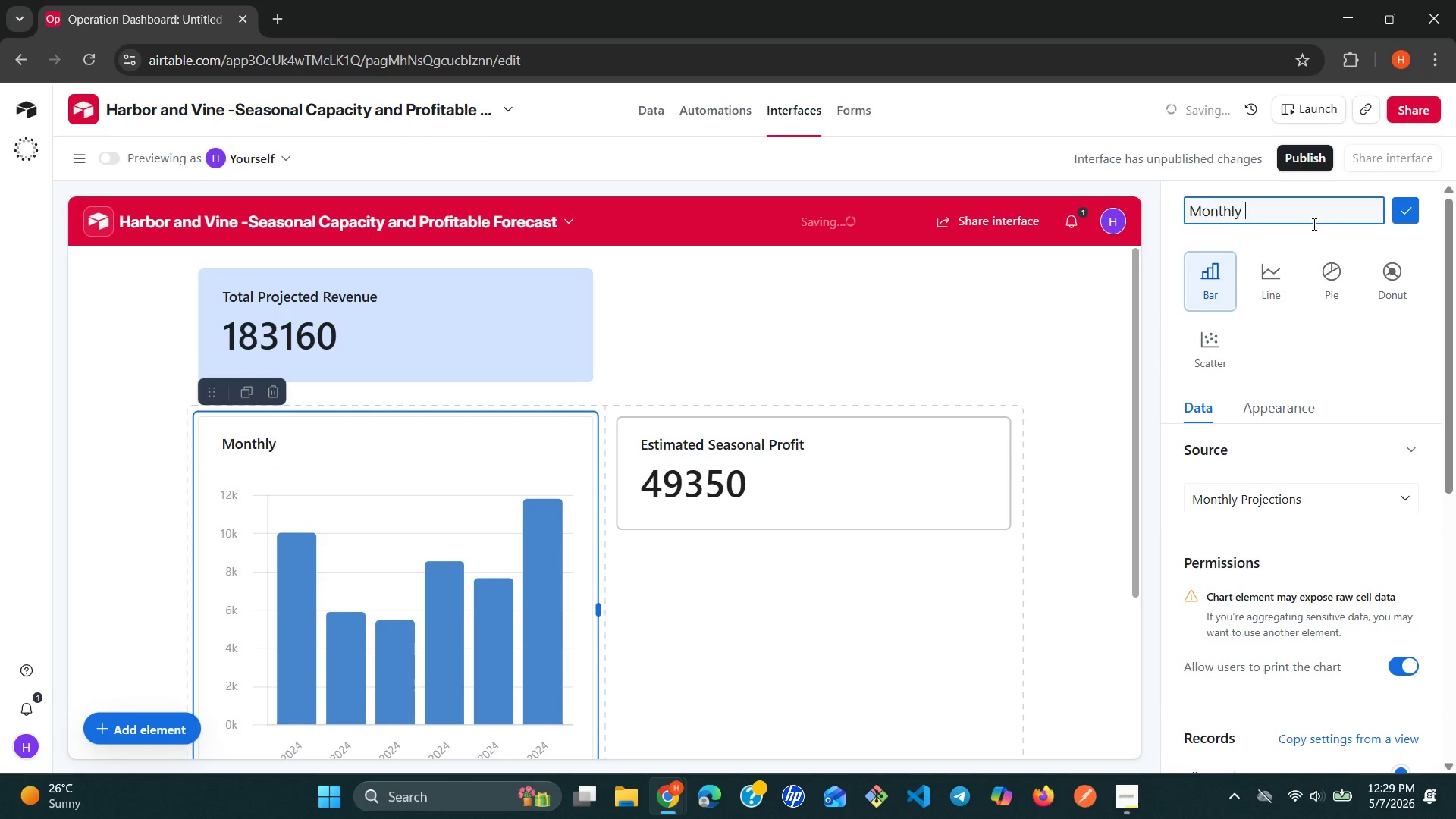 
type(Revenue)
 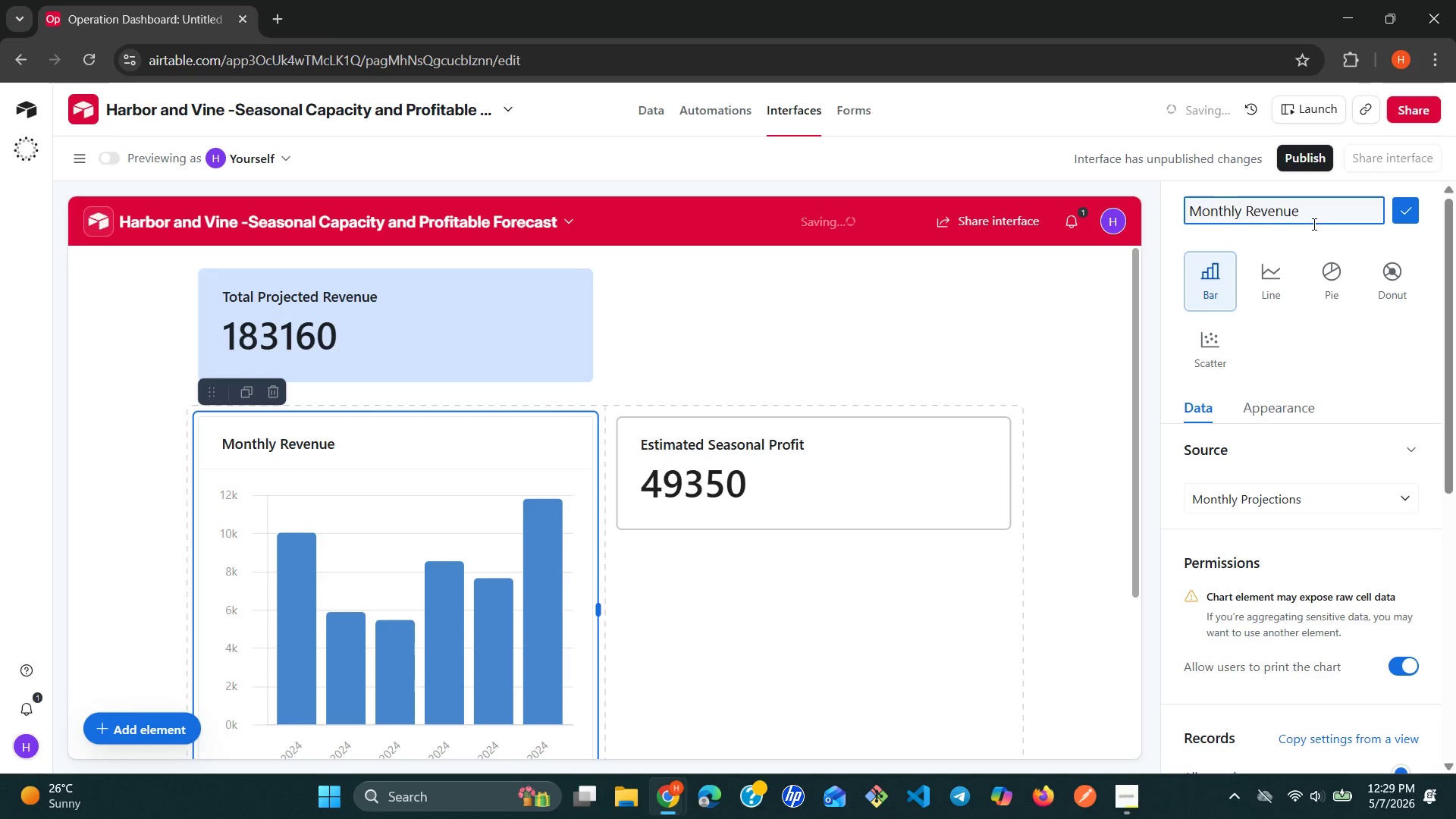 
key(Space)
 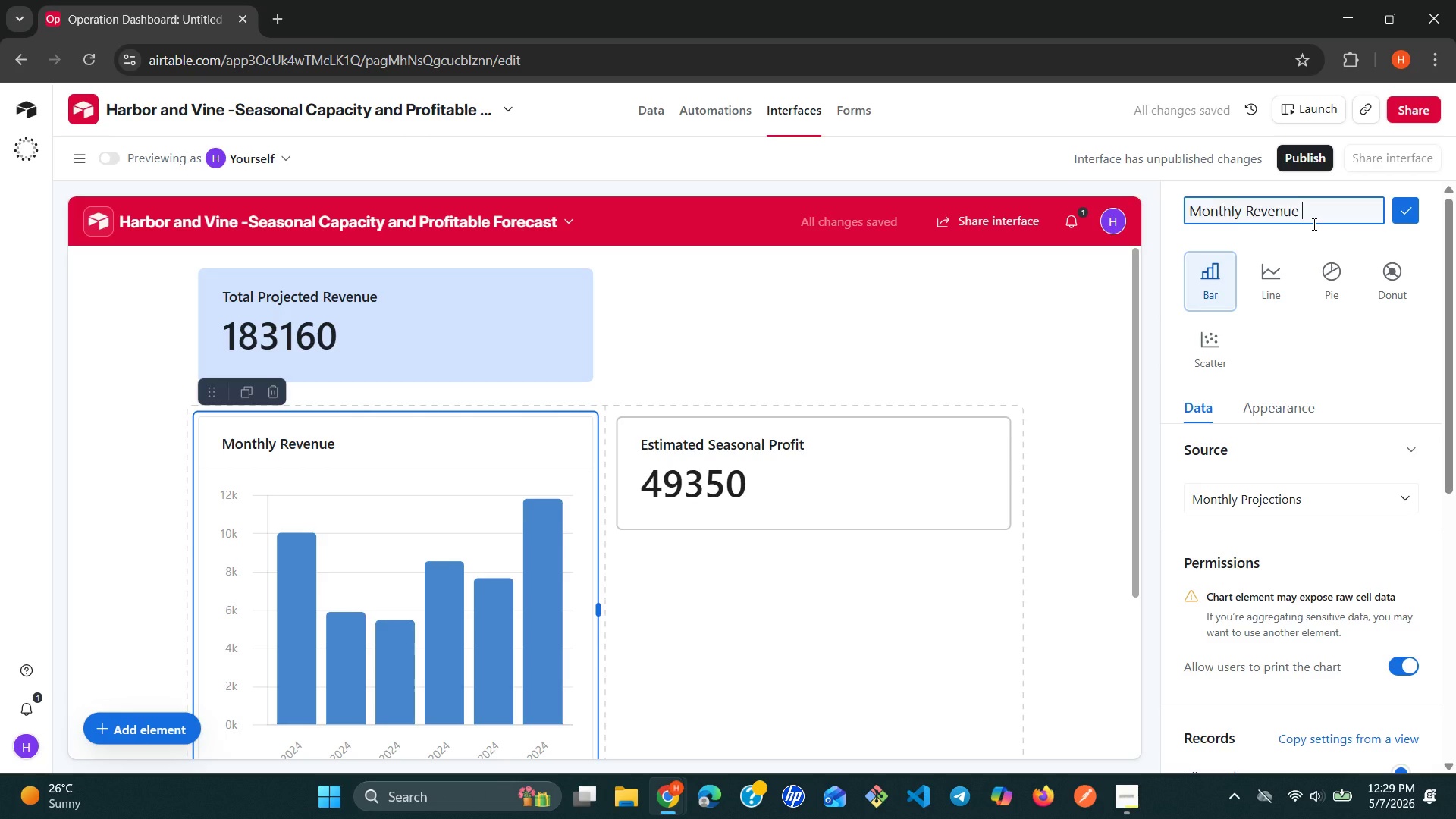 
wait(7.39)
 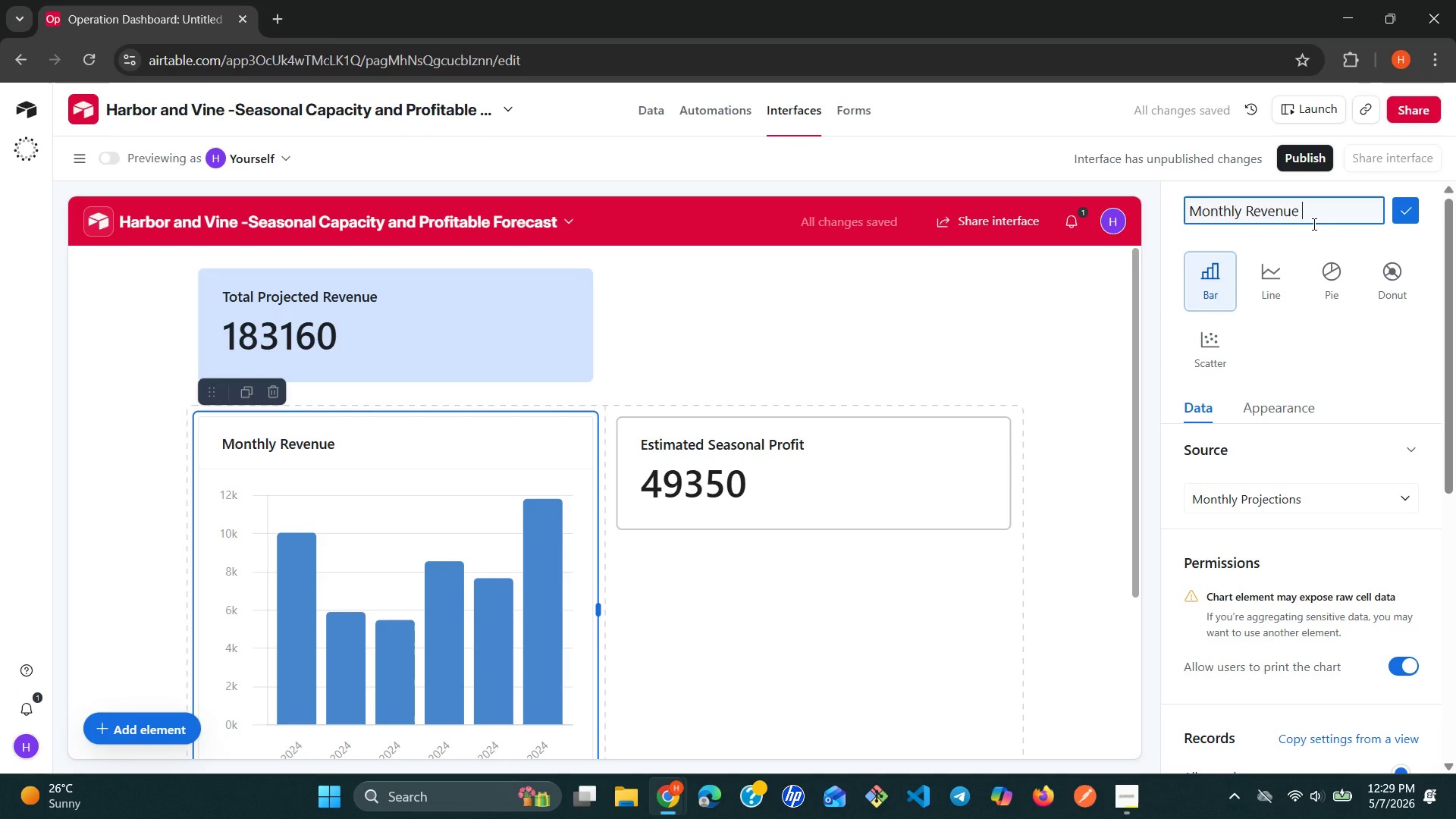 
type(Forecast)
 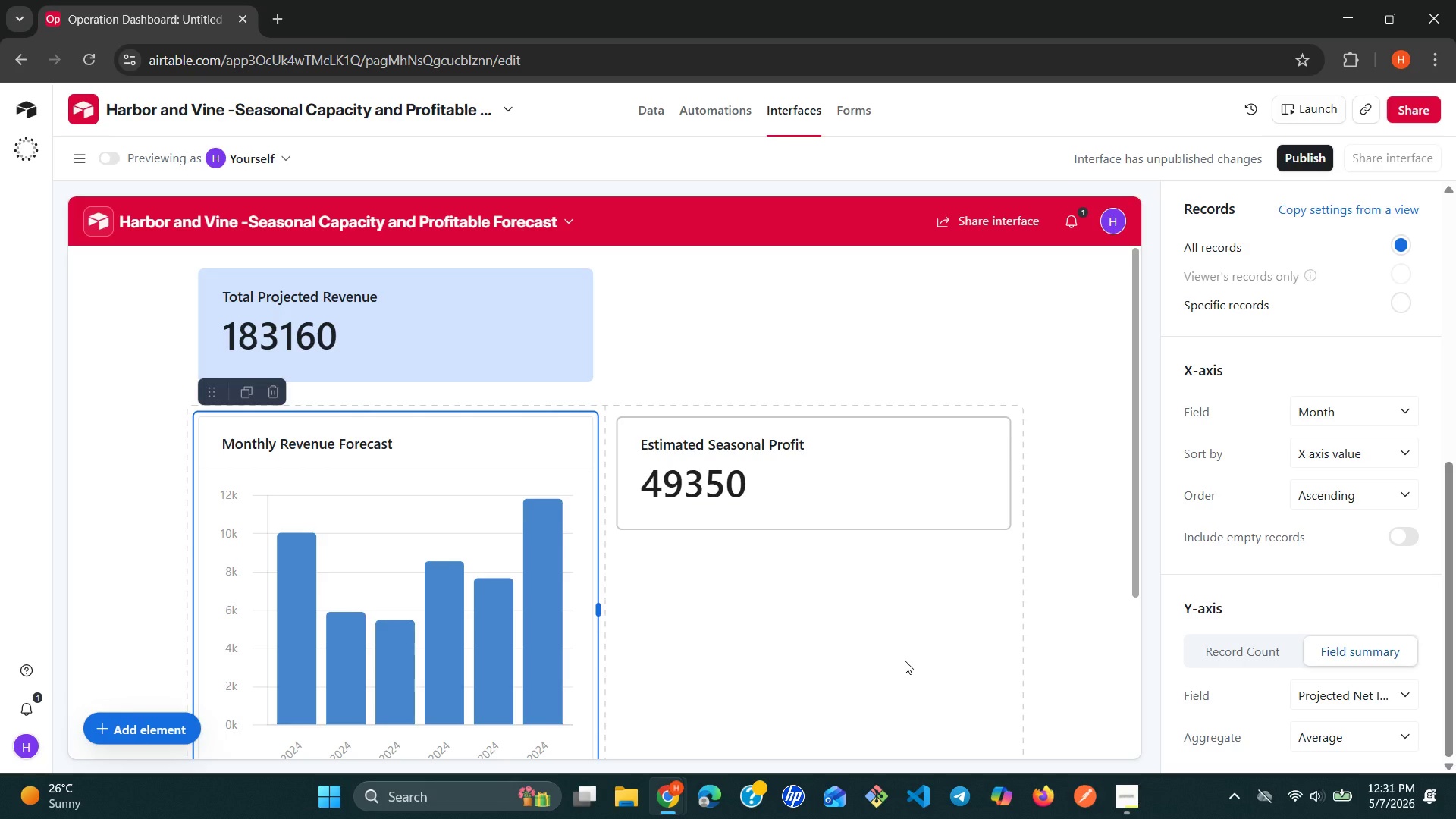 
wait(132.16)
 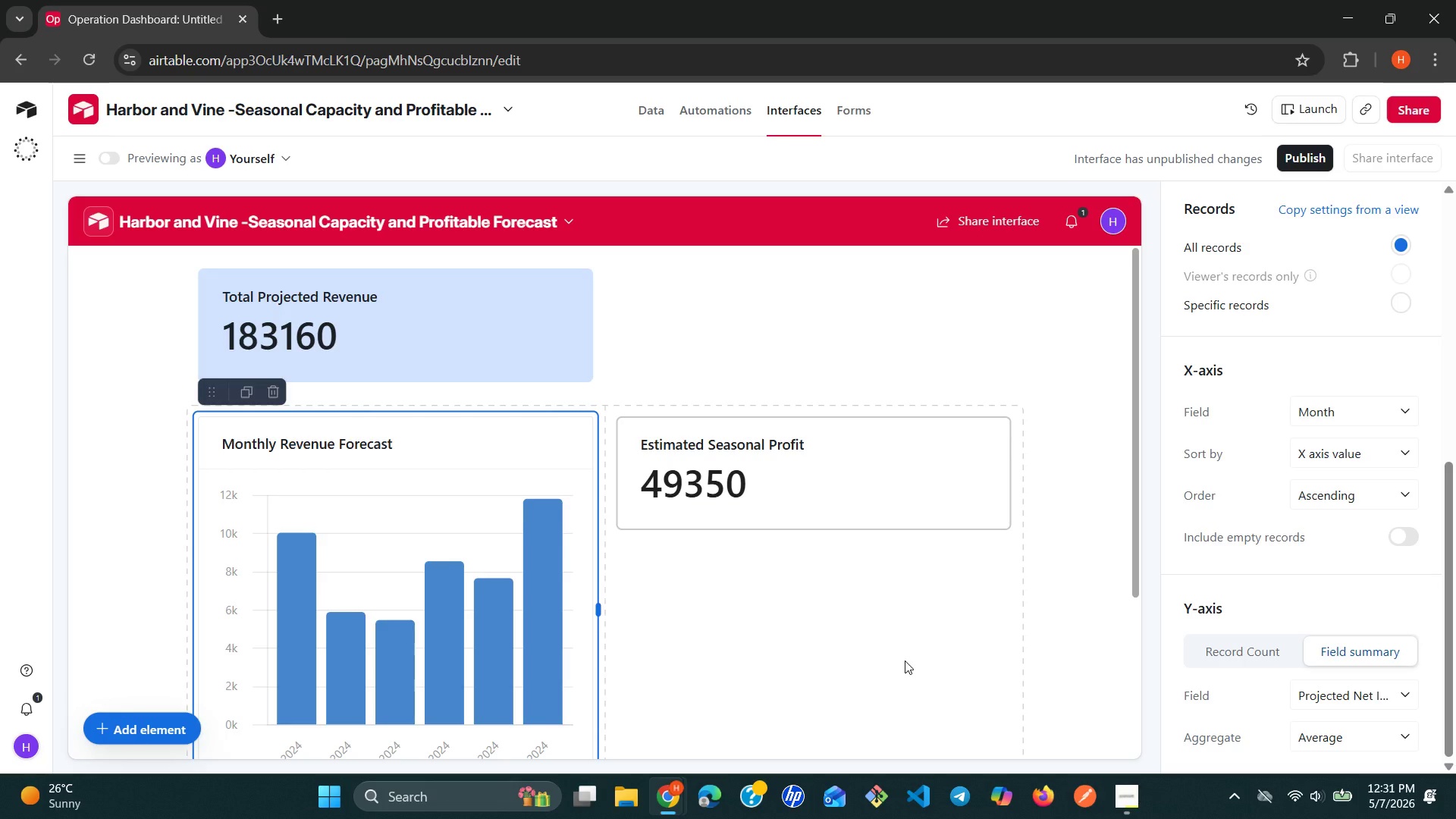 
scroll: coordinate [1293, 668], scroll_direction: none, amount: 0.0
 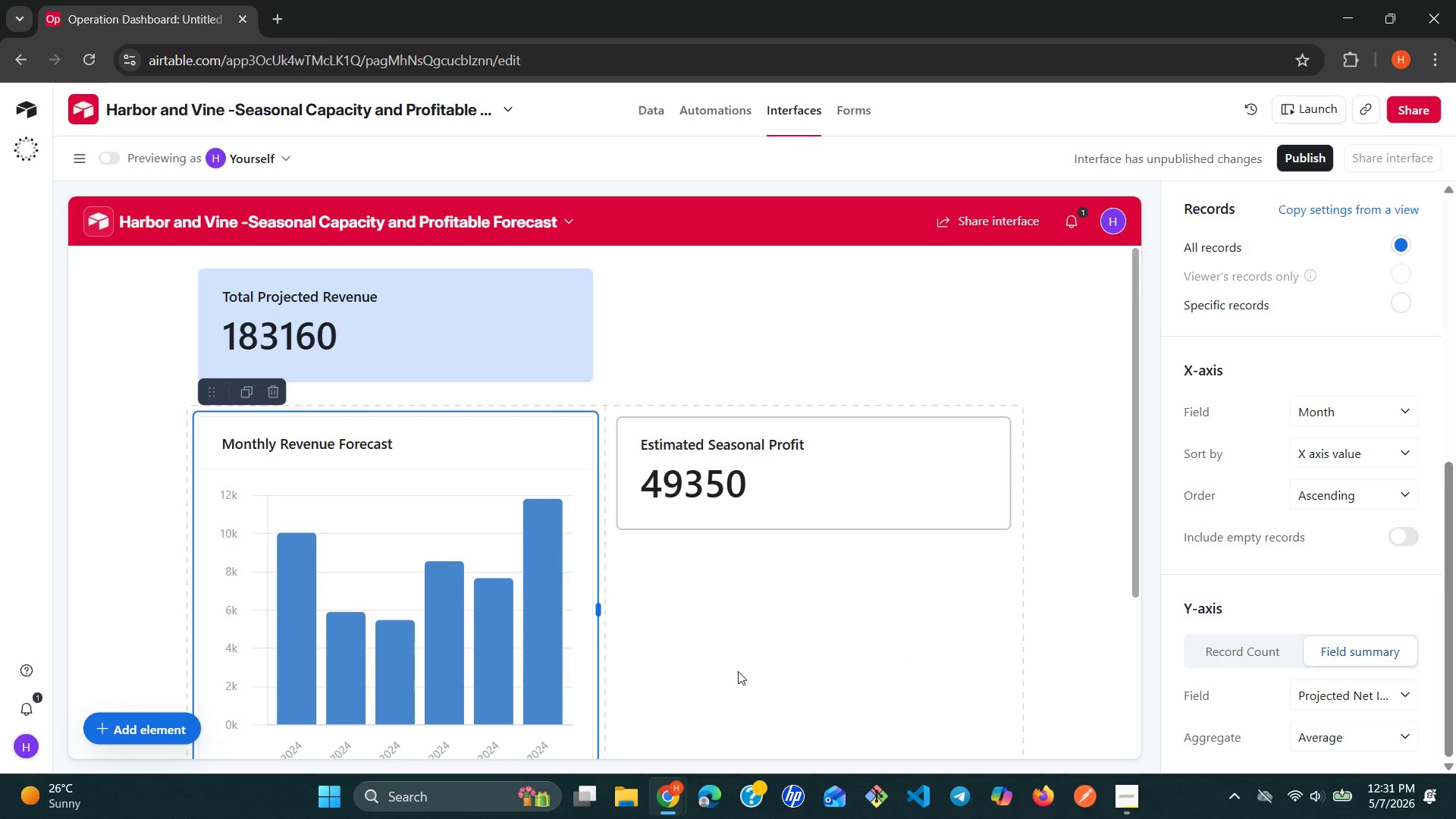 
left_click([738, 671])
 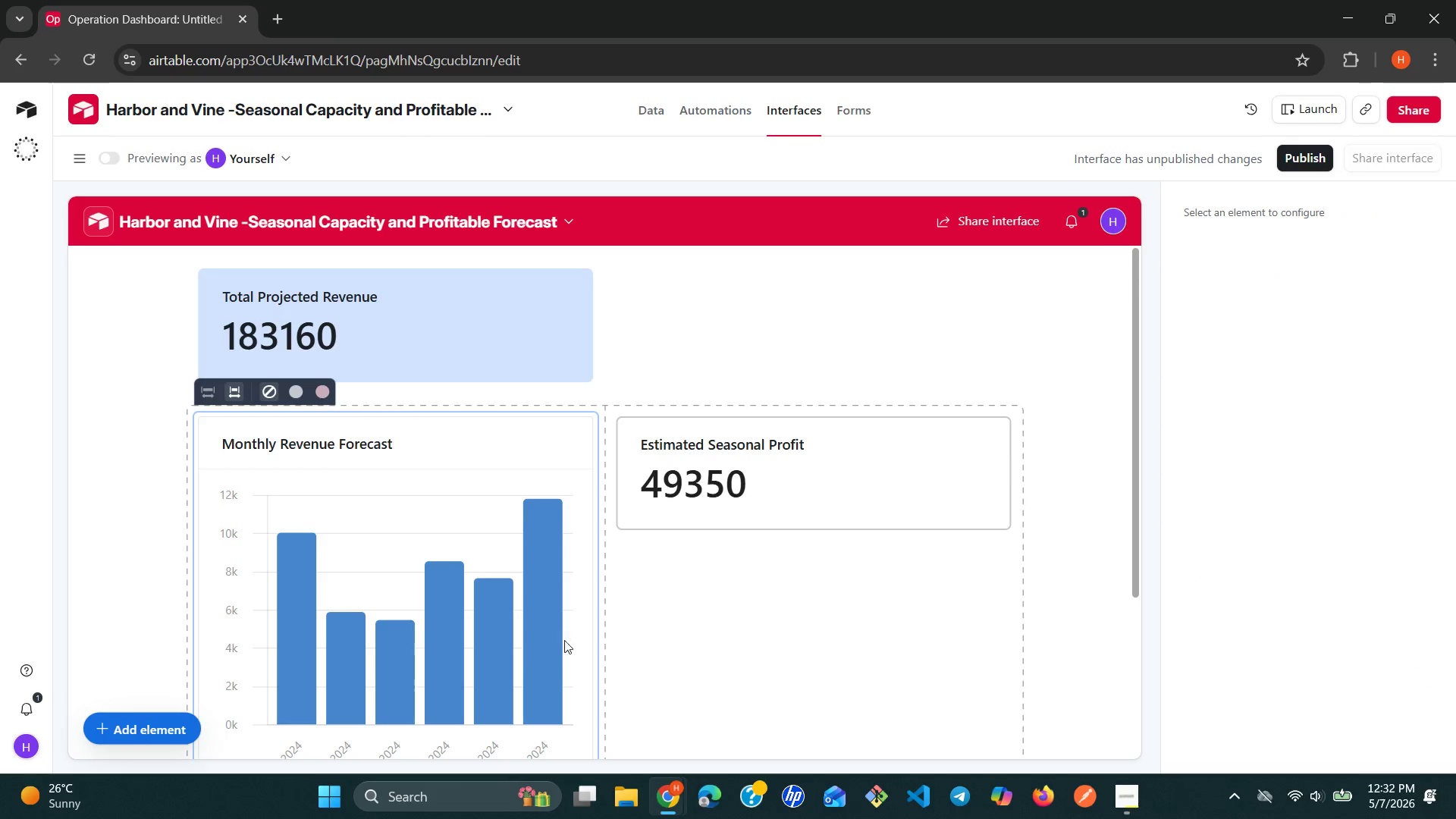 
left_click_drag(start_coordinate=[766, 482], to_coordinate=[812, 293])
 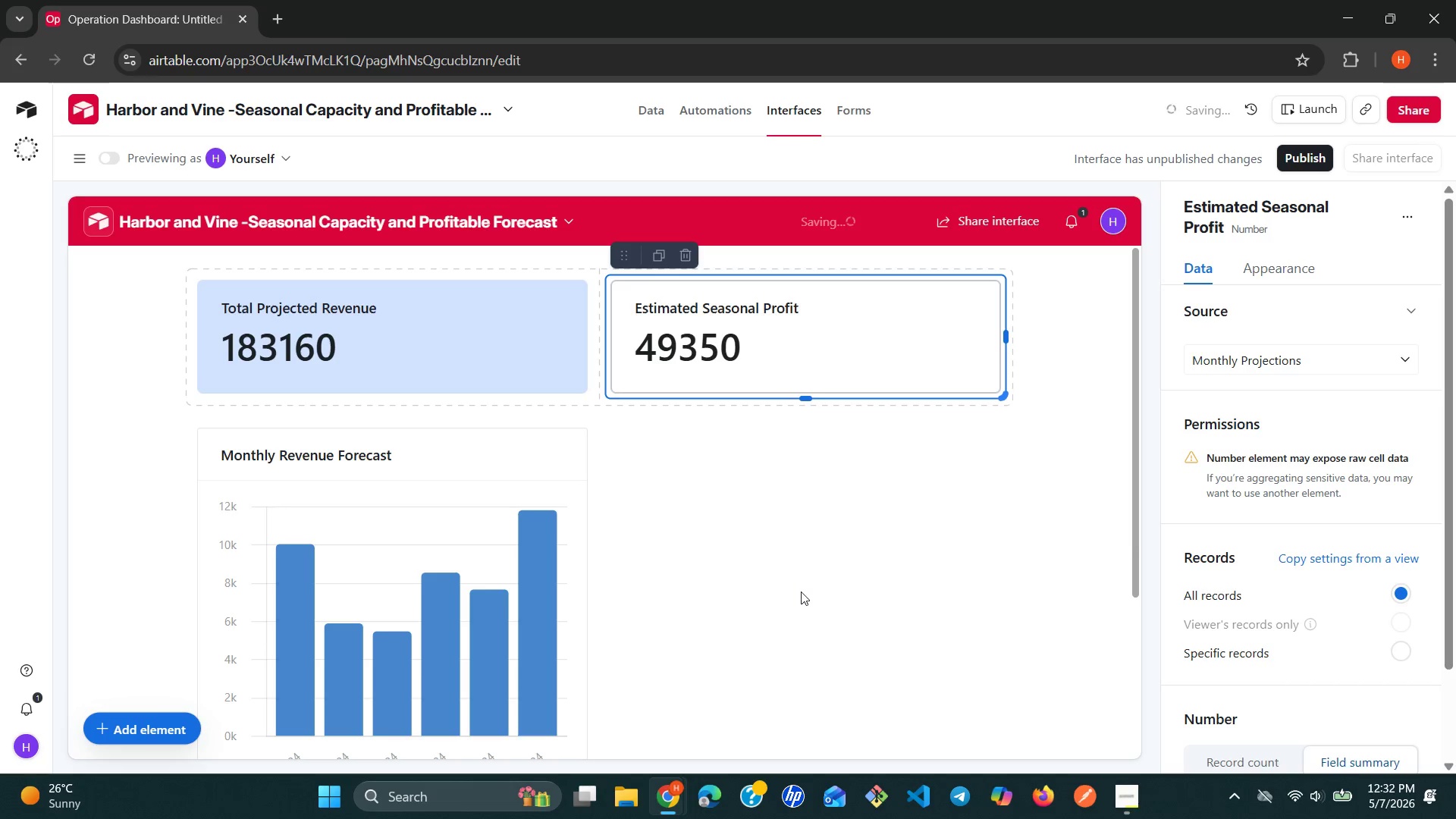 
left_click([801, 592])
 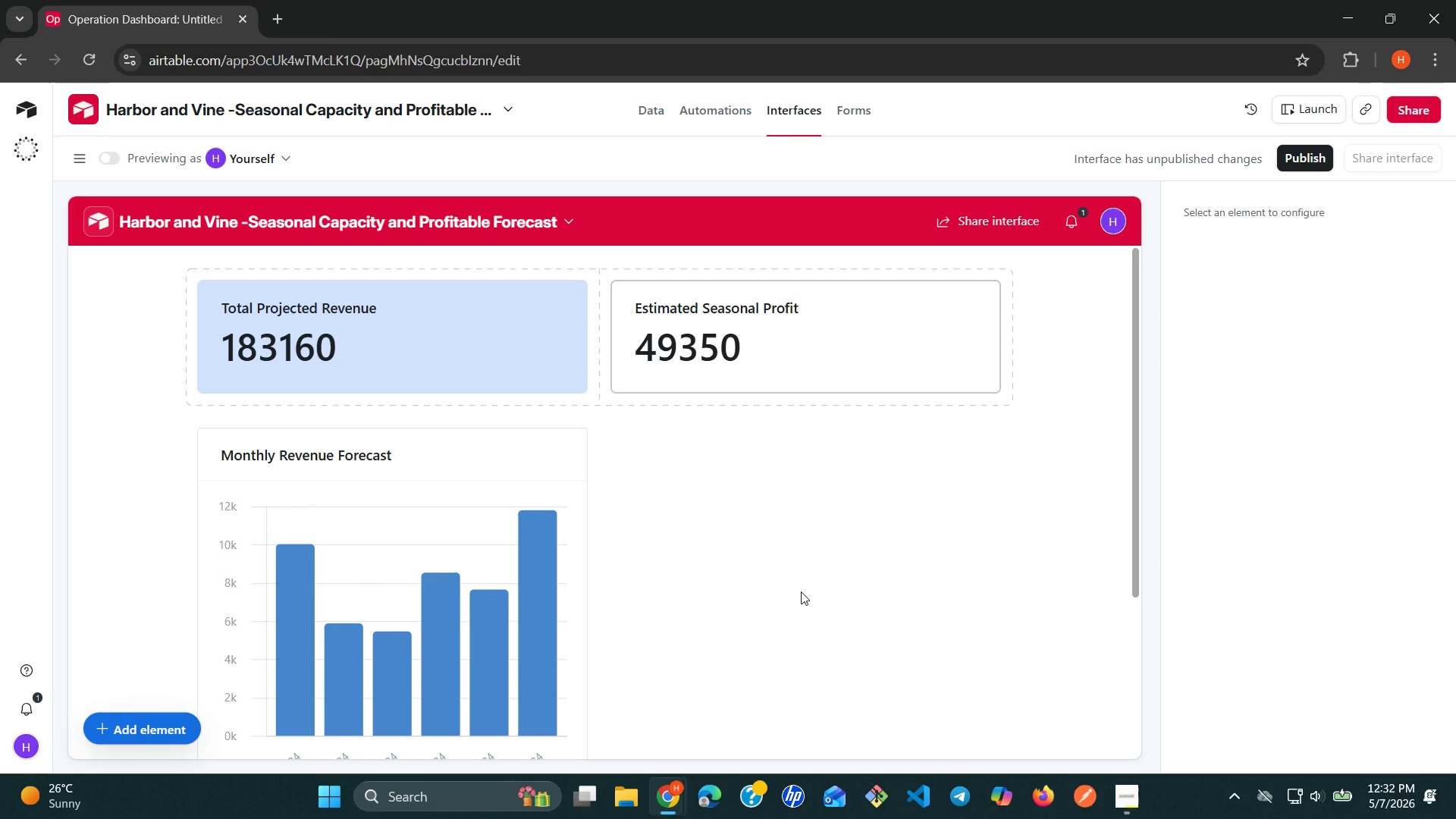 
wait(53.89)
 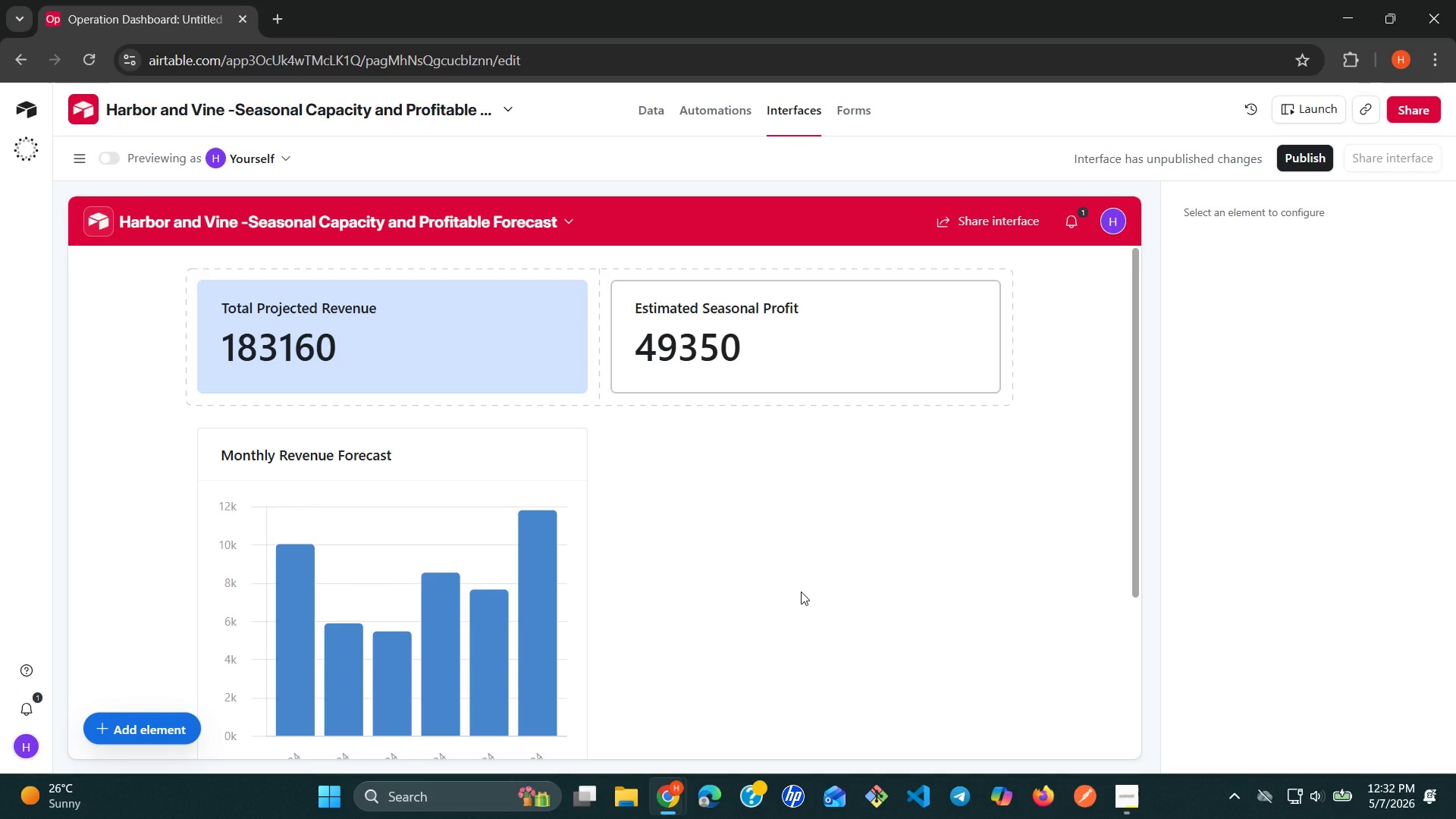 
left_click([527, 626])
 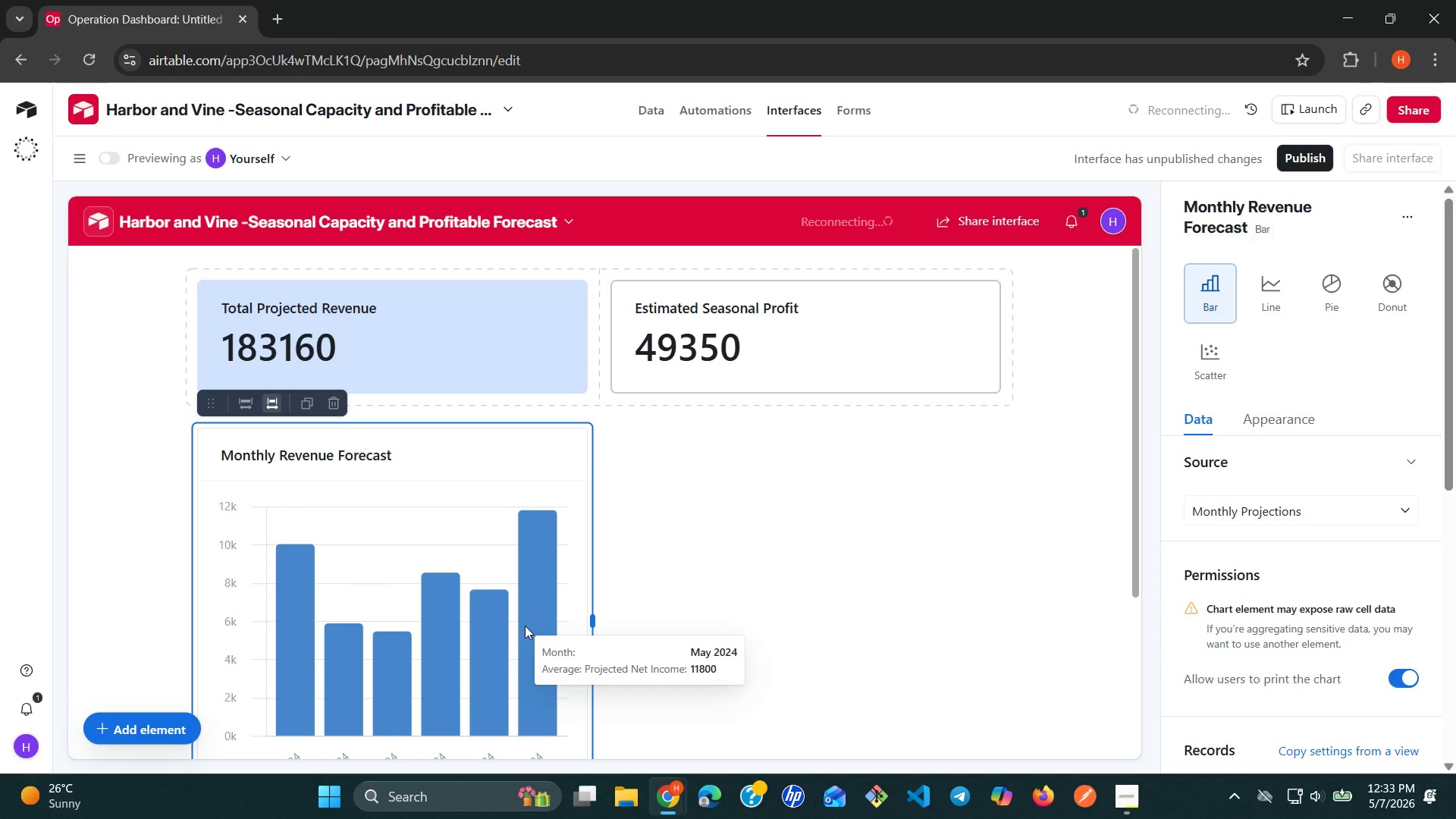 
wait(5.33)
 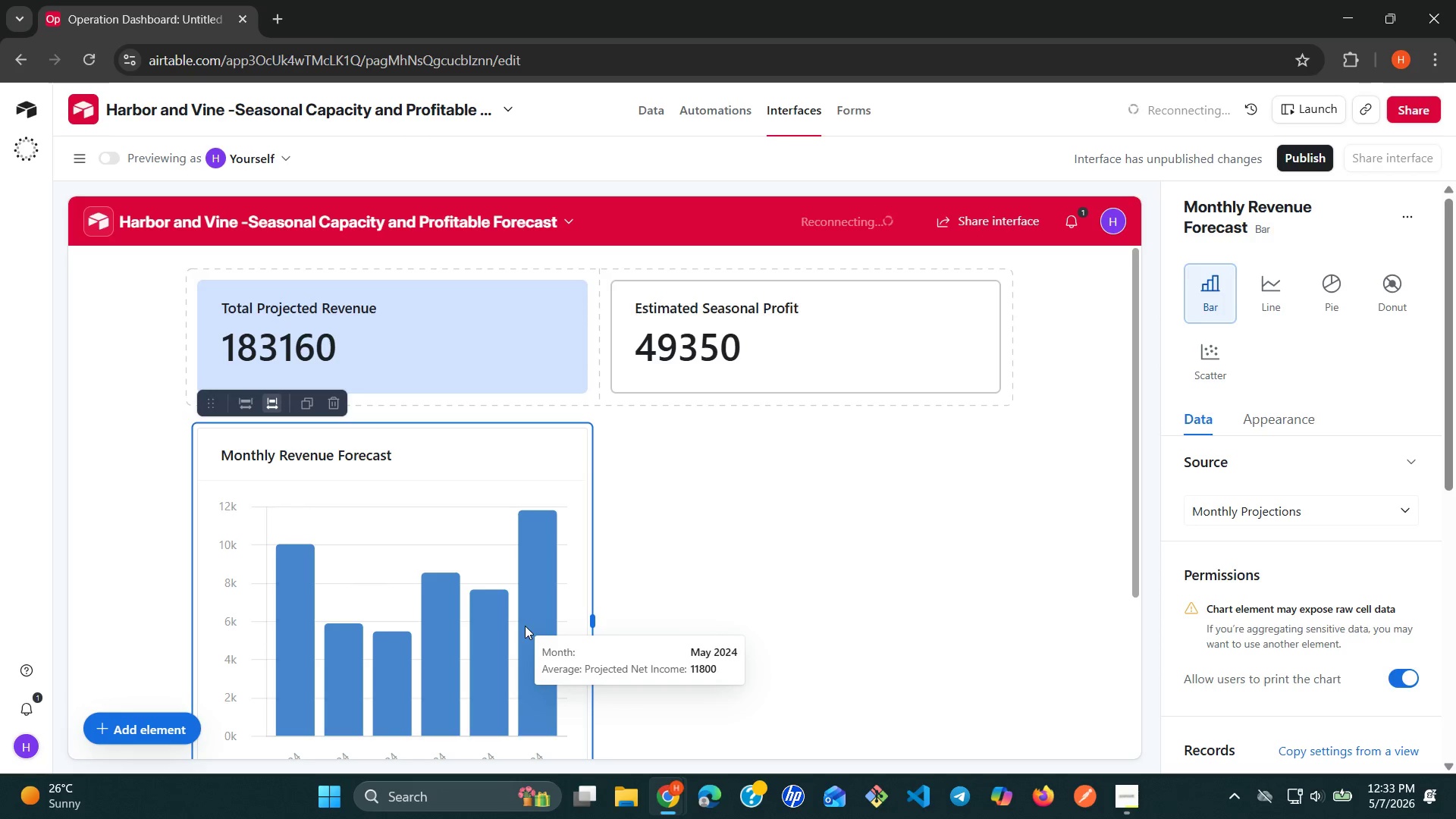 
scroll: coordinate [1347, 676], scroll_direction: down, amount: 7.0
 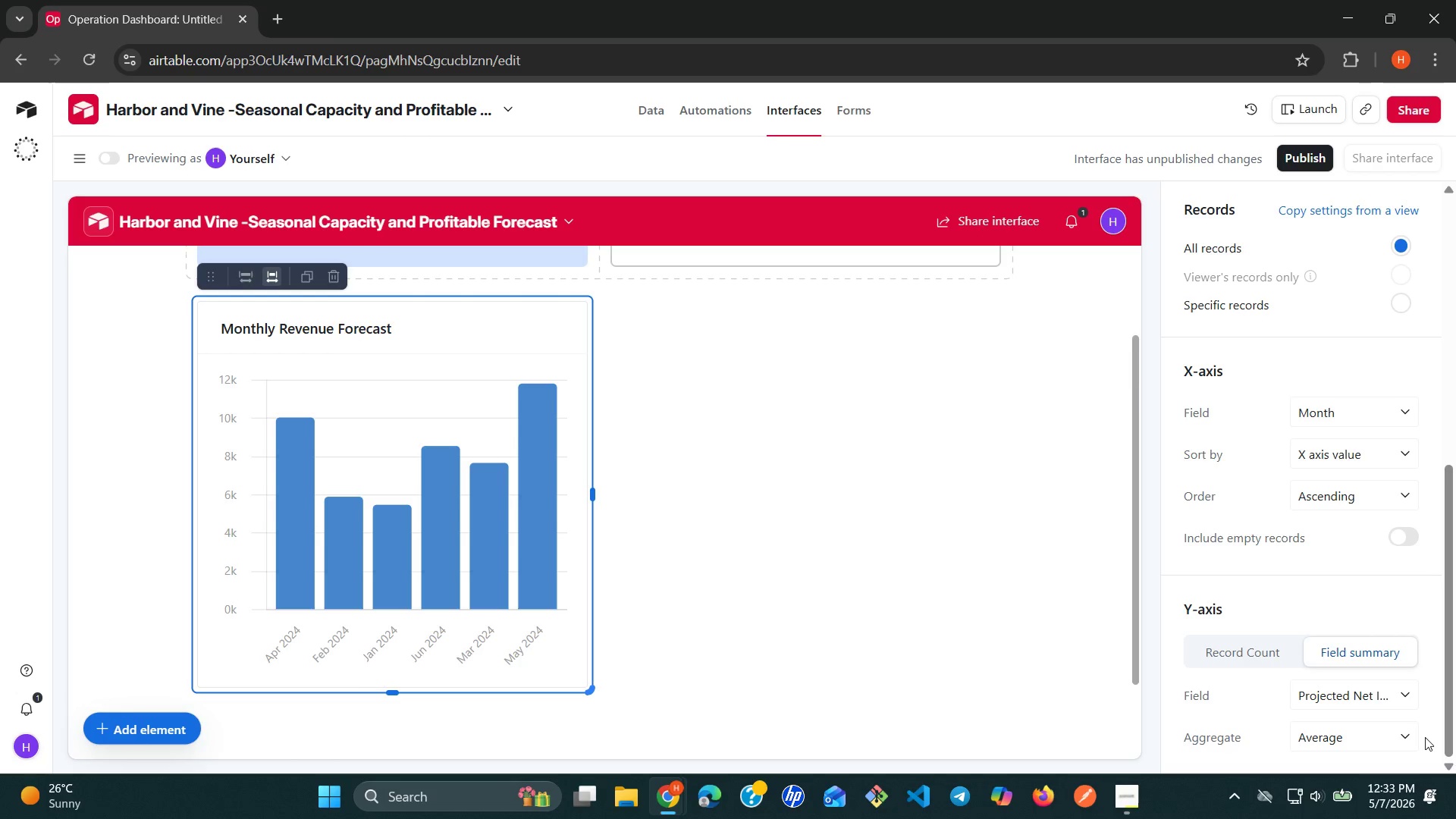 
left_click([1414, 742])
 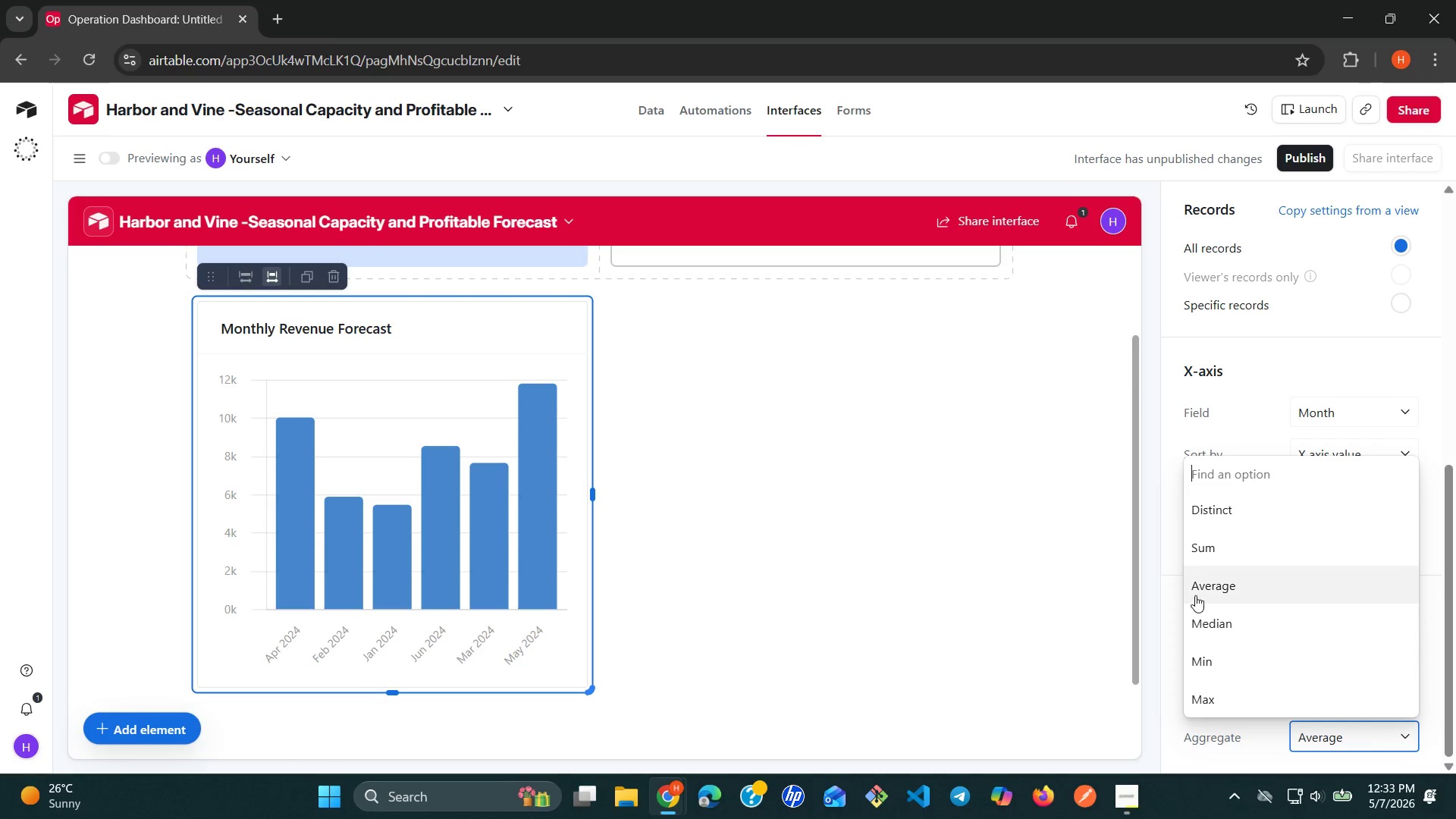 
left_click([1194, 554])
 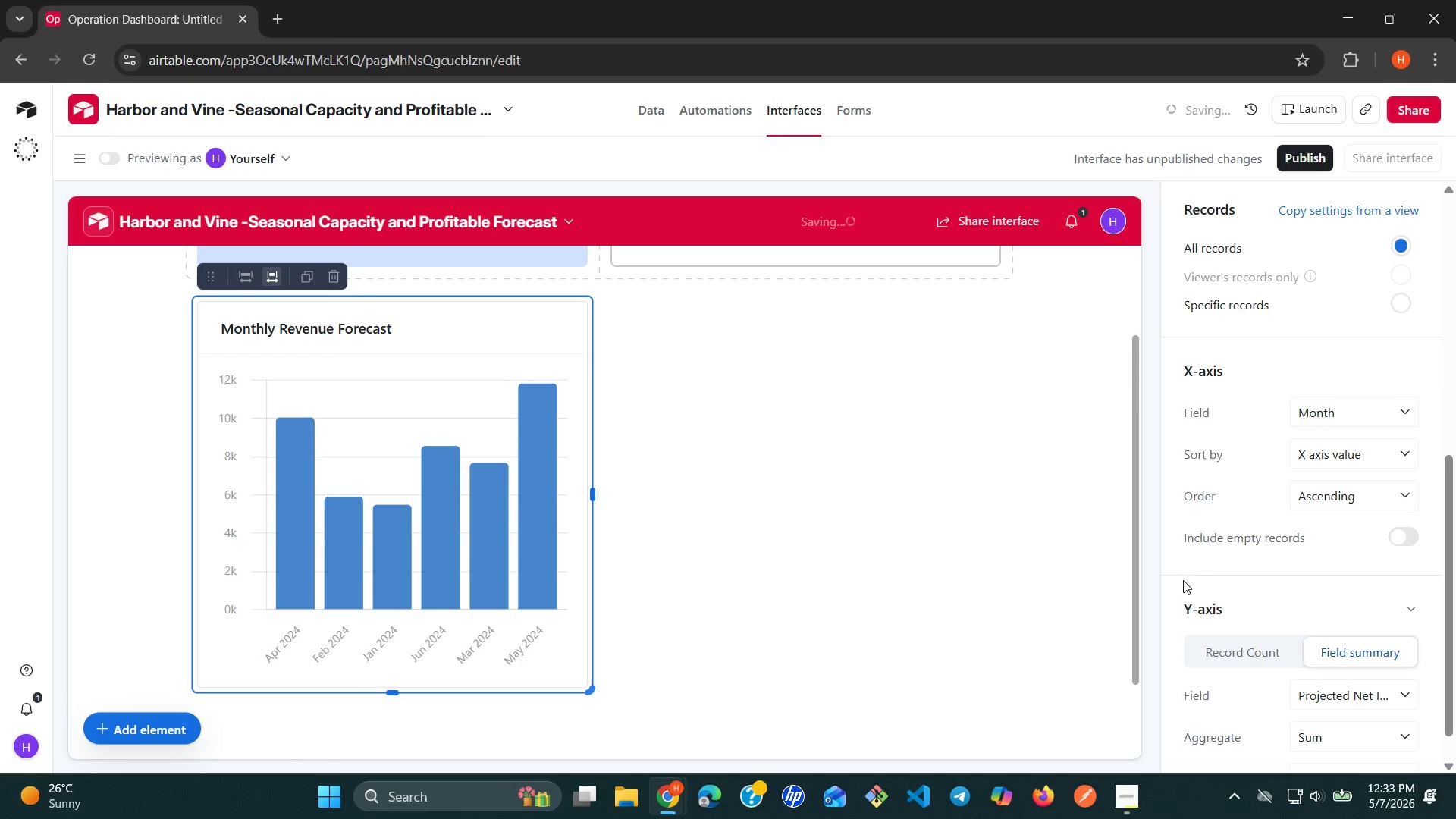 
scroll: coordinate [1251, 629], scroll_direction: down, amount: 5.0
 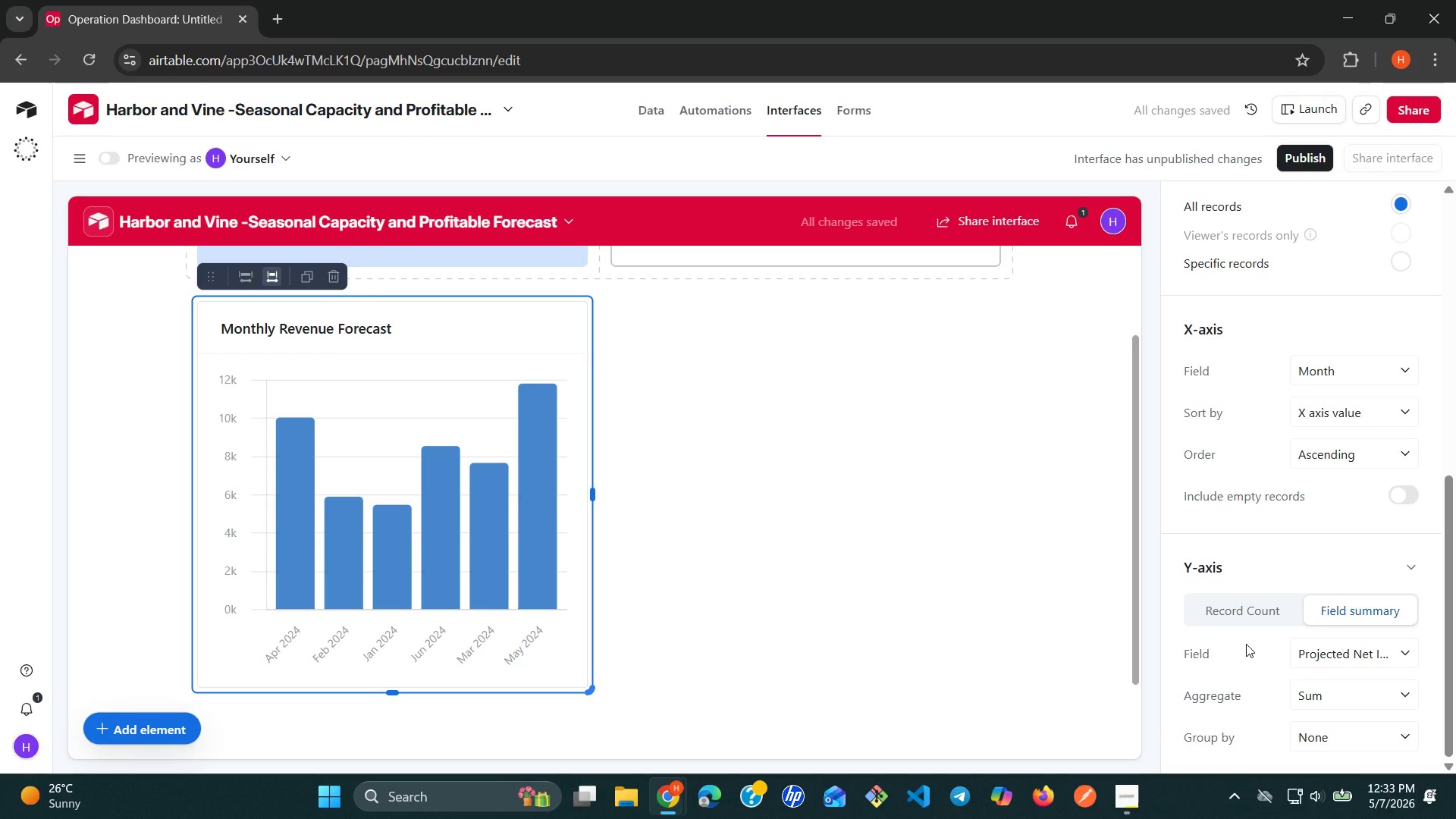 
scroll: coordinate [1246, 644], scroll_direction: up, amount: 2.0
 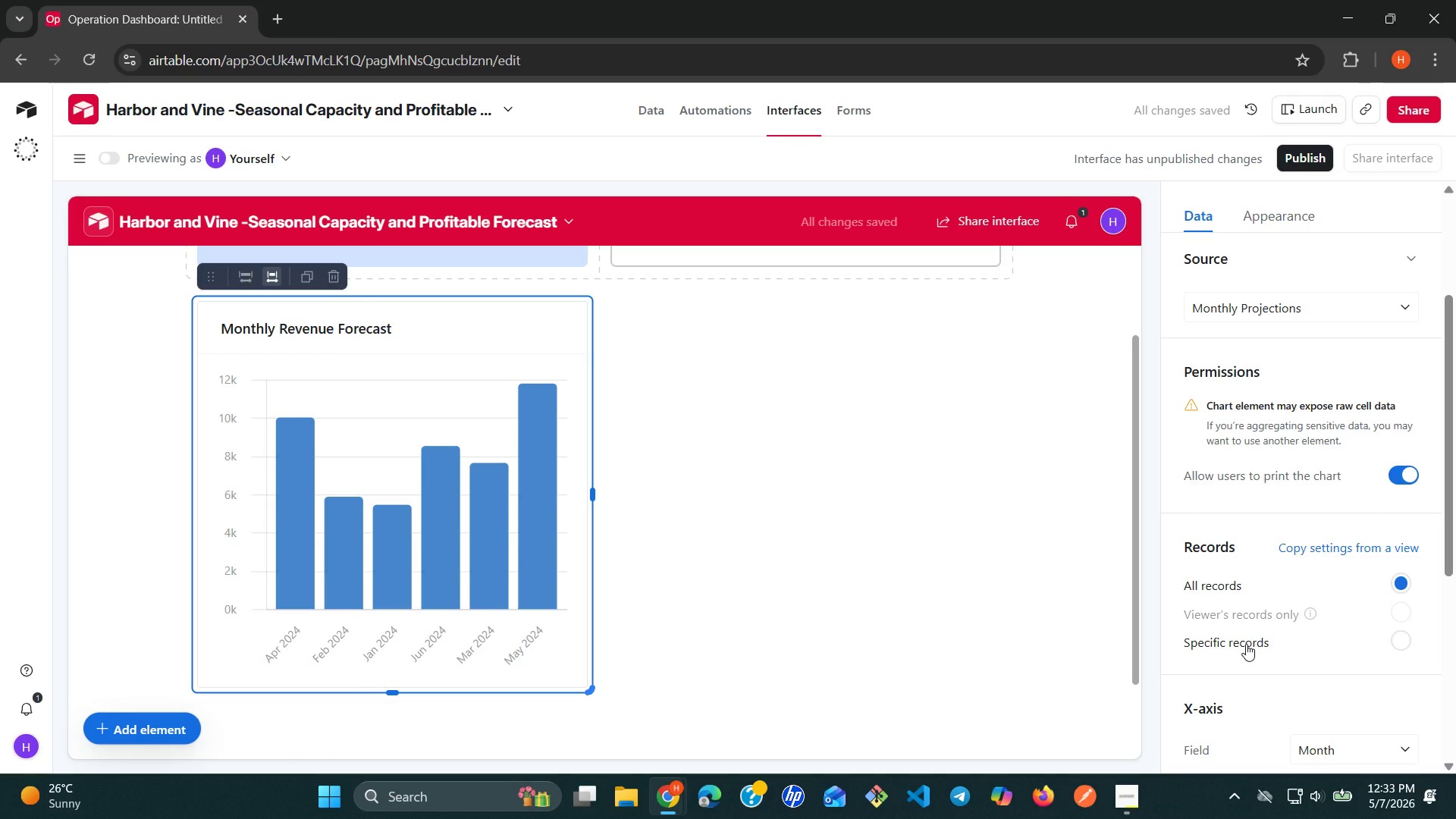 
scroll: coordinate [1272, 642], scroll_direction: down, amount: 4.0
 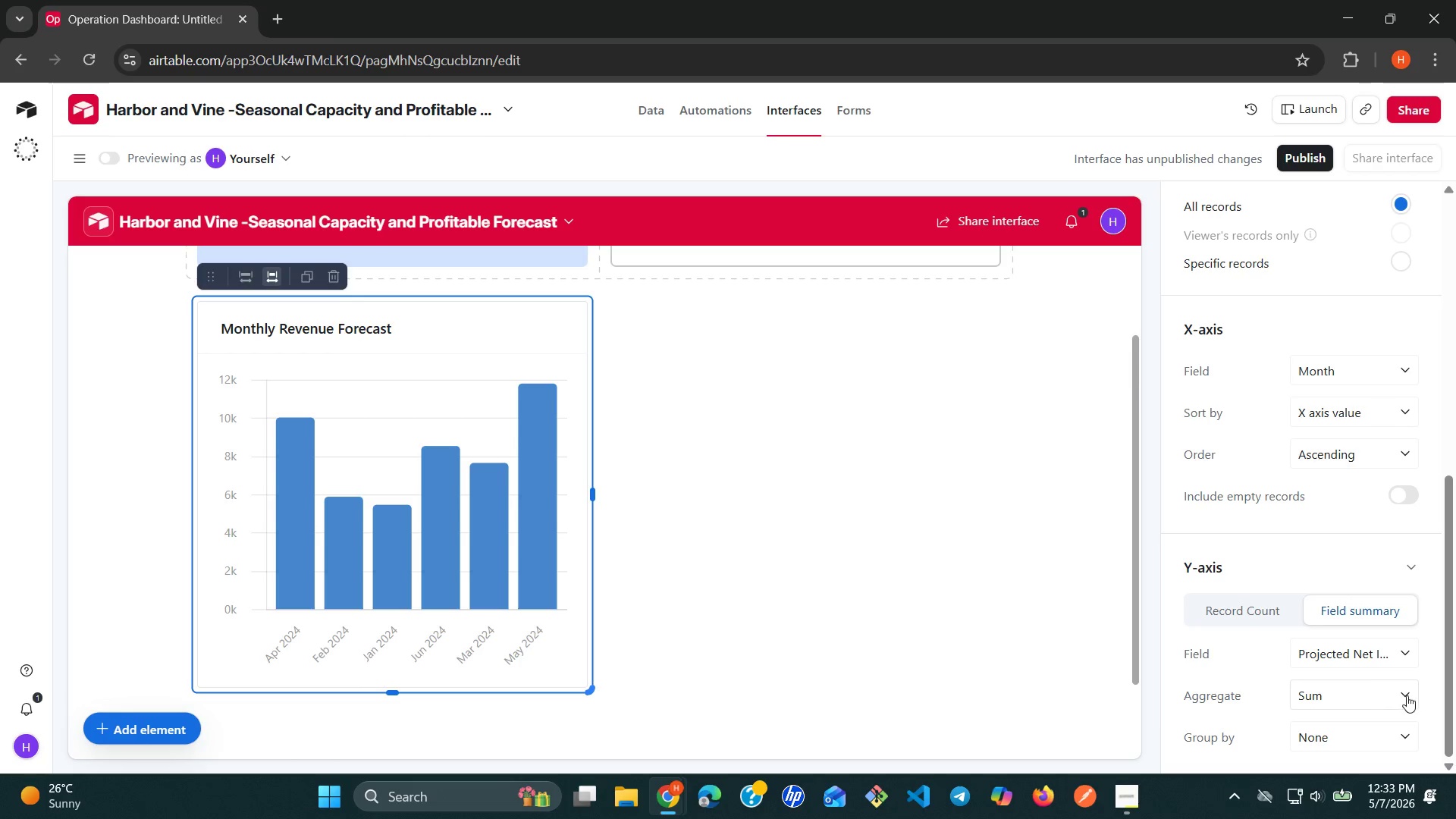 
left_click([1410, 695])
 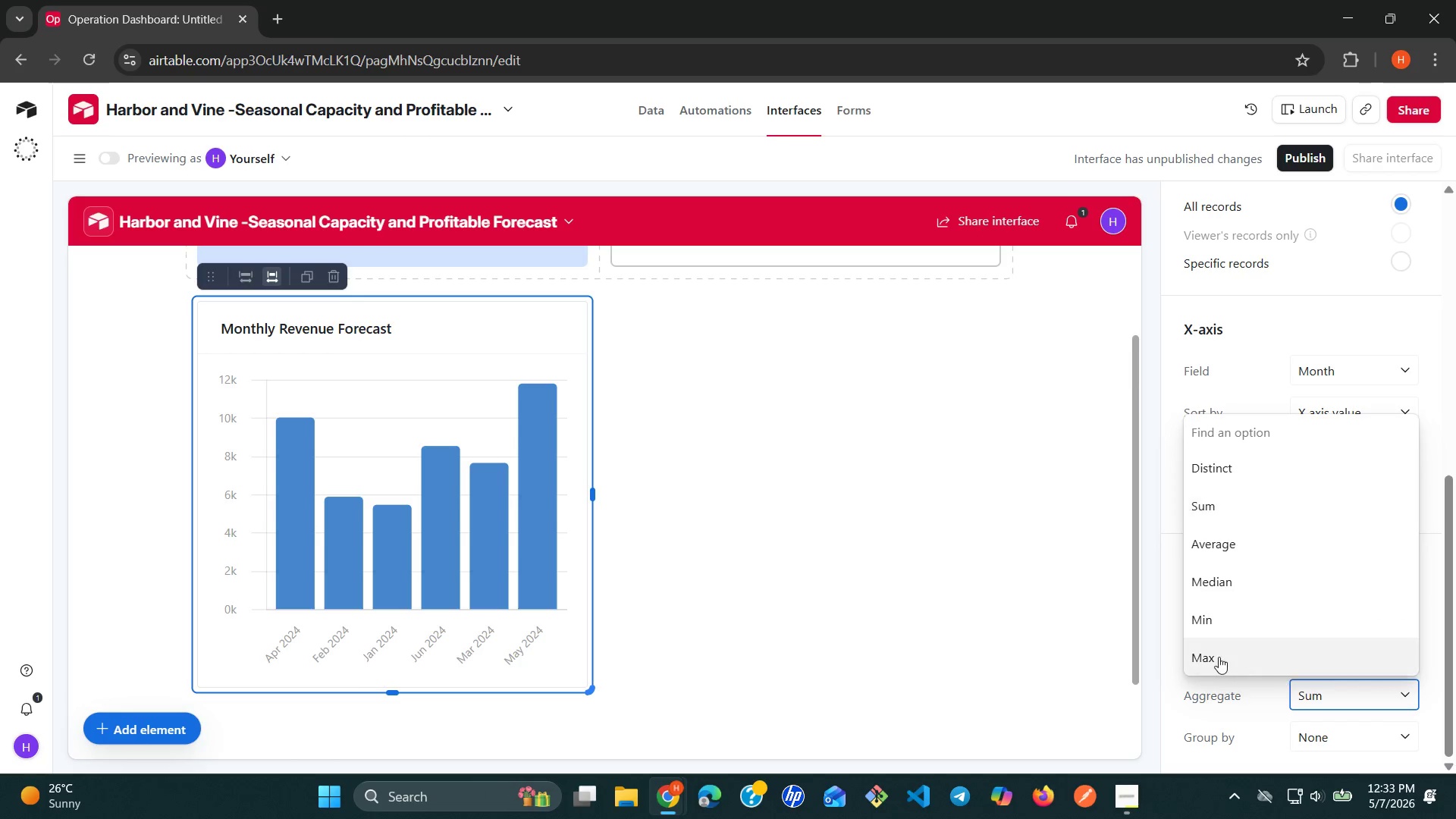 
left_click([1219, 657])
 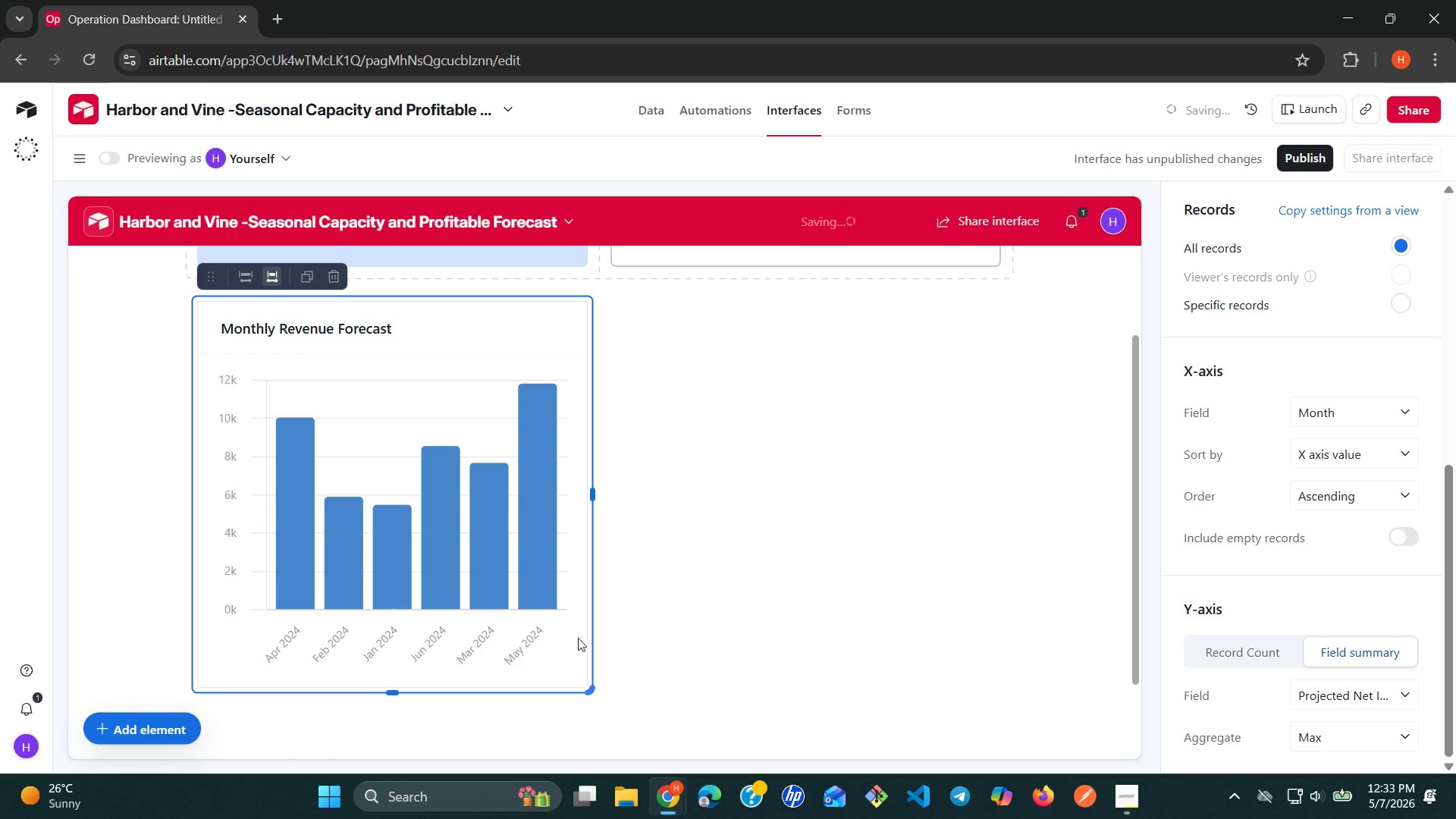 
scroll: coordinate [454, 623], scroll_direction: none, amount: 0.0
 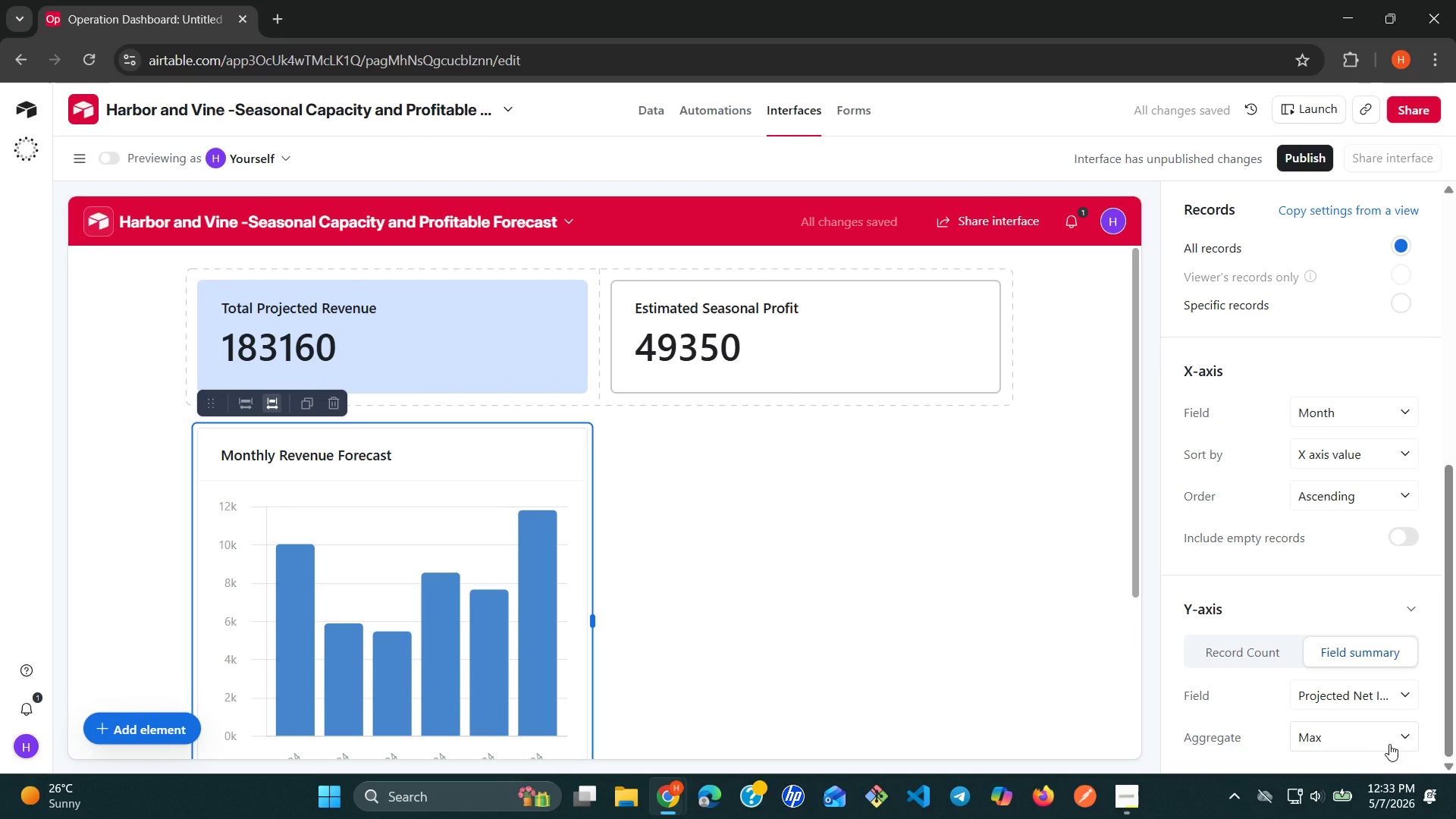 
left_click([1398, 741])
 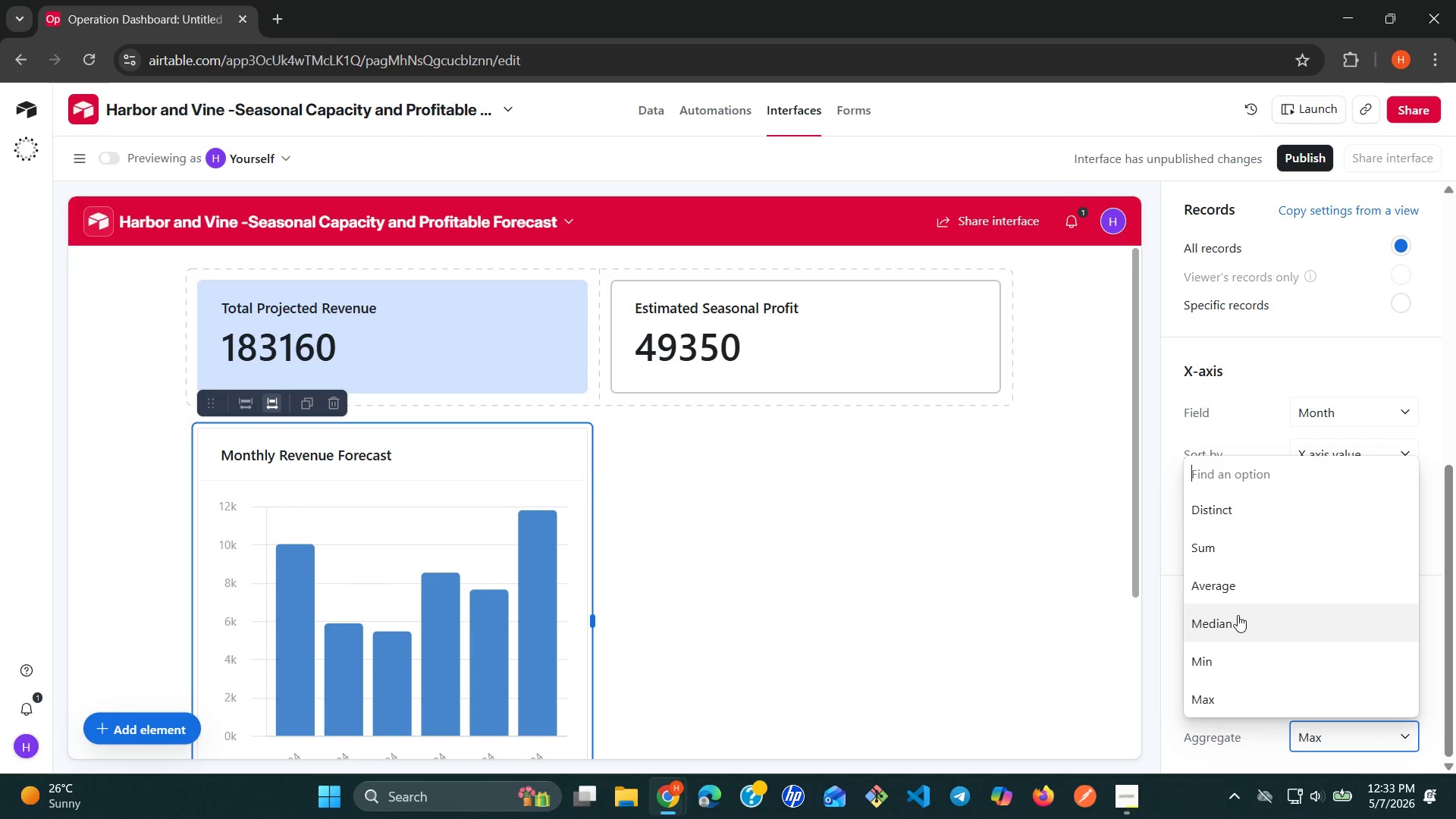 
left_click([1238, 615])
 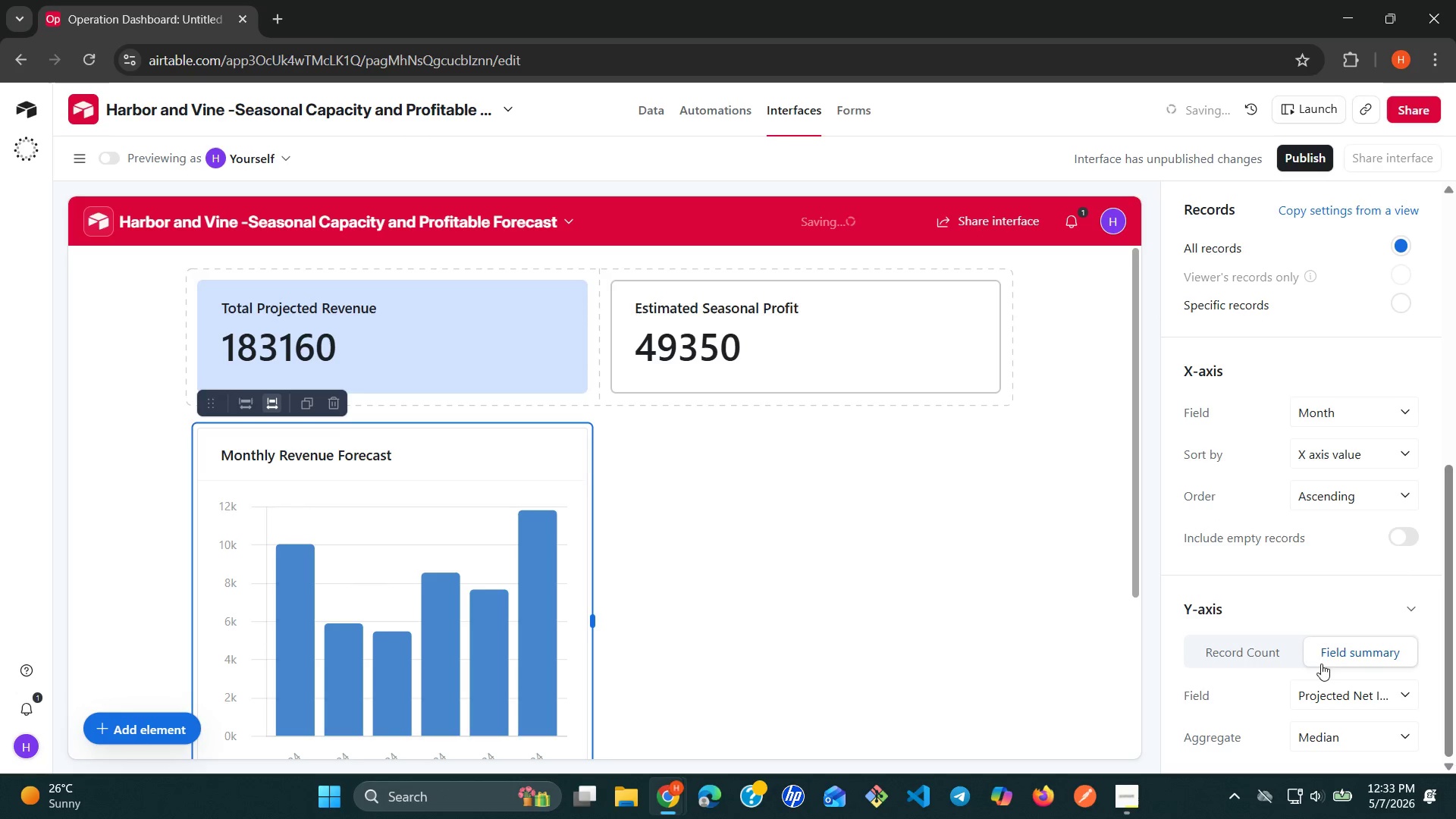 
scroll: coordinate [1423, 720], scroll_direction: none, amount: 0.0
 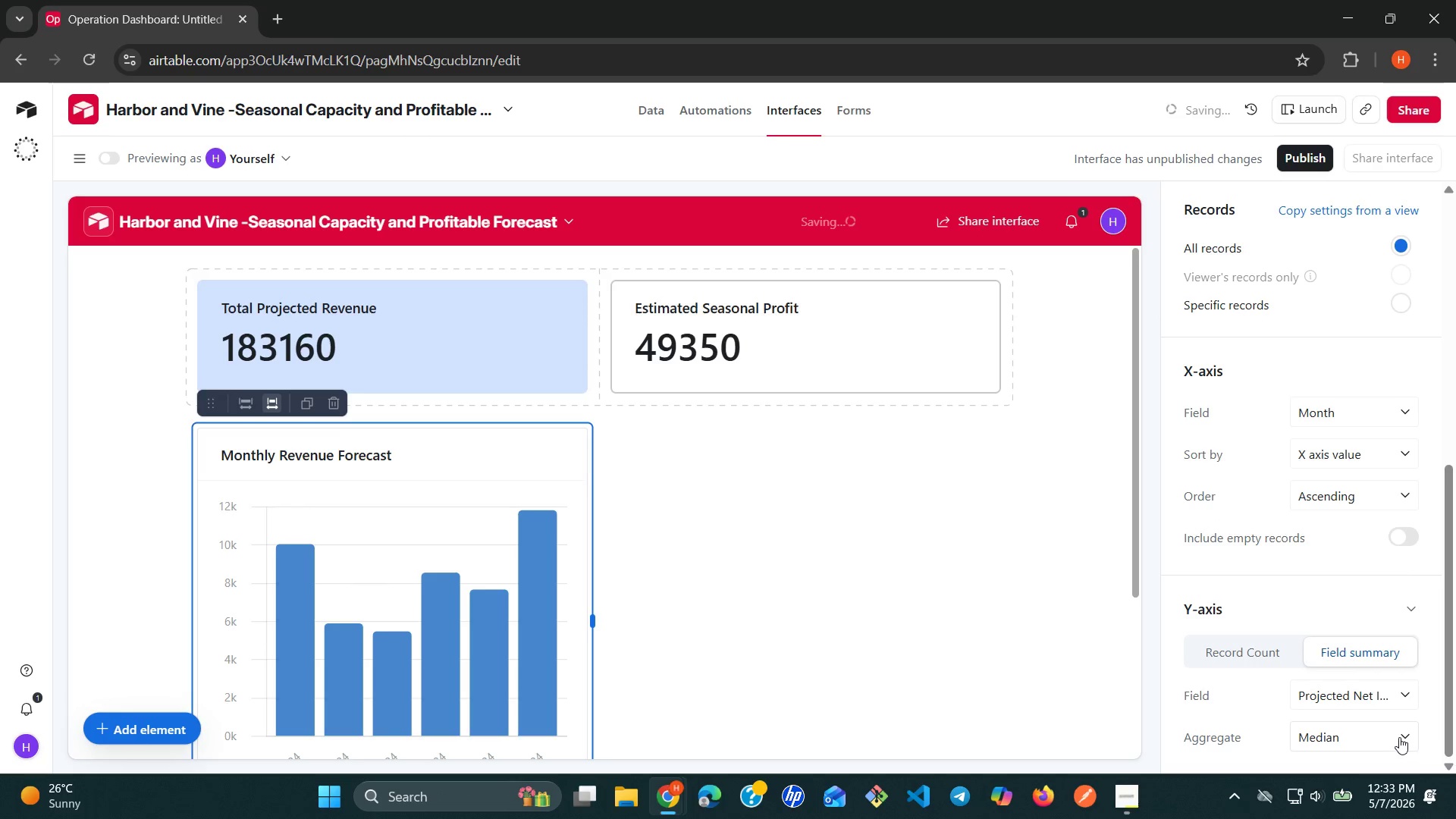 
double_click([1399, 737])
 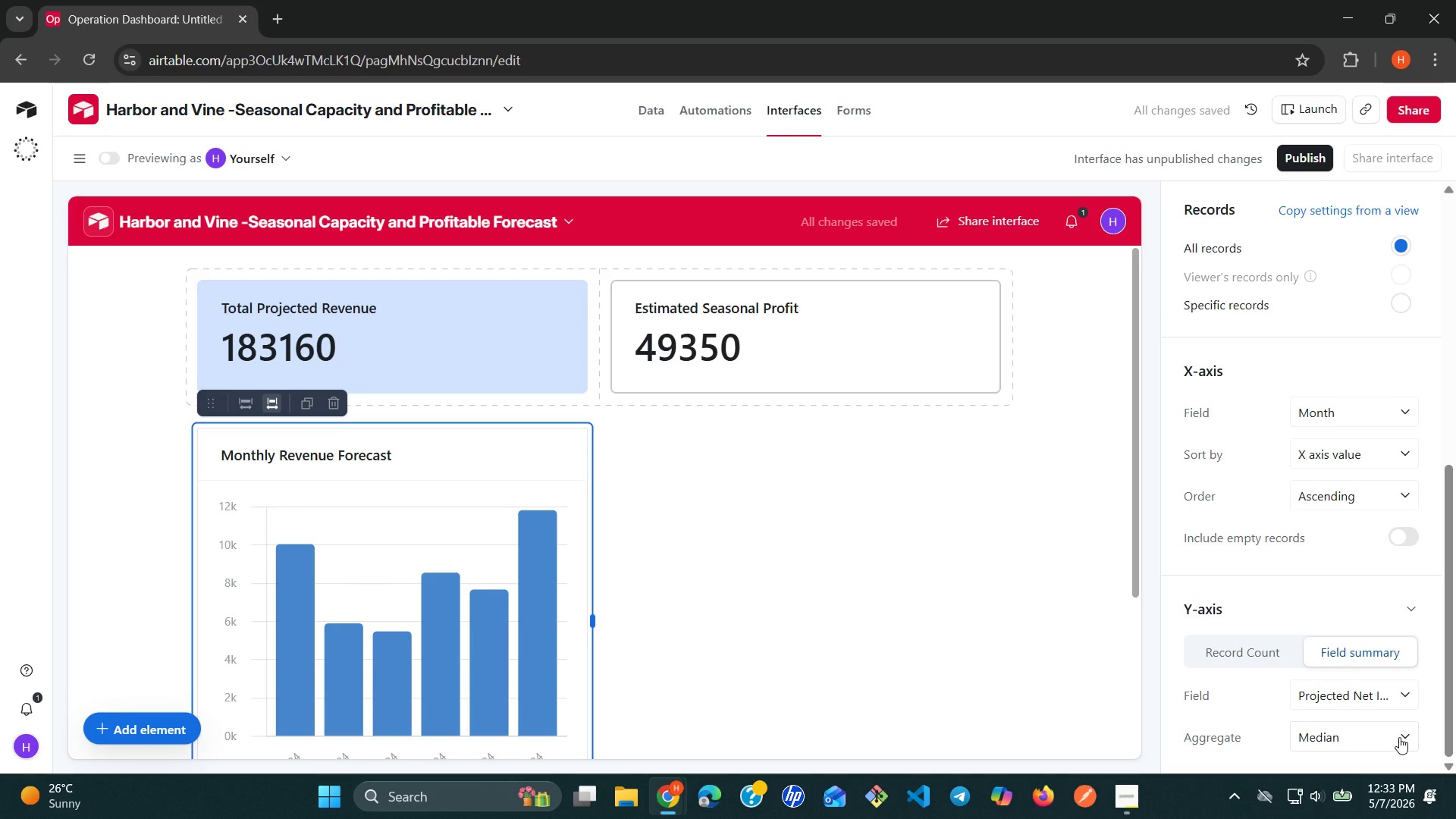 
left_click([1399, 737])
 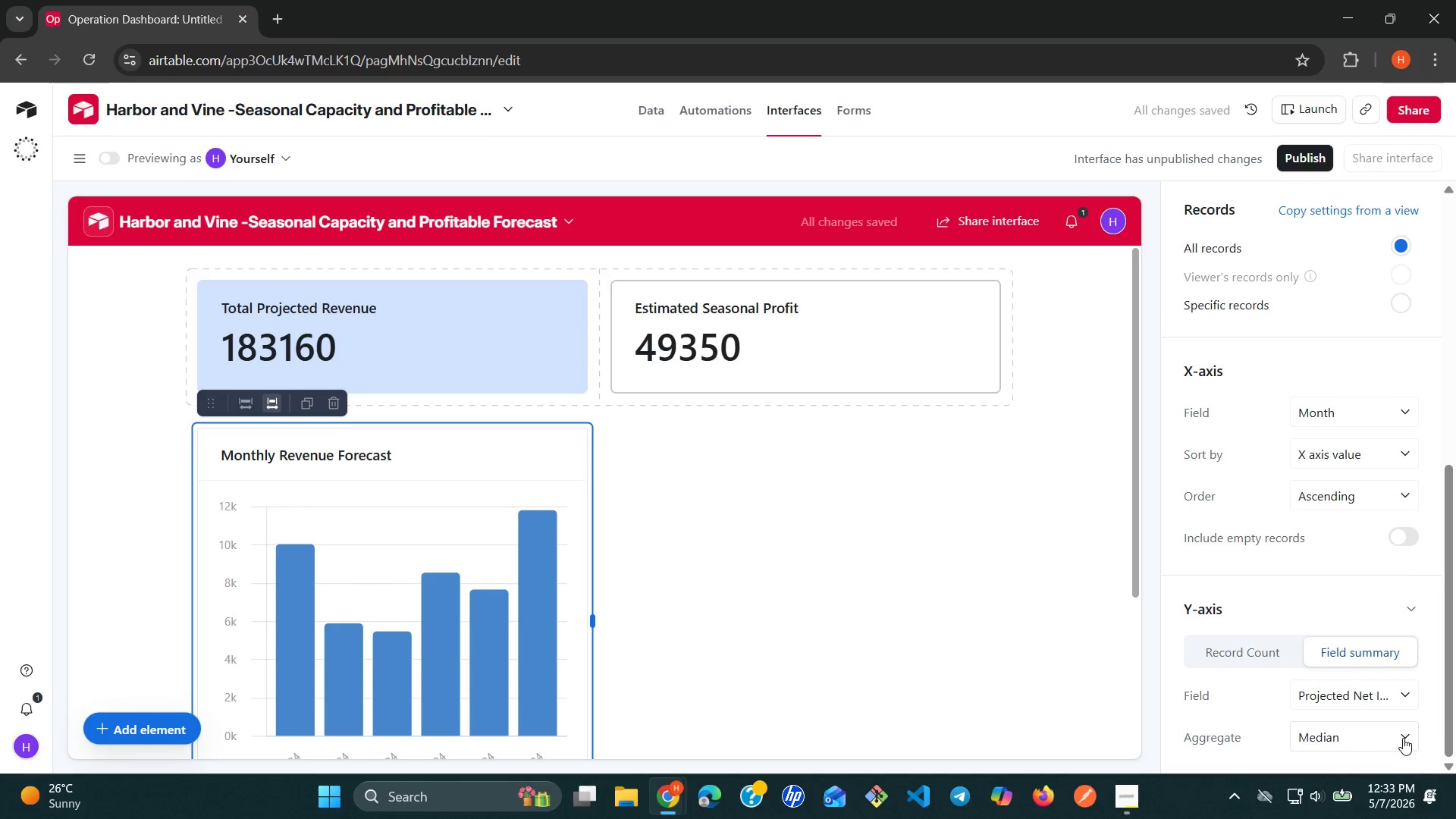 
left_click([1403, 736])
 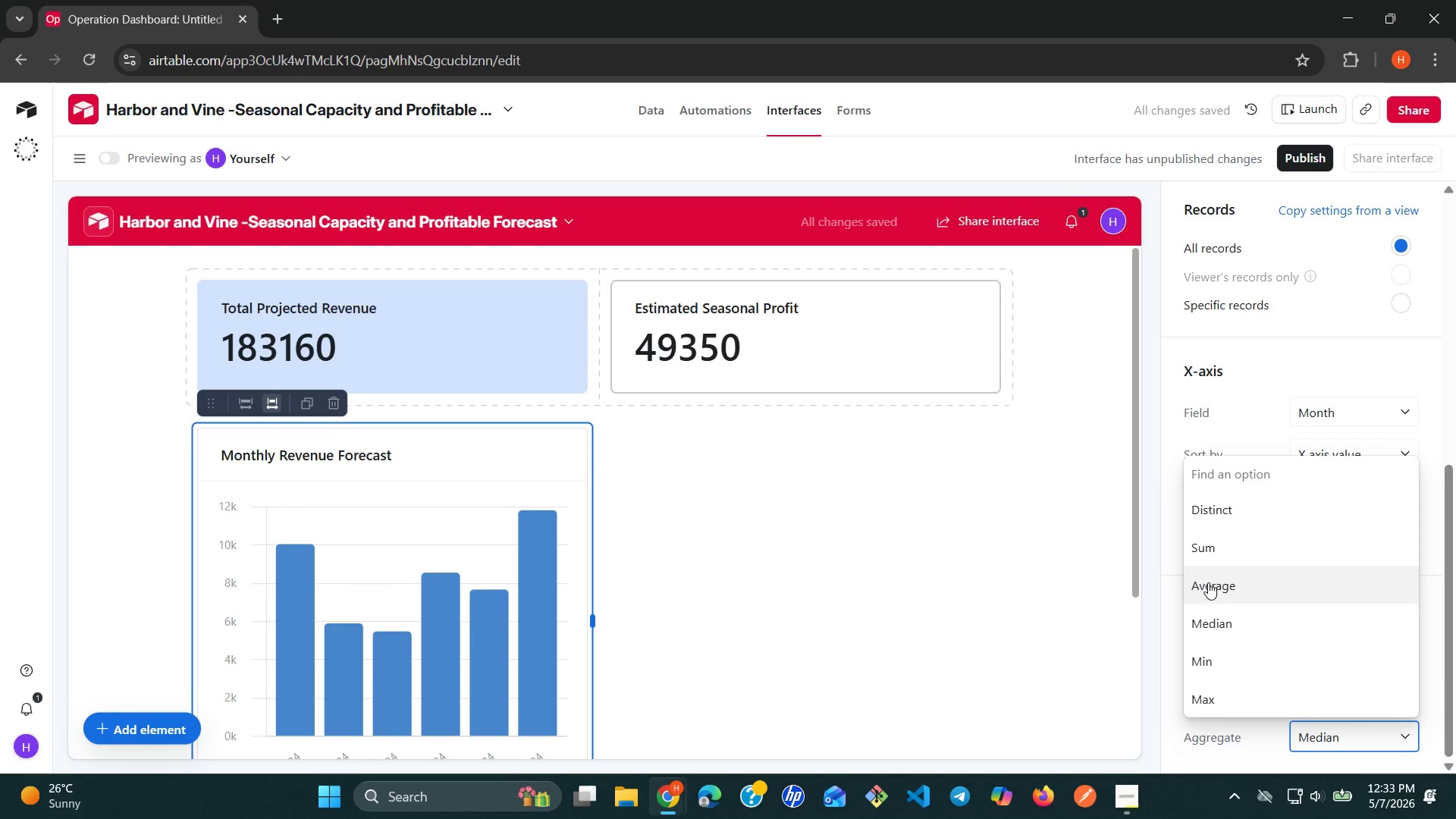 
left_click([1203, 535])
 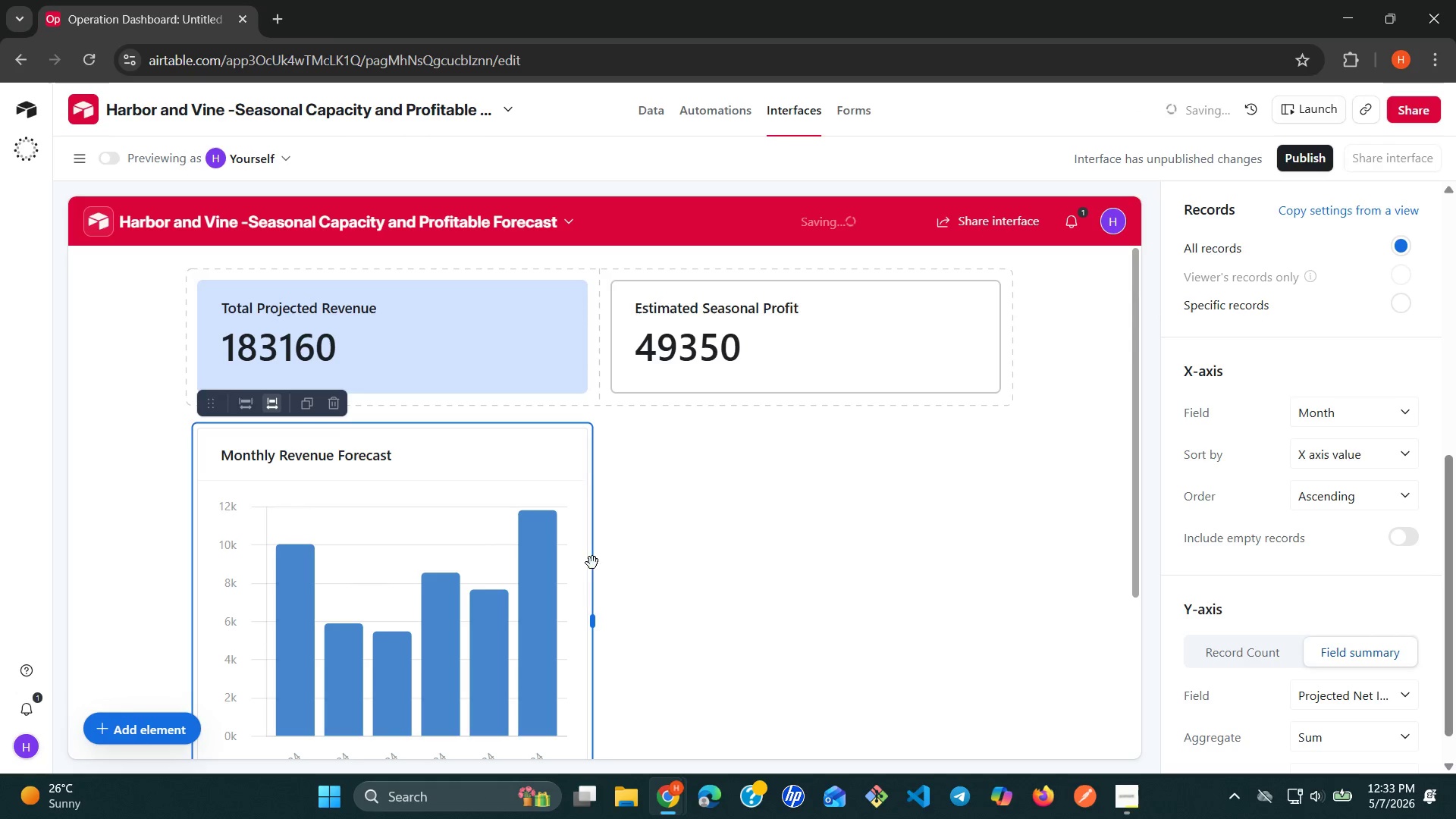 
left_click([381, 541])
 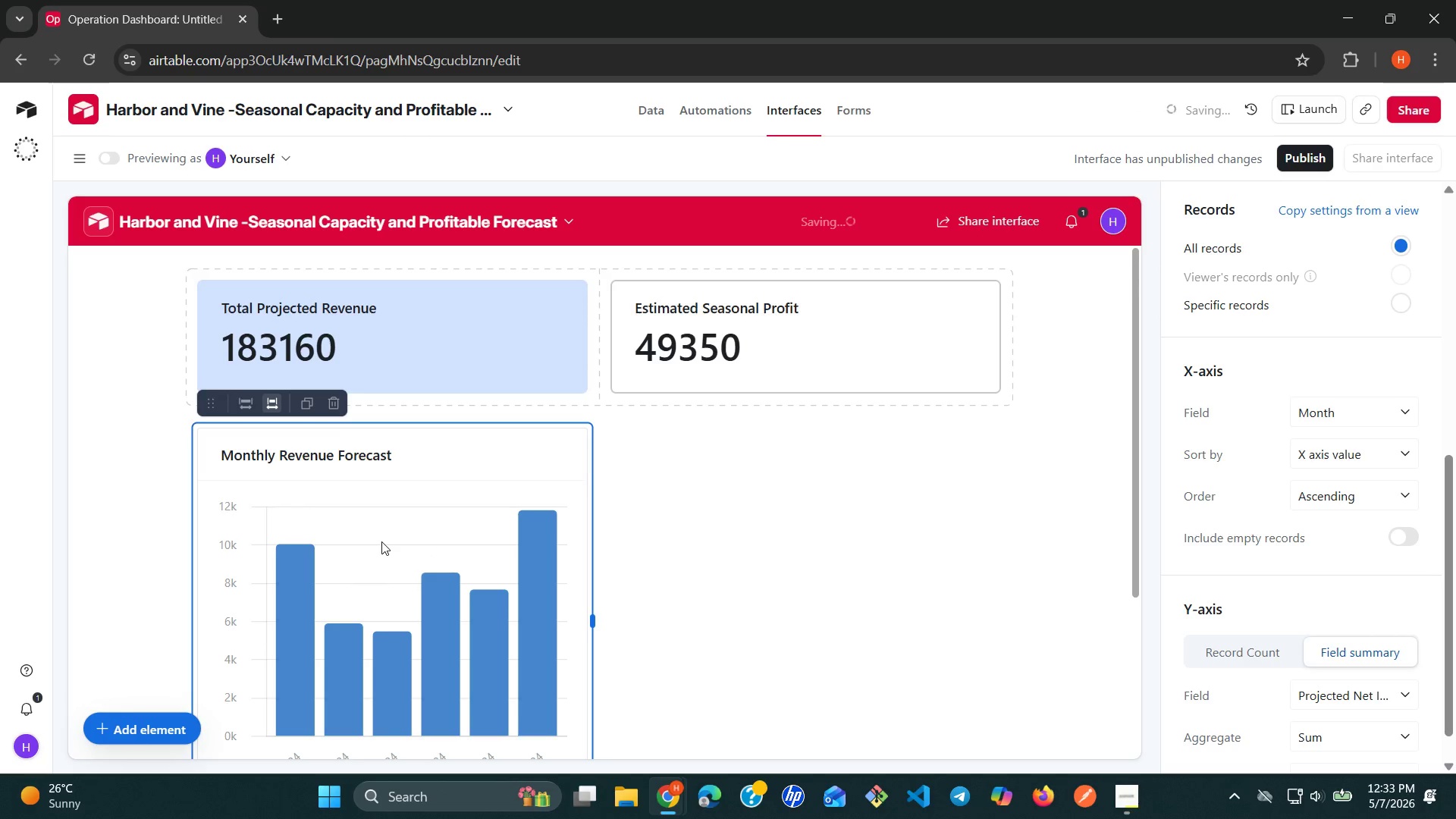 
scroll: coordinate [381, 541], scroll_direction: down, amount: 4.0
 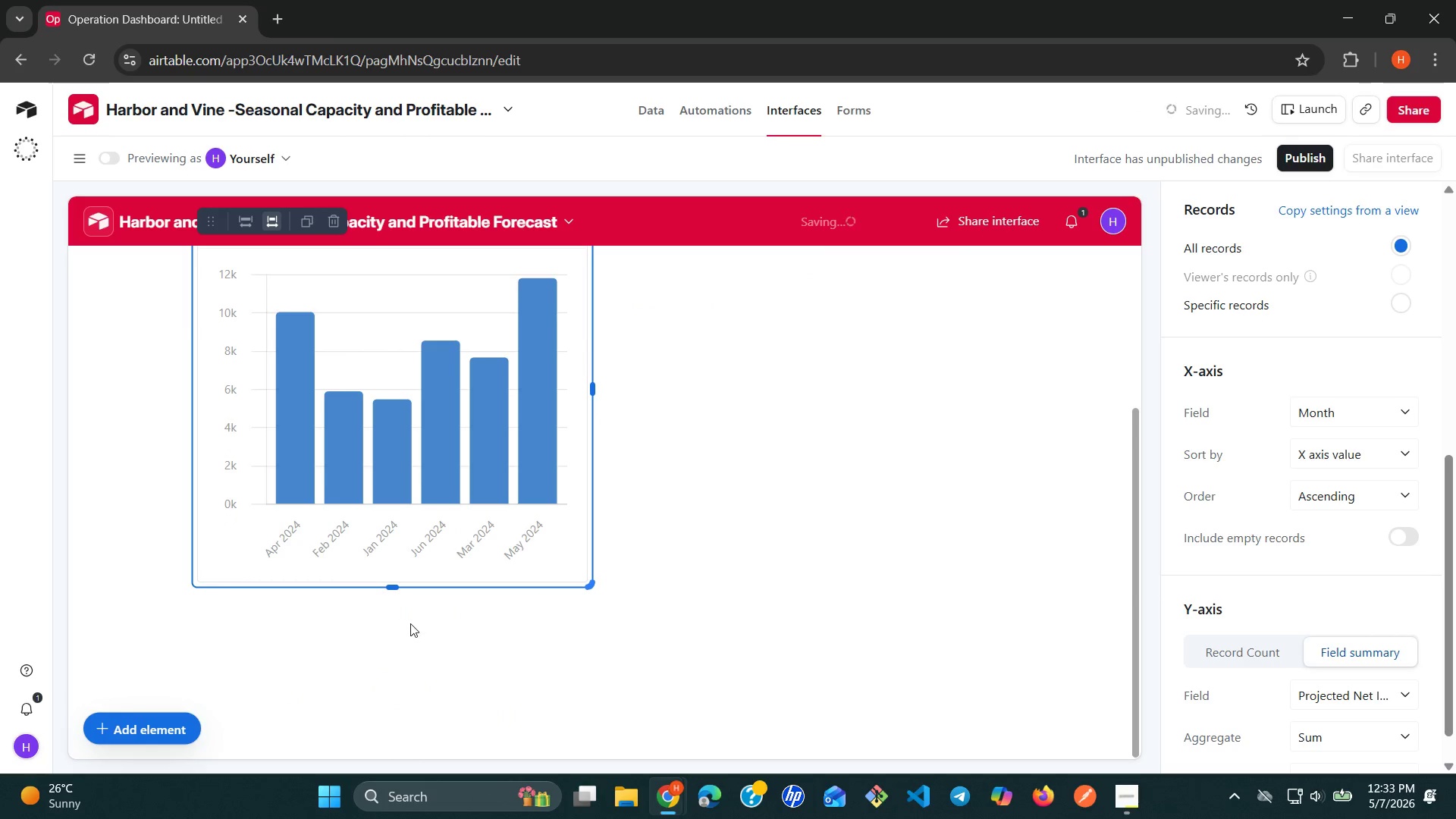 
left_click([410, 623])
 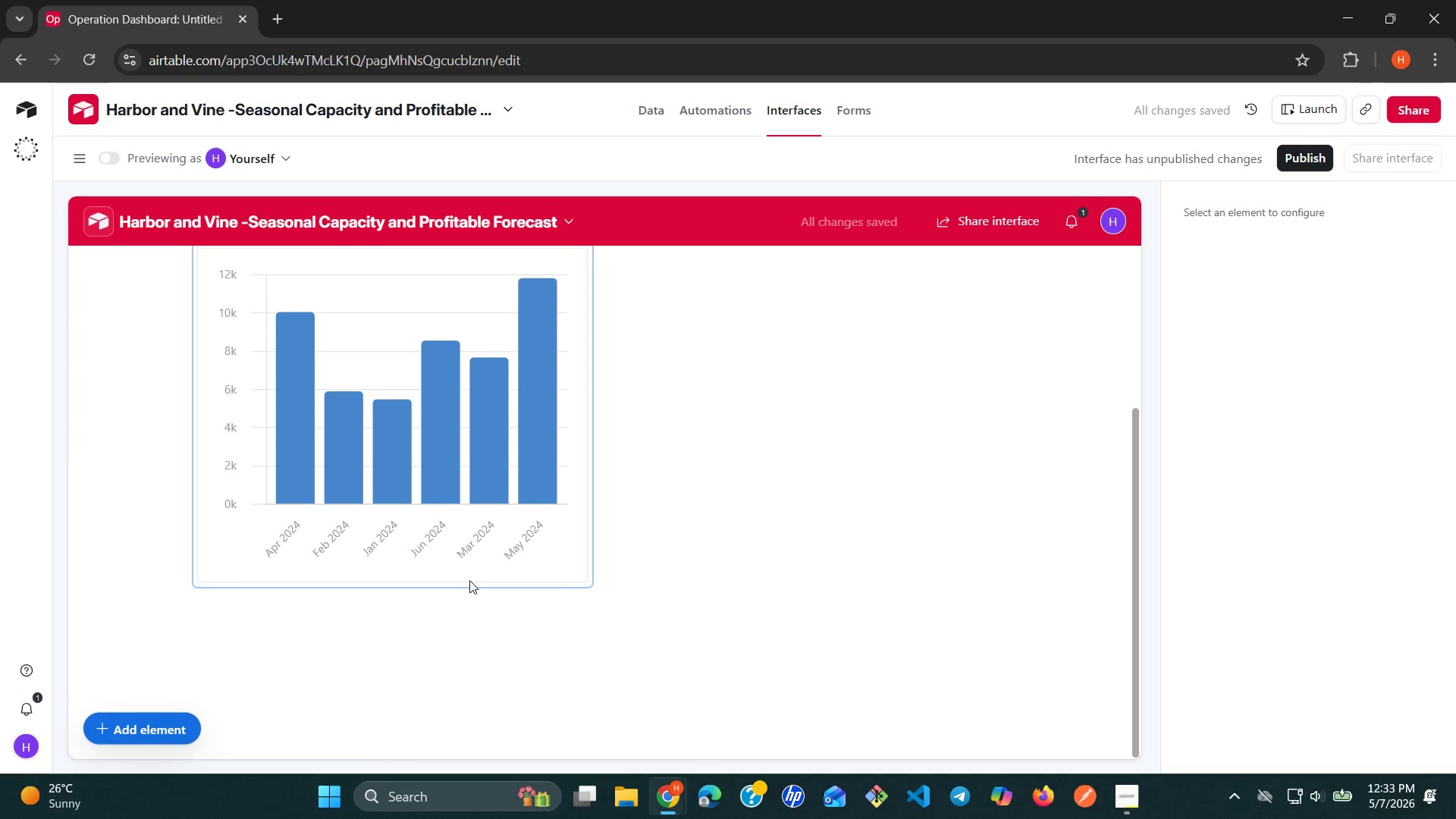 
scroll: coordinate [493, 569], scroll_direction: up, amount: 3.0
 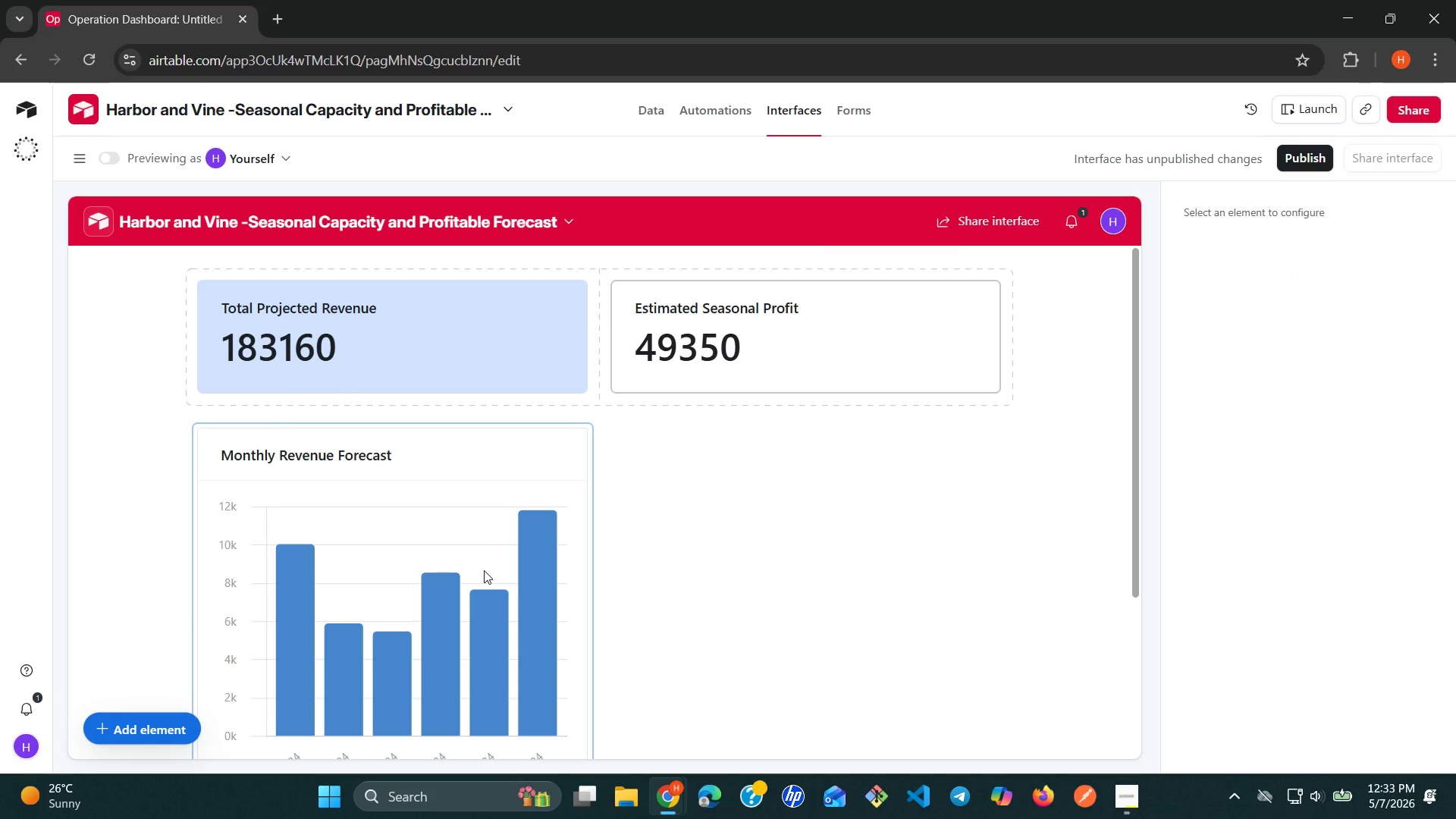 
wait(13.05)
 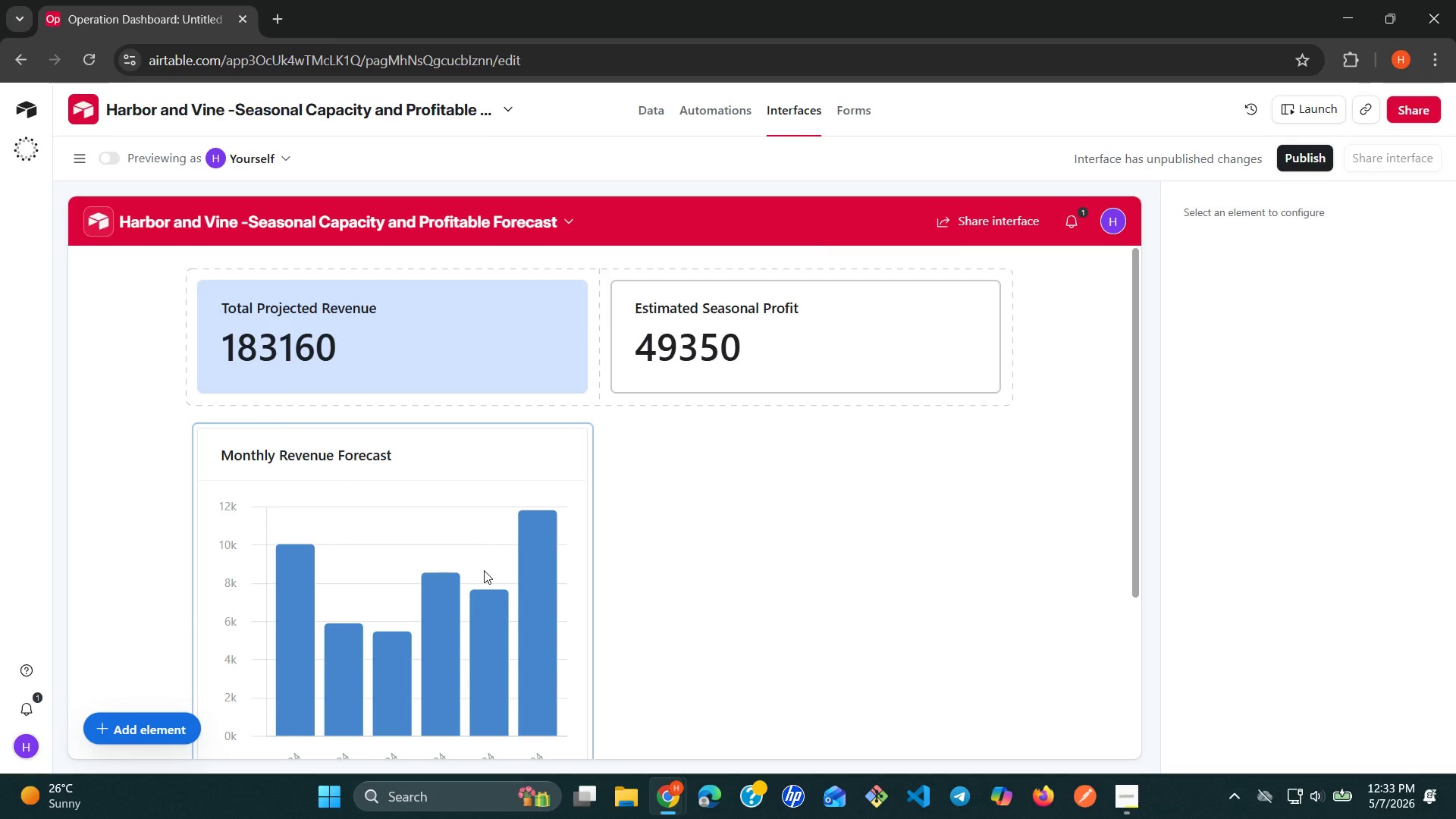 
left_click([692, 366])
 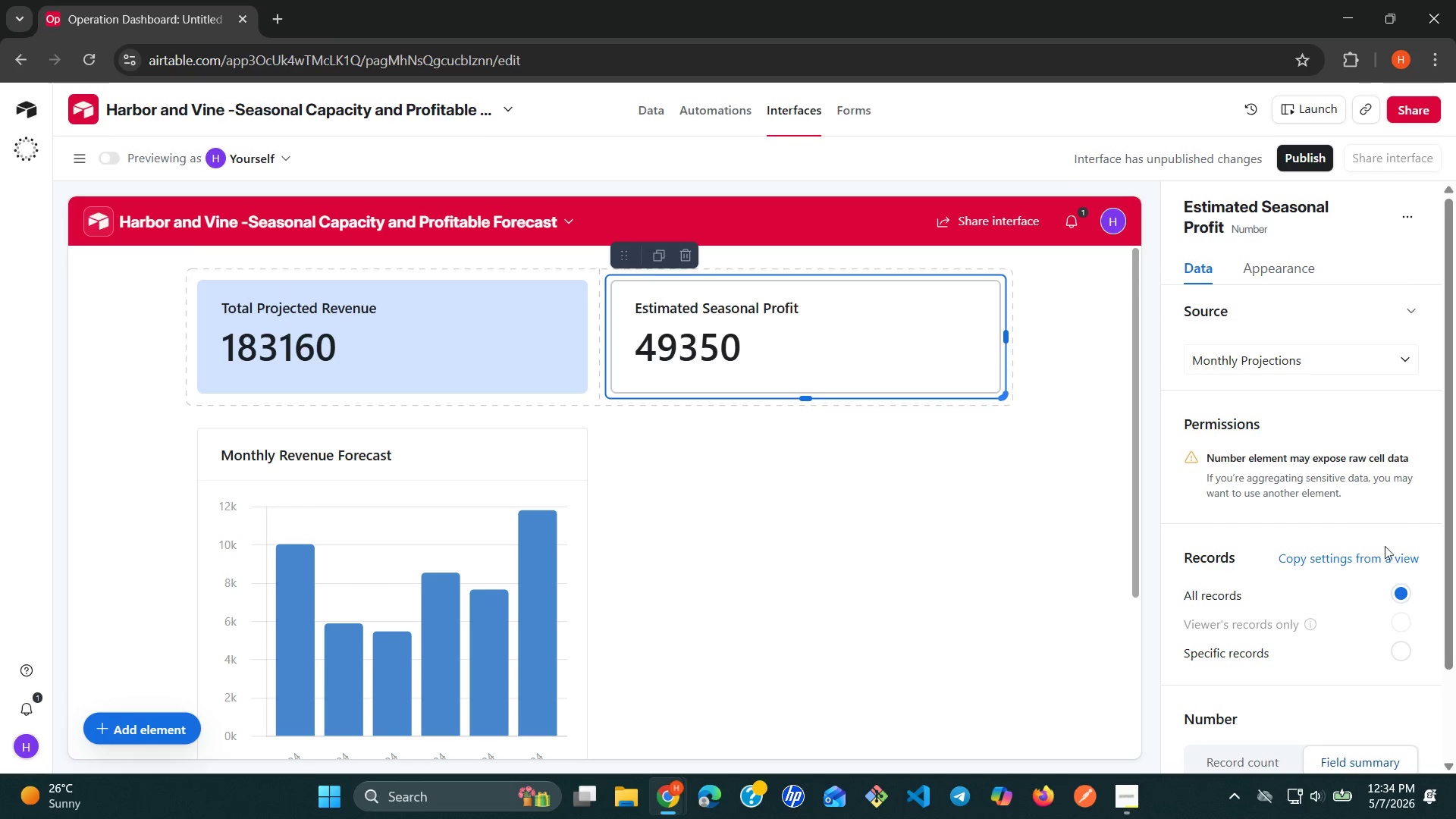 
scroll: coordinate [1328, 613], scroll_direction: down, amount: 3.0
 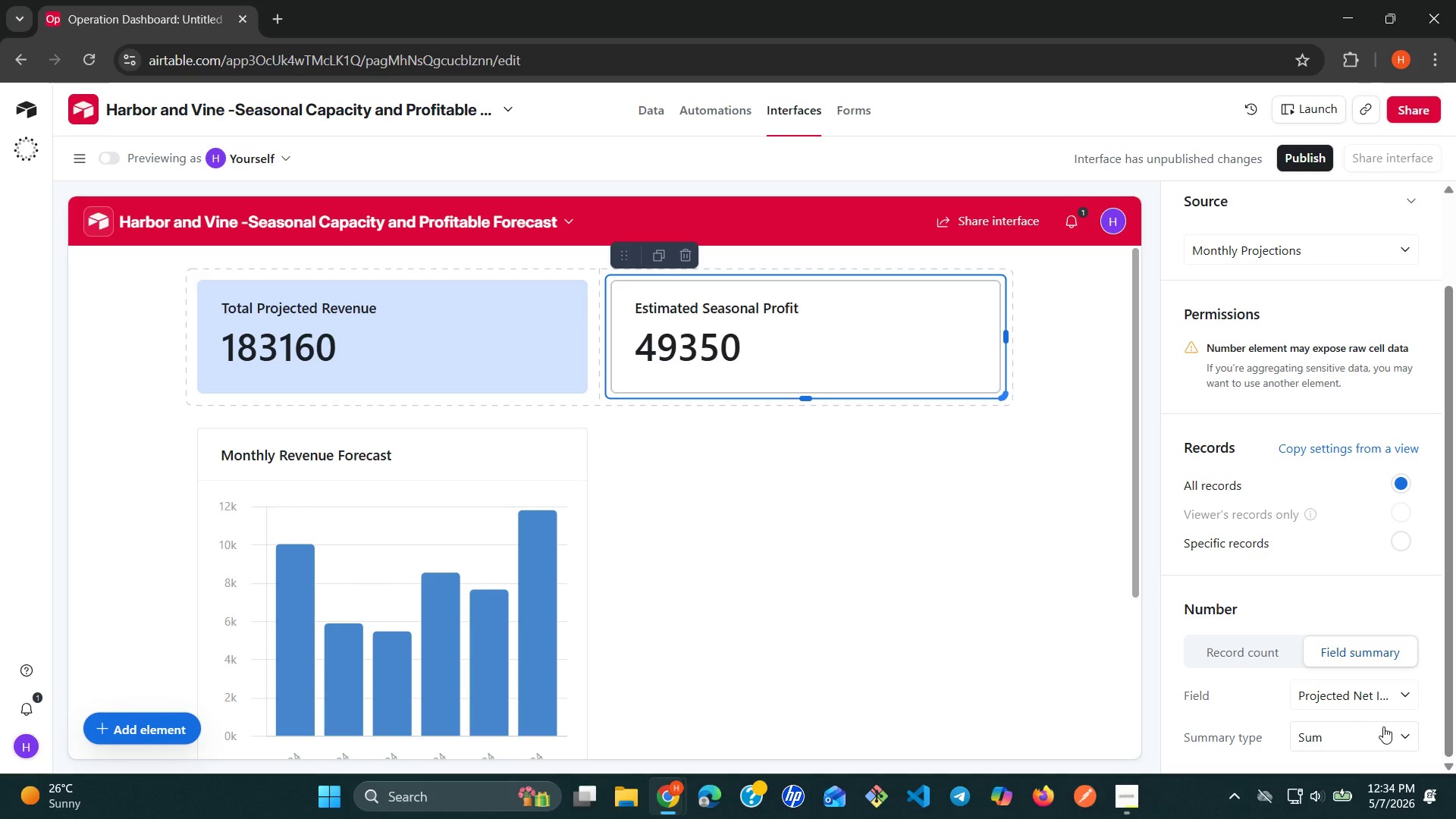 
left_click([1405, 745])
 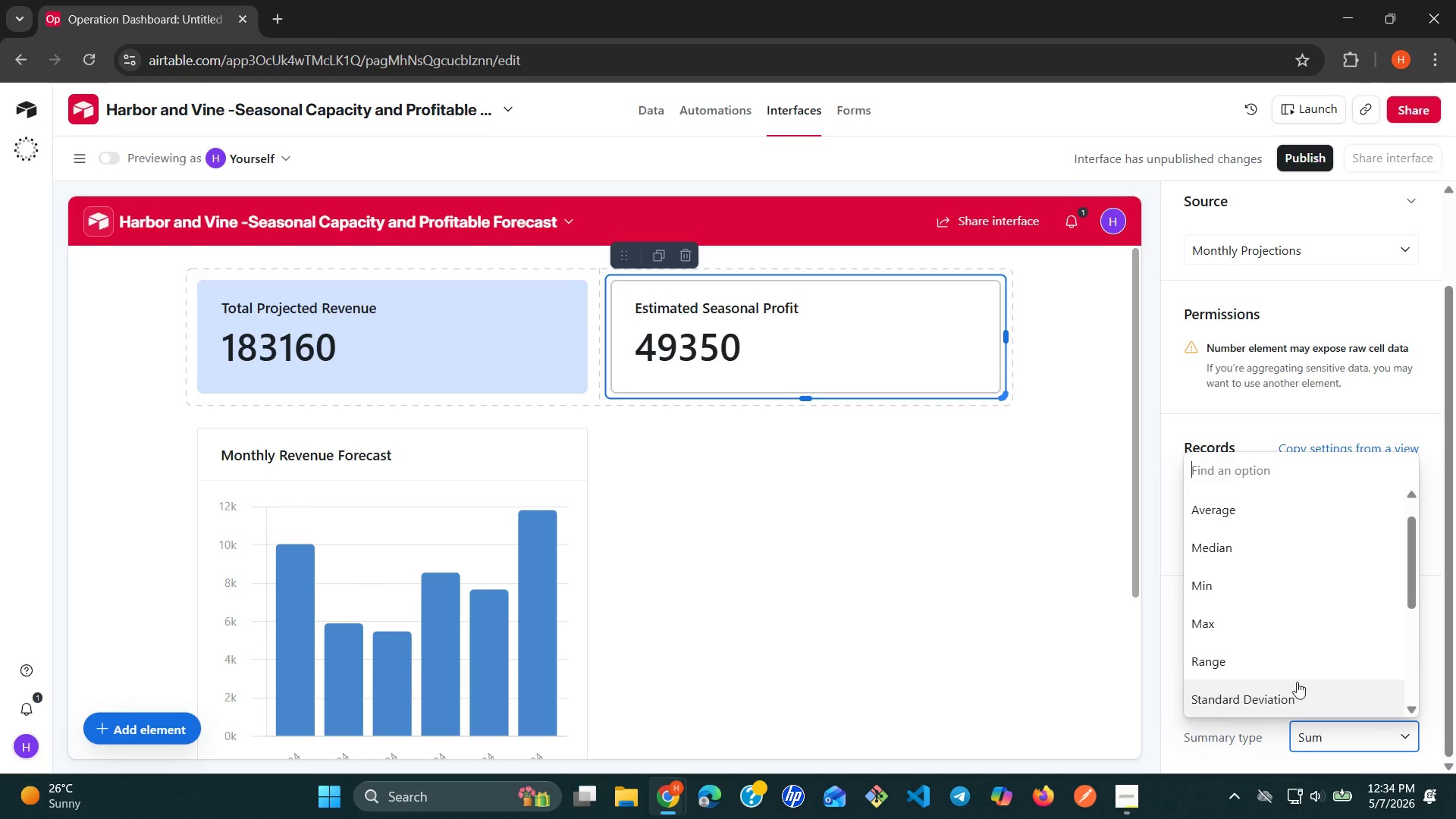 
left_click([1282, 675])
 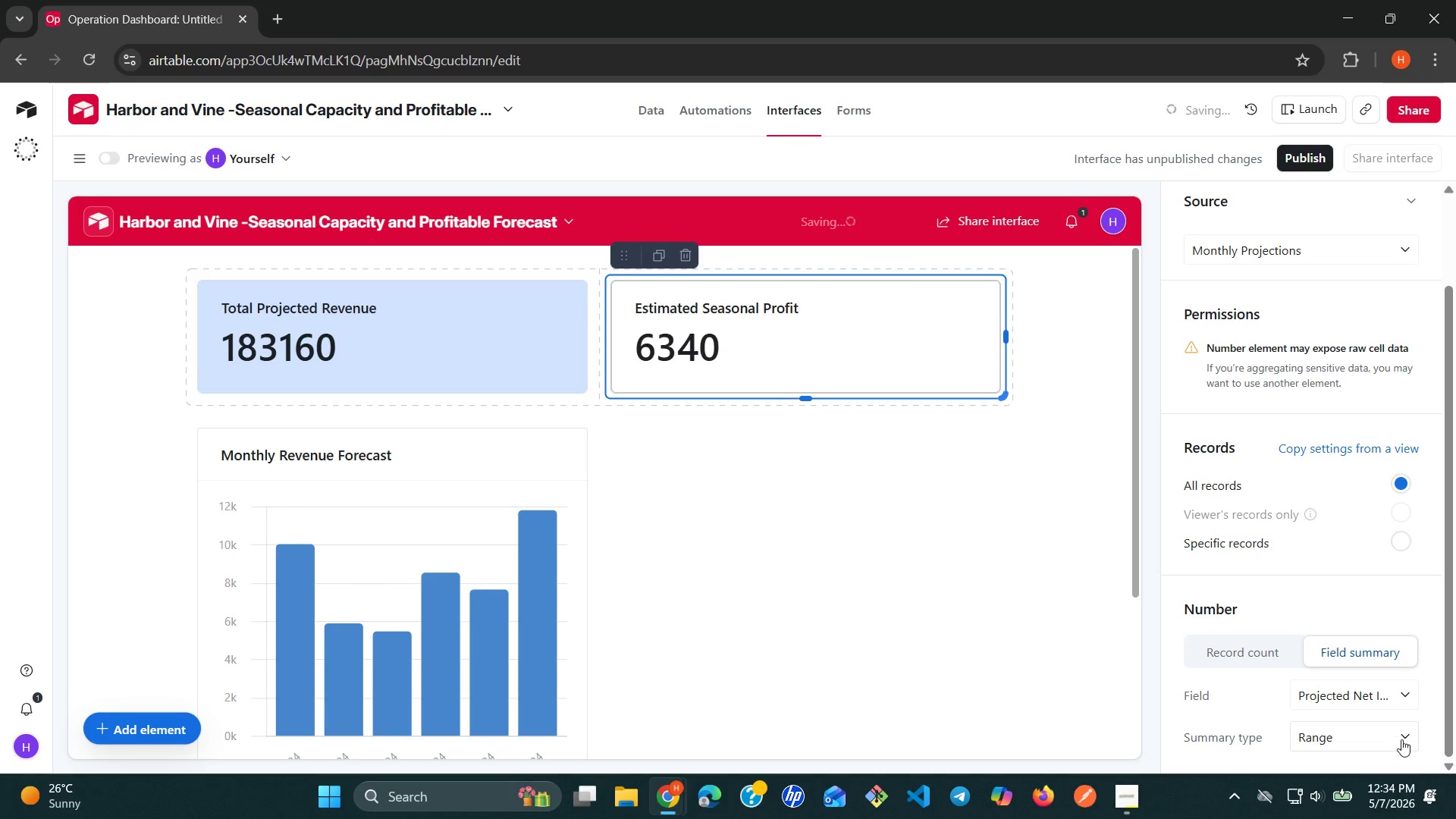 
left_click([1403, 740])
 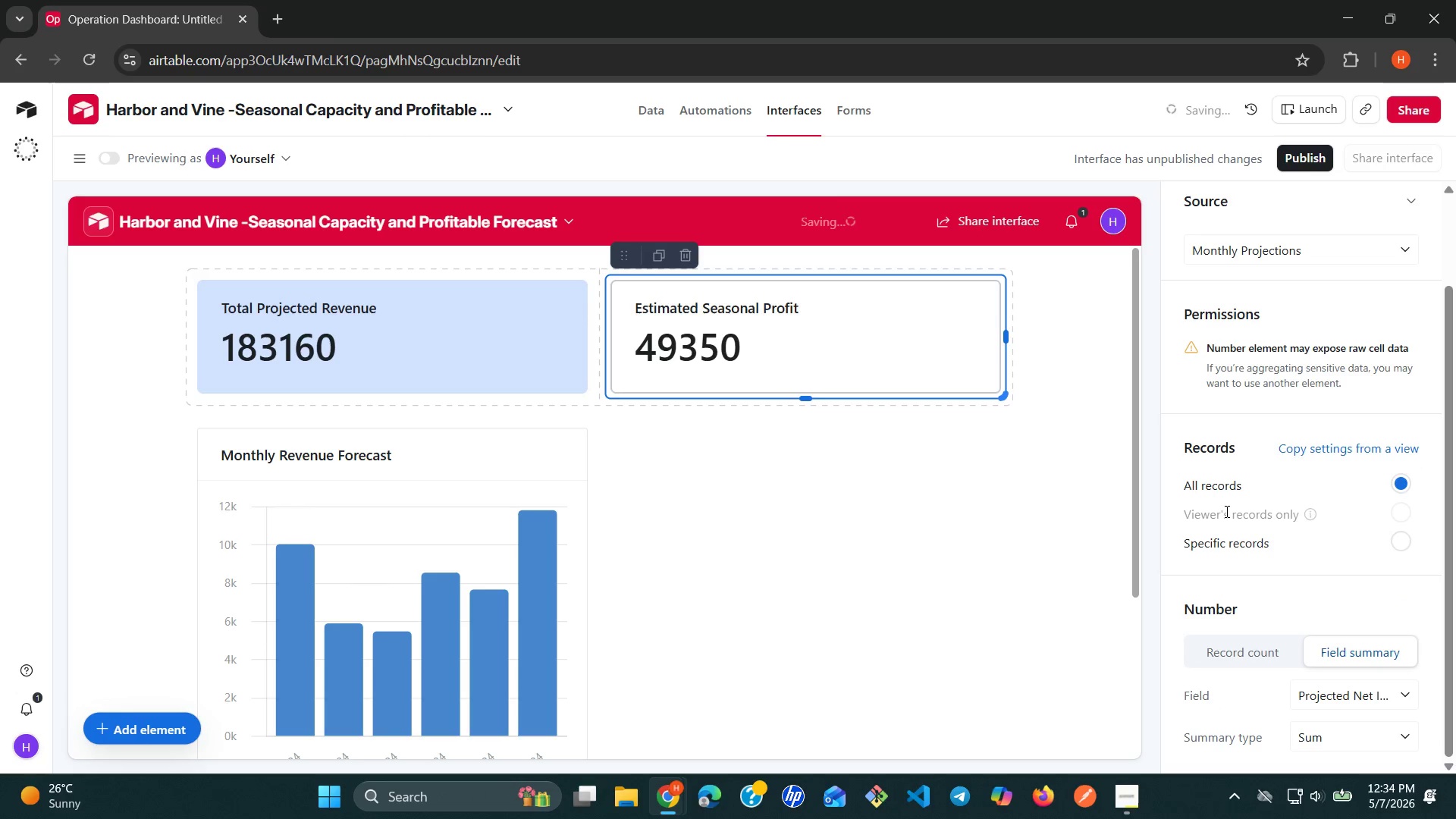 
left_click([1001, 551])
 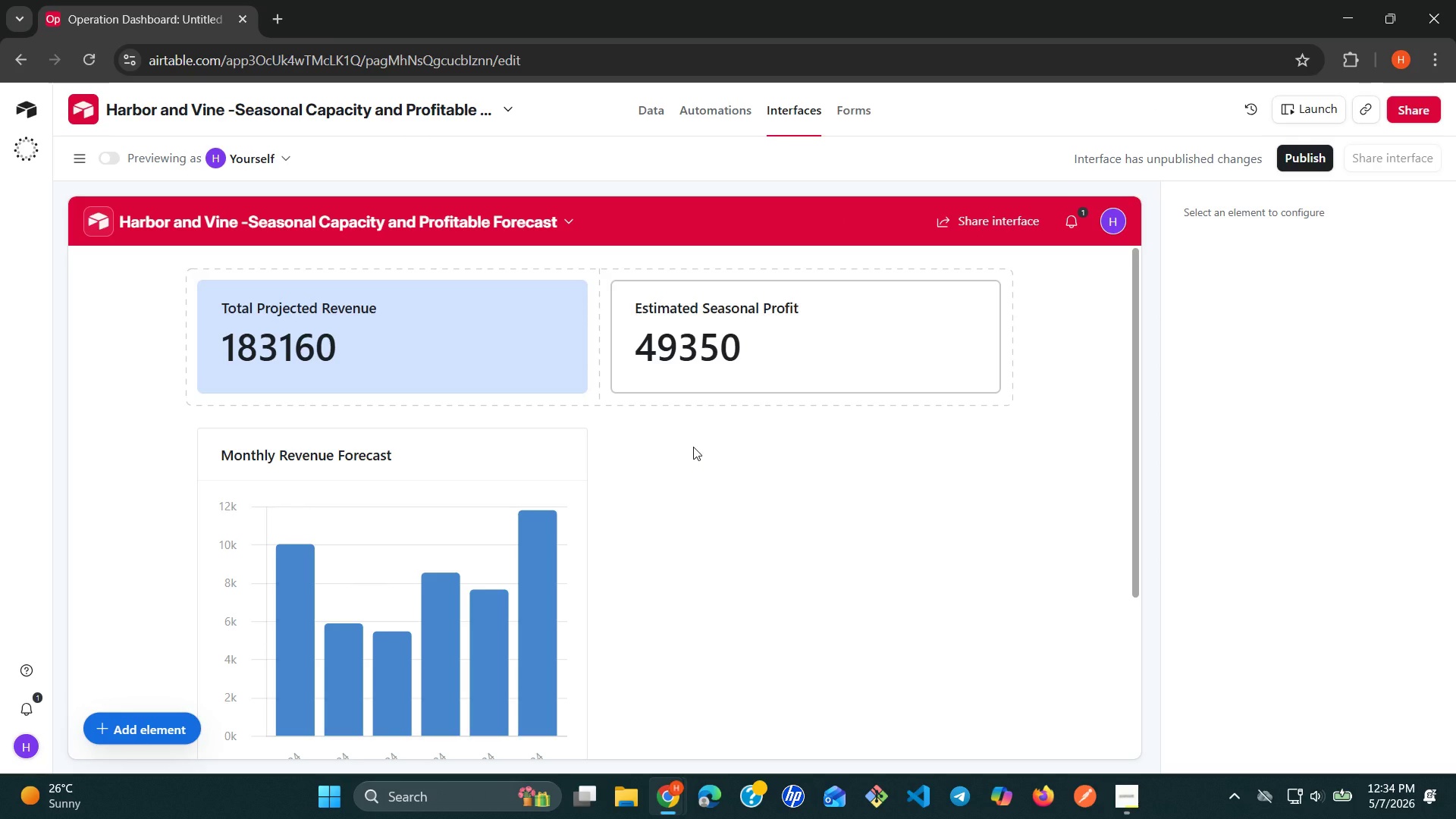 
wait(24.38)
 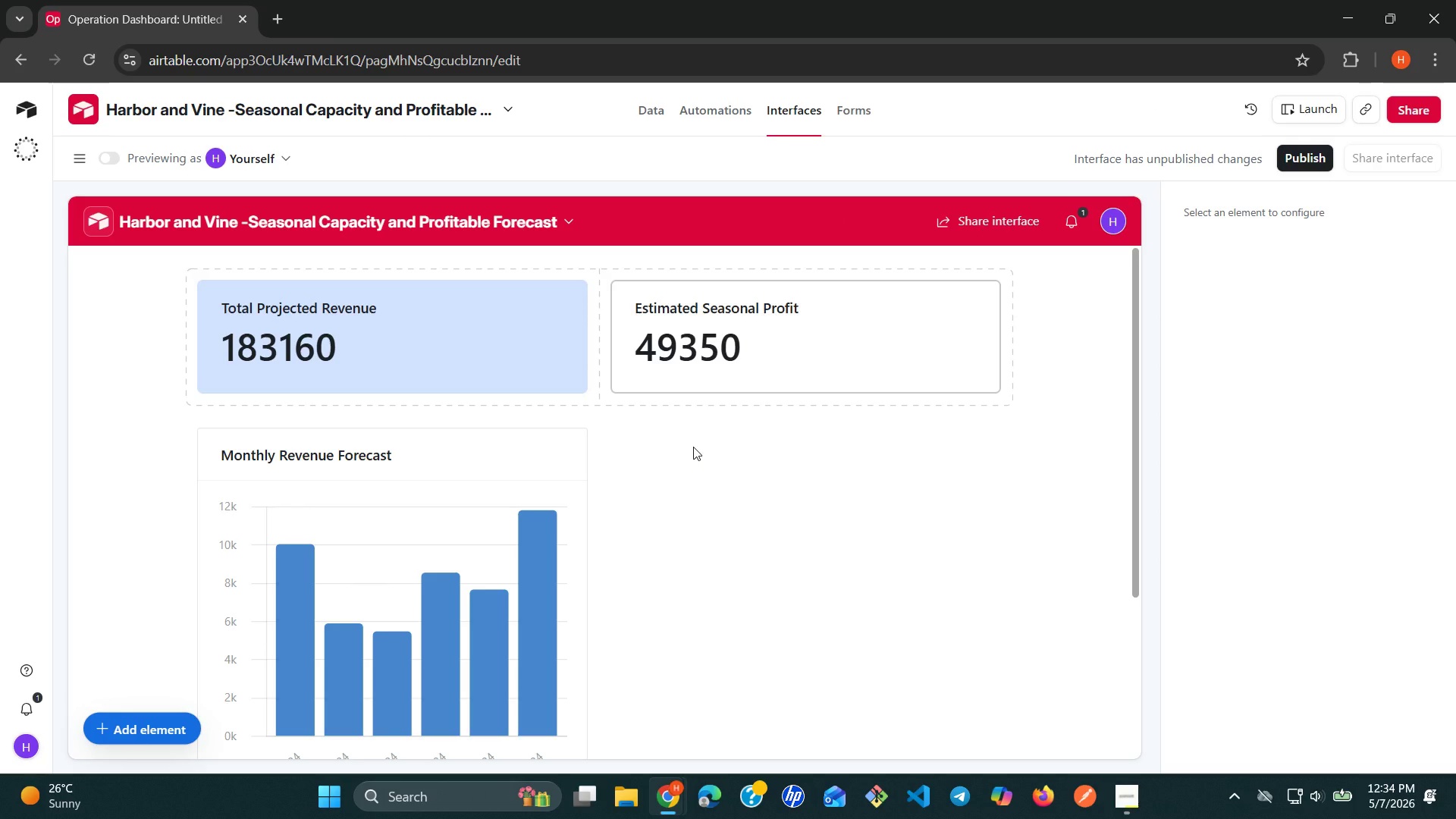 
left_click([664, 106])
 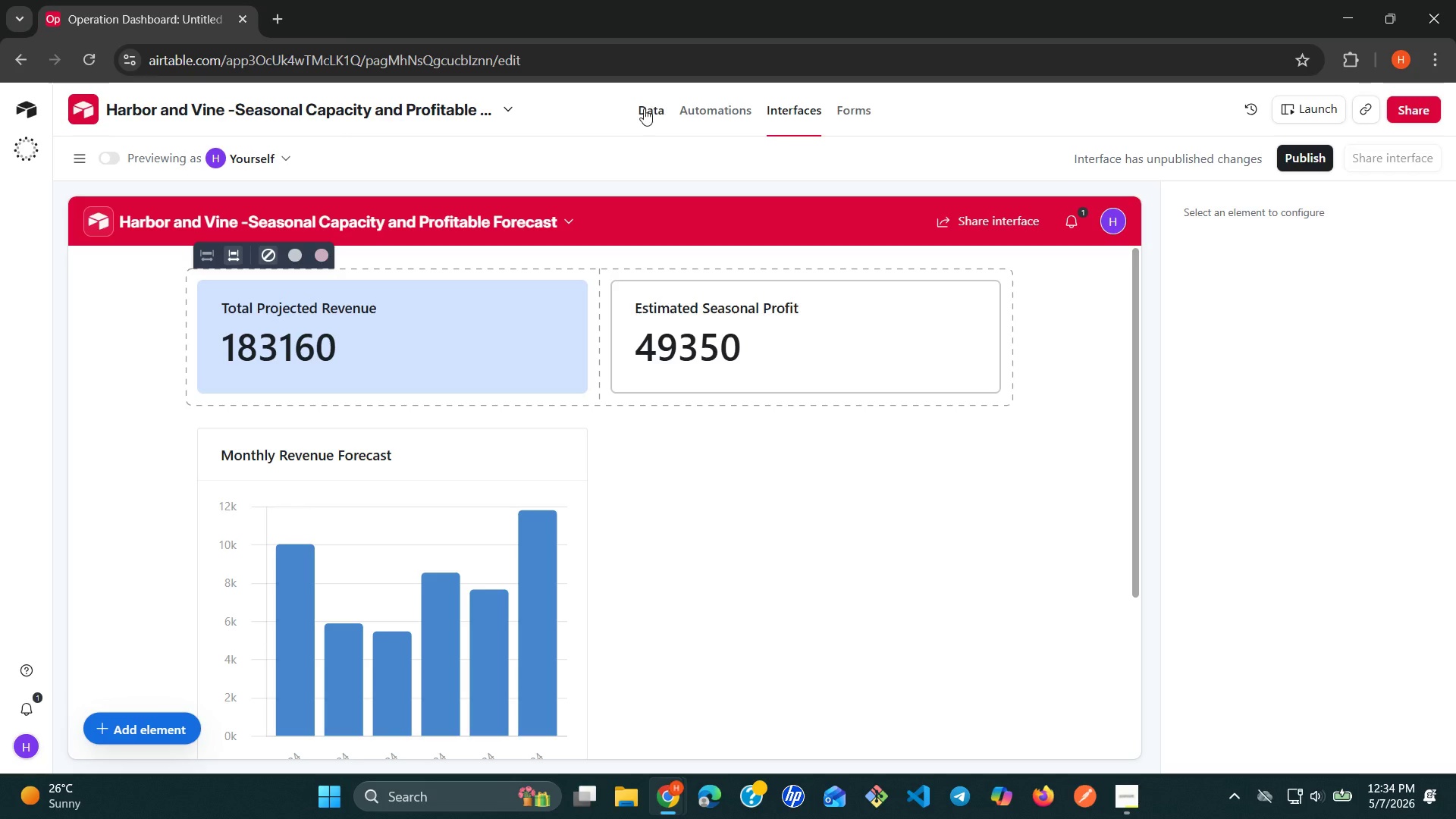 
left_click([644, 108])
 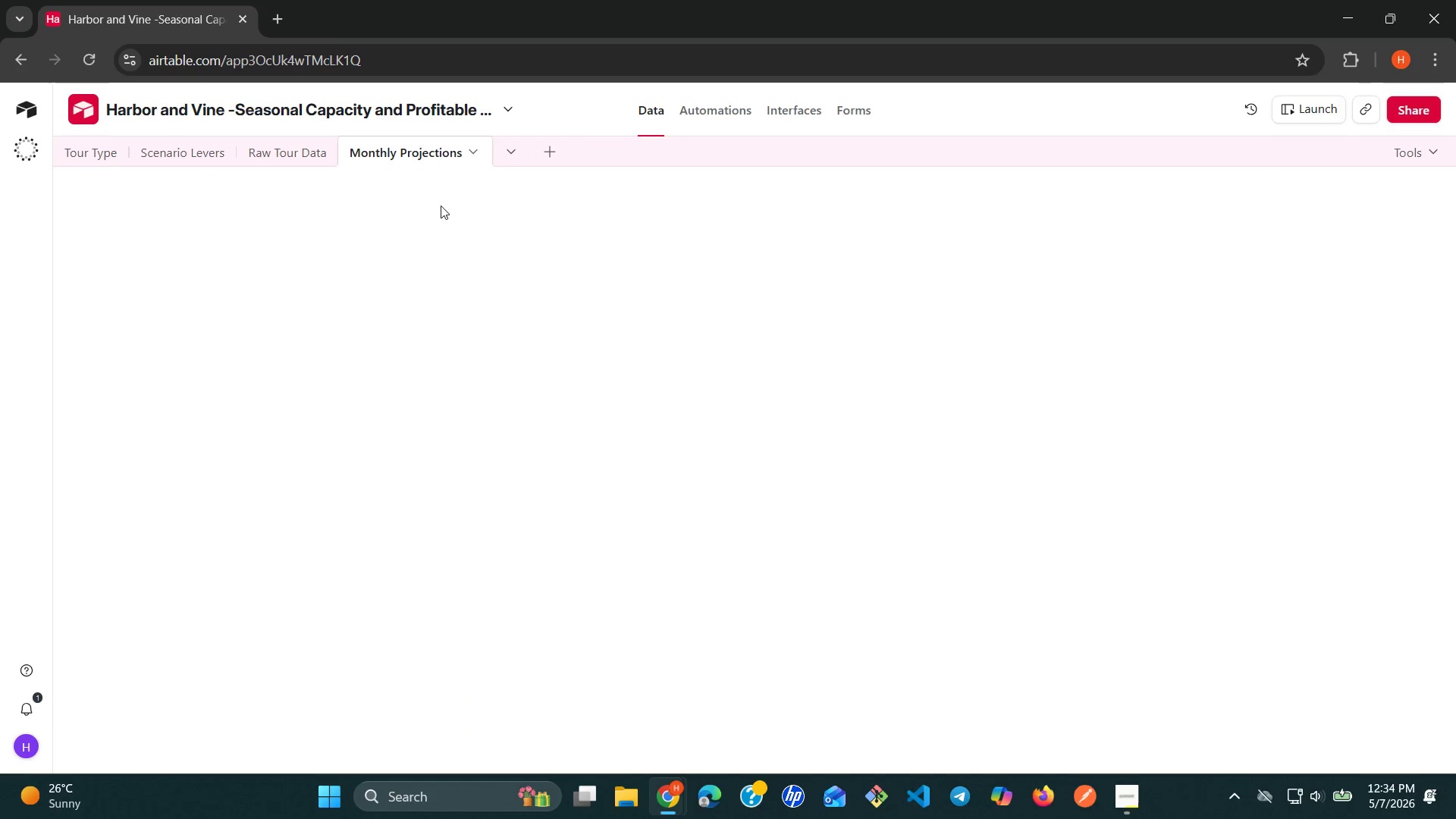 
mouse_move([406, 180])
 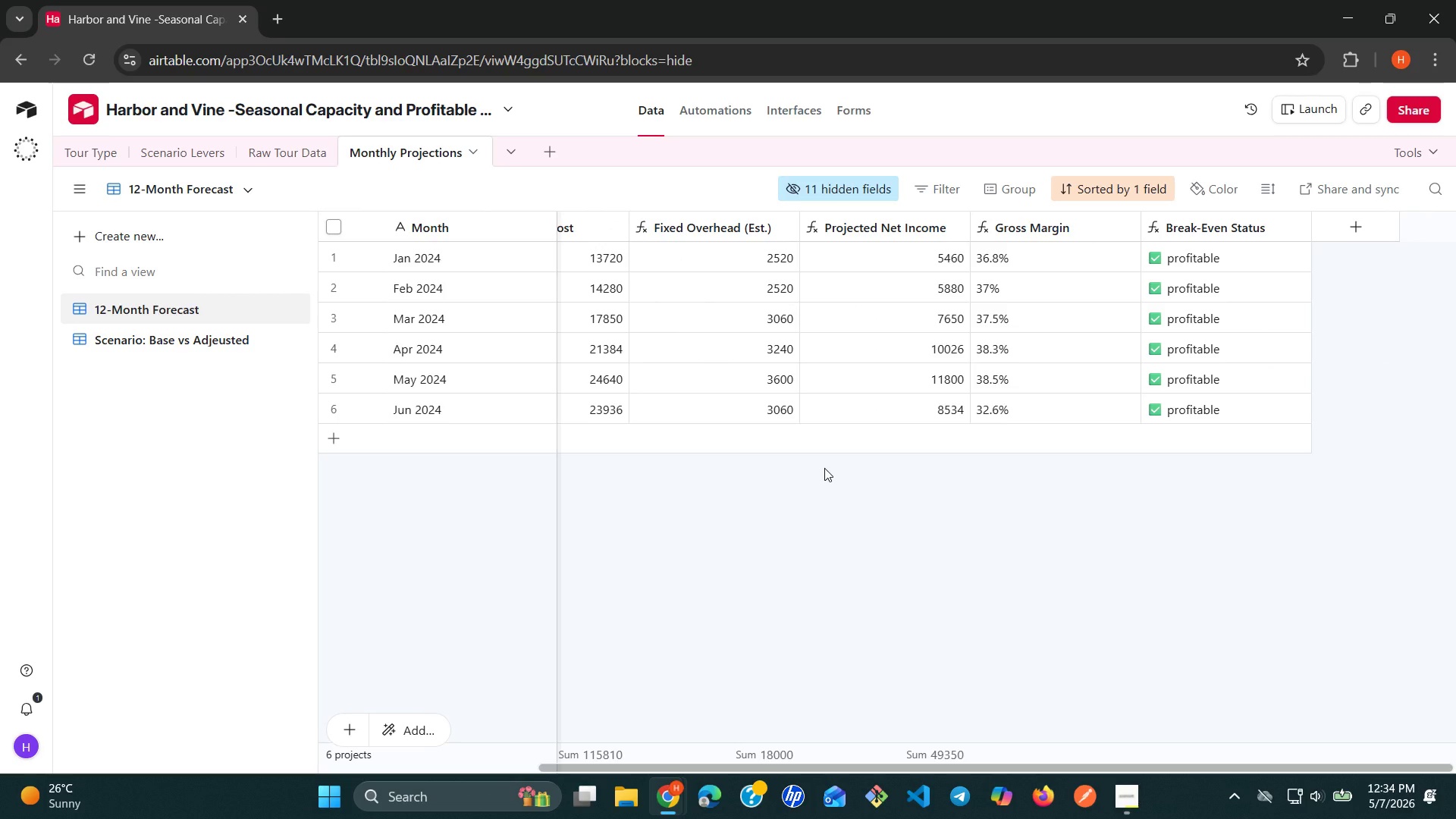 
wait(22.56)
 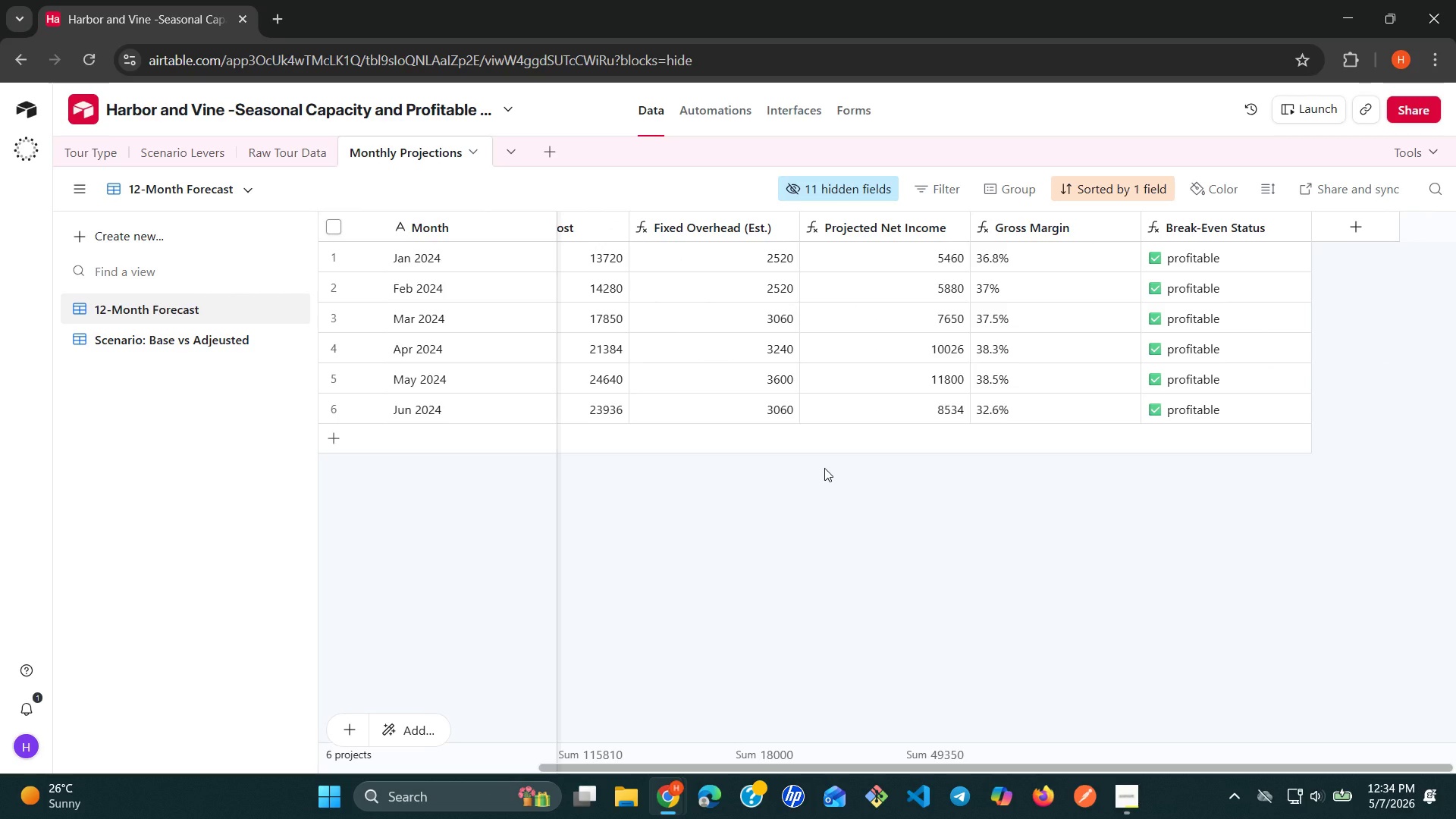 
left_click([1362, 228])
 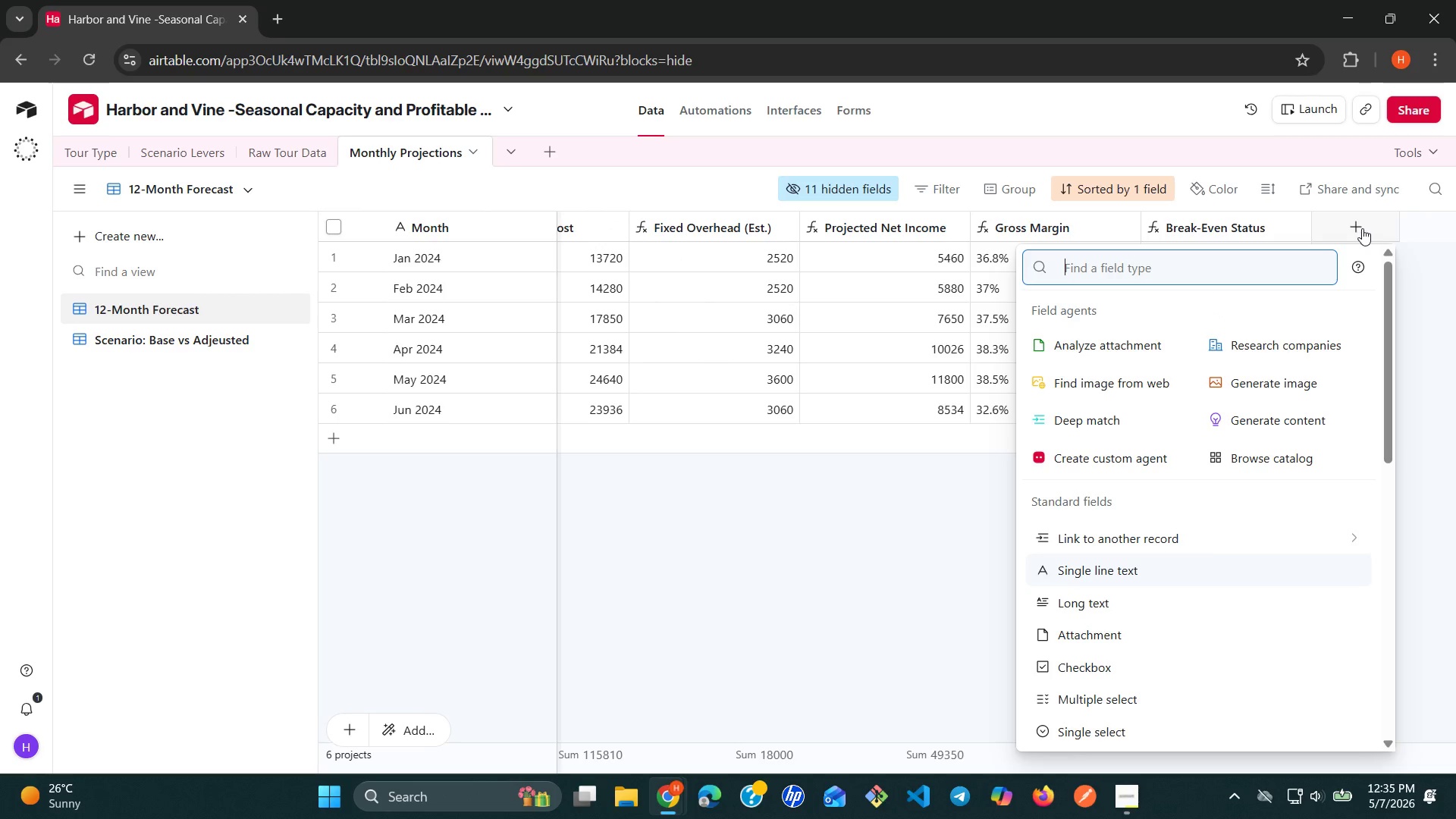 
type(for)
 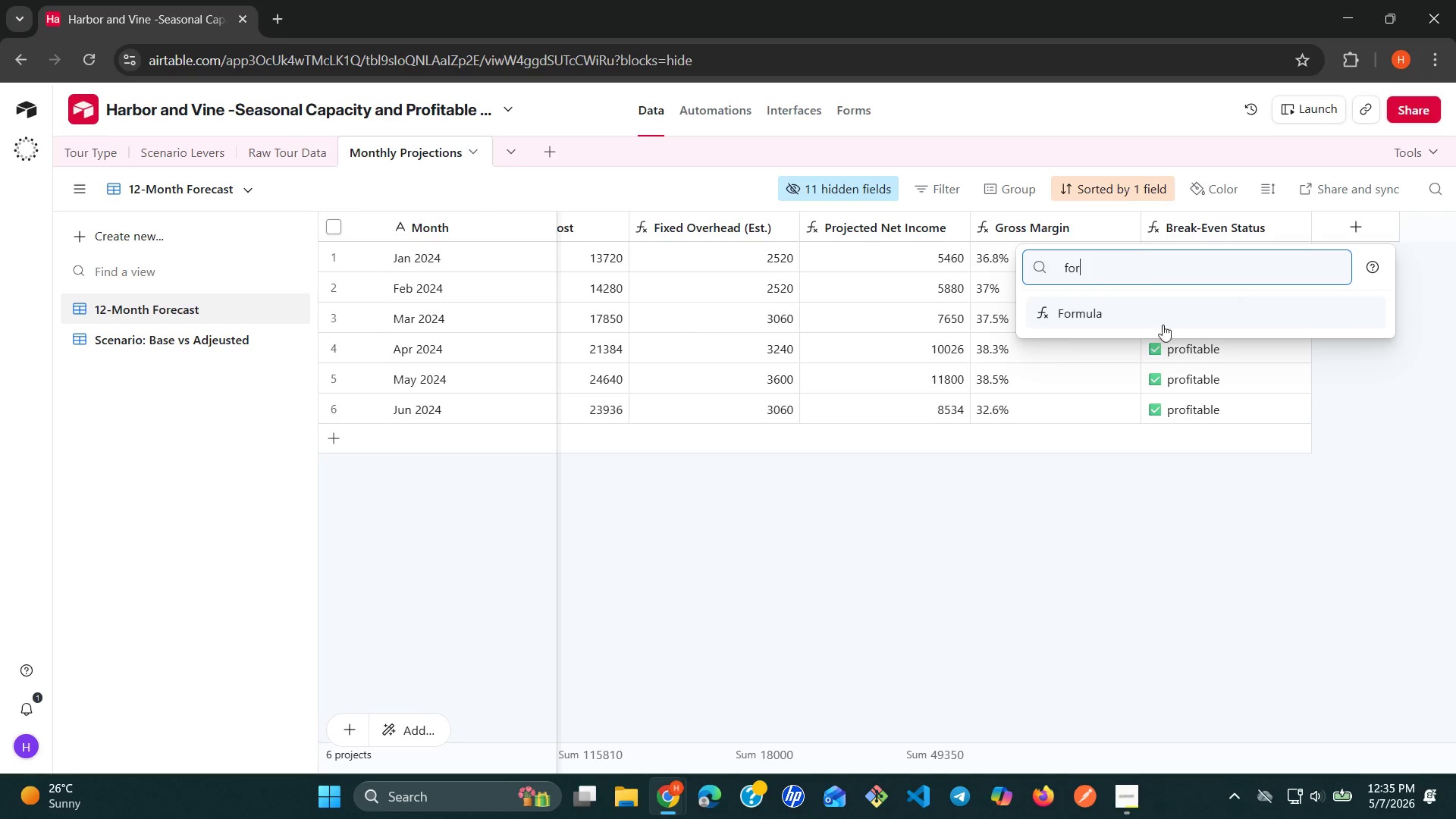 
left_click([1150, 331])
 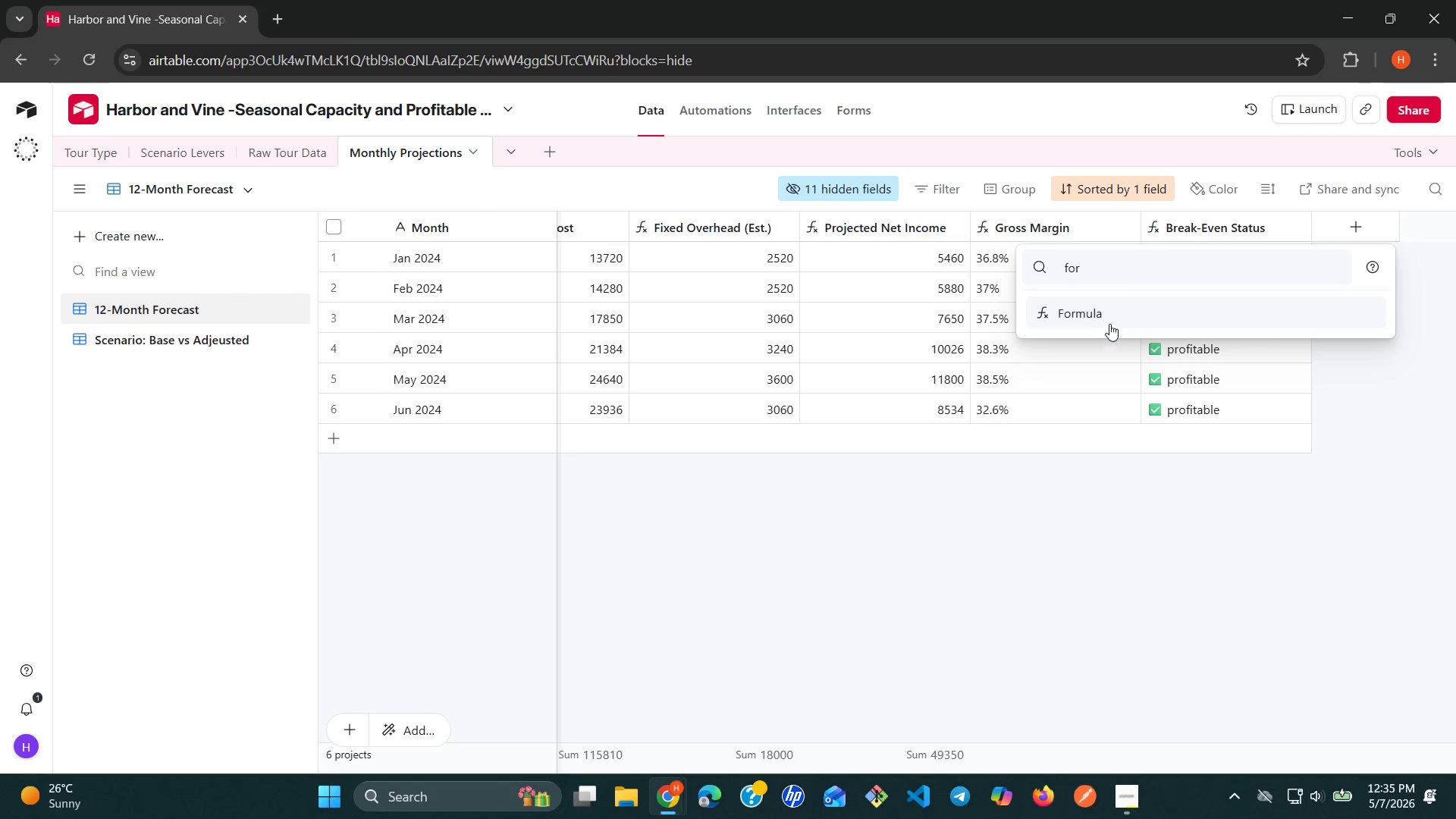 
left_click([1101, 318])
 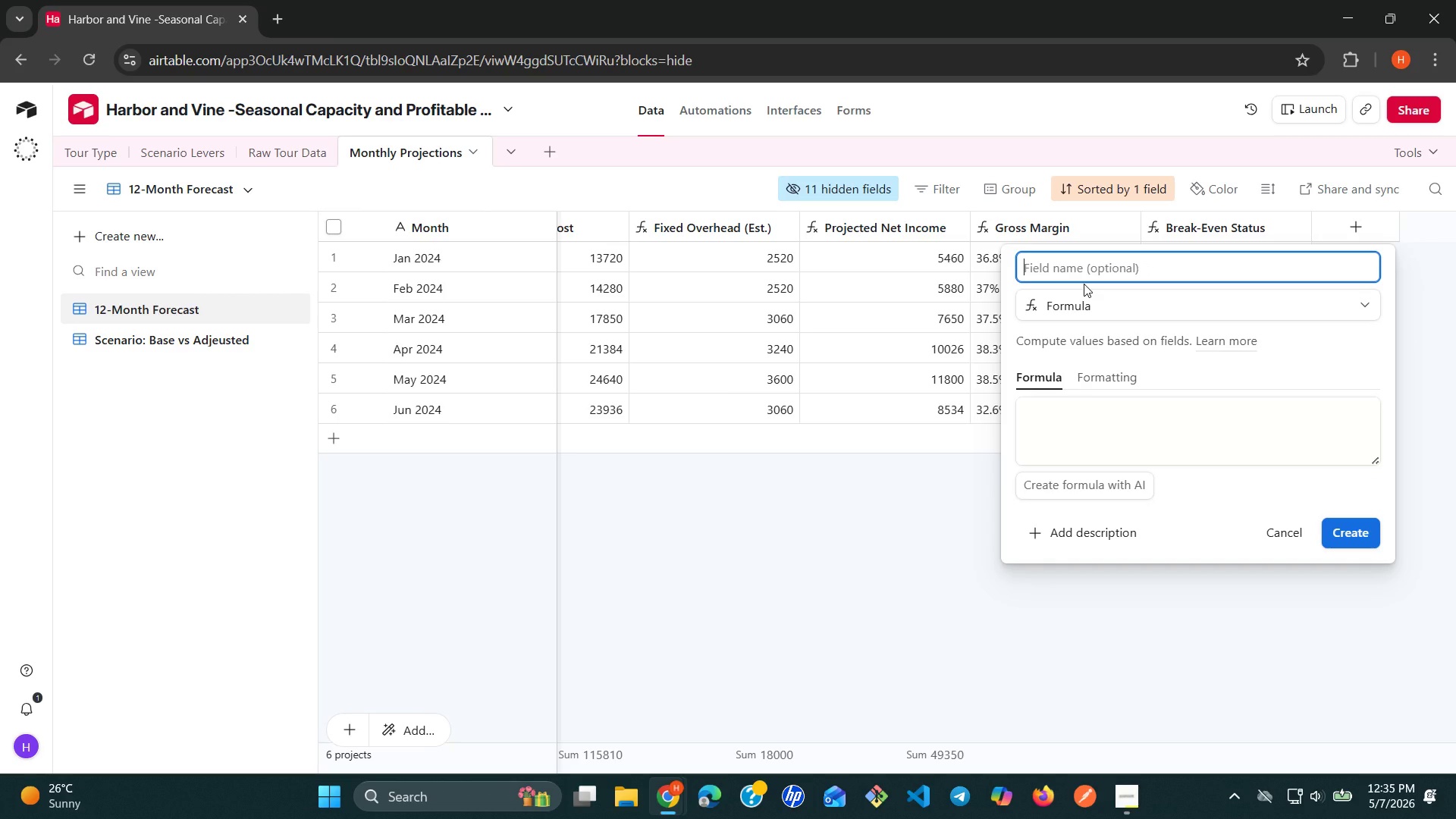 
type(Gross )
 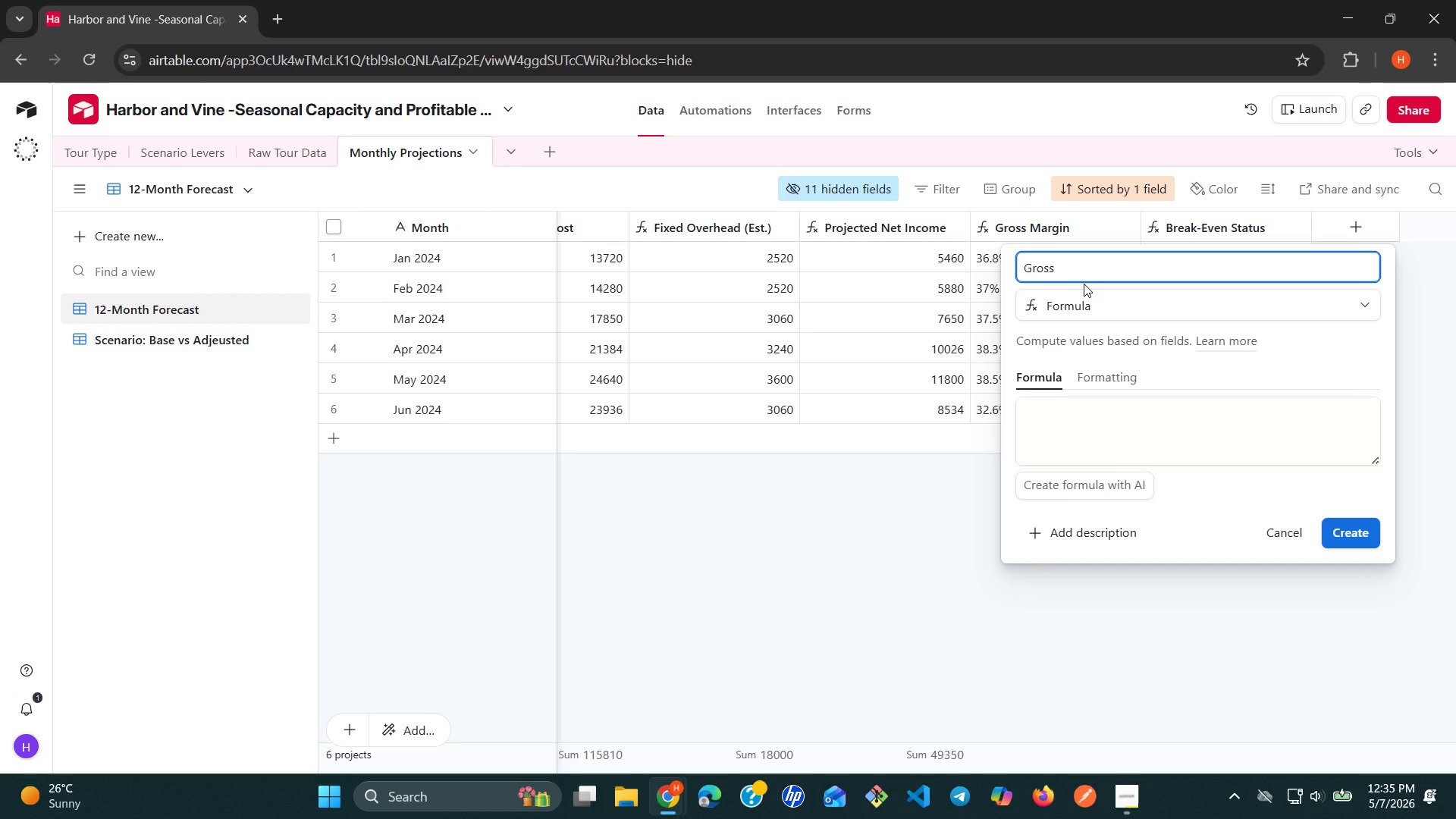 
type(Margin Nu)
 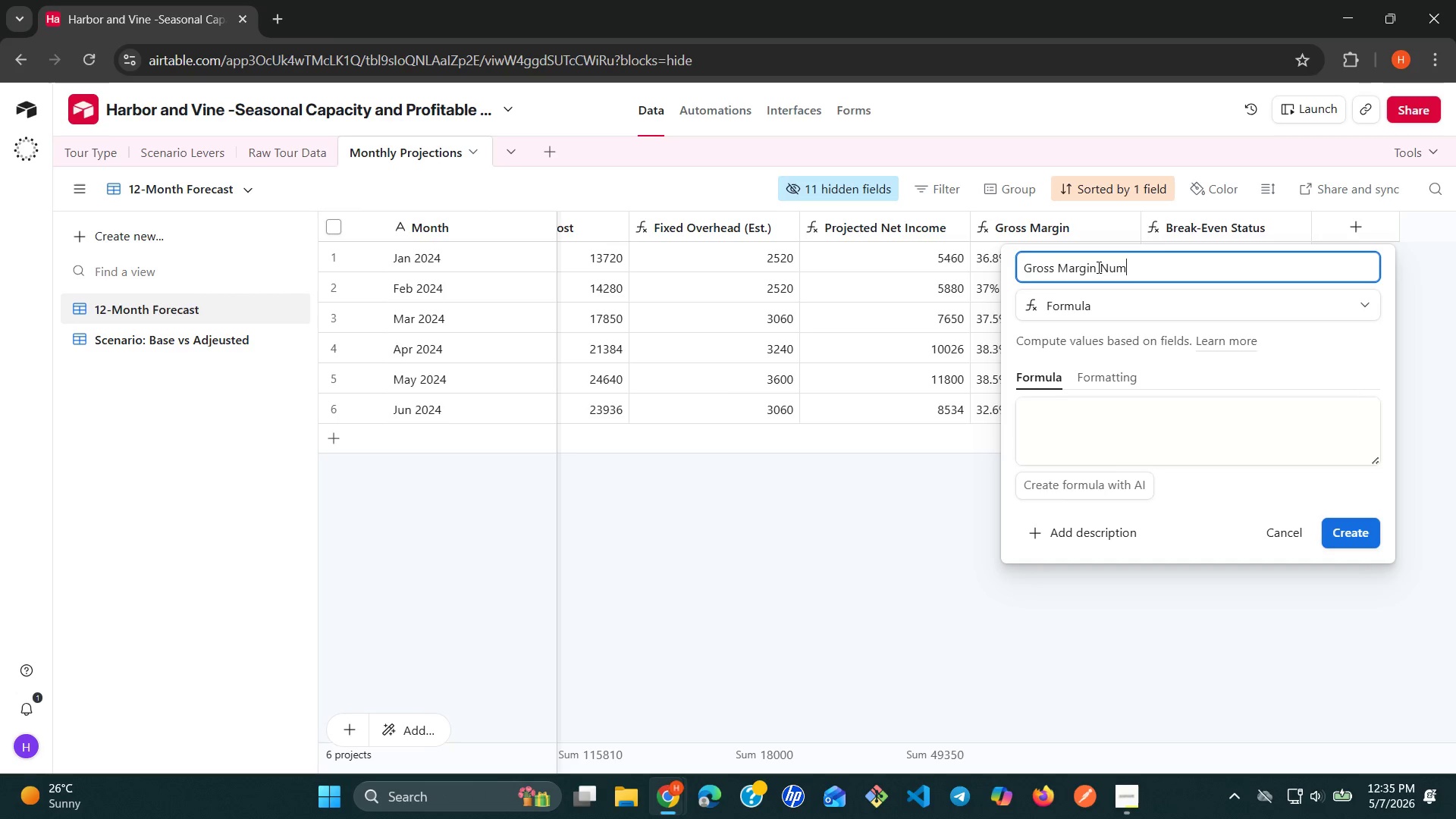 
type(mber)
 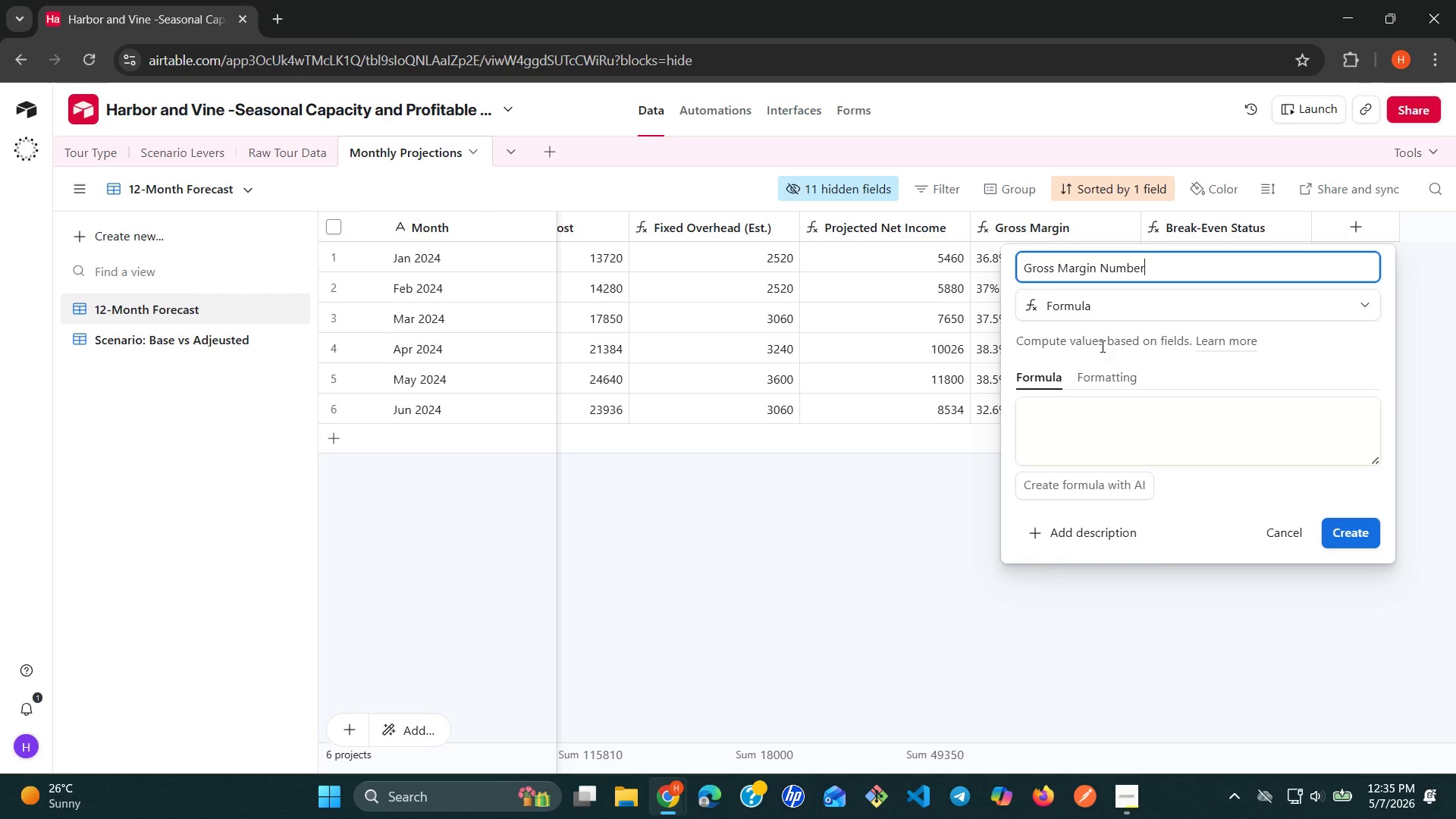 
left_click([1087, 407])
 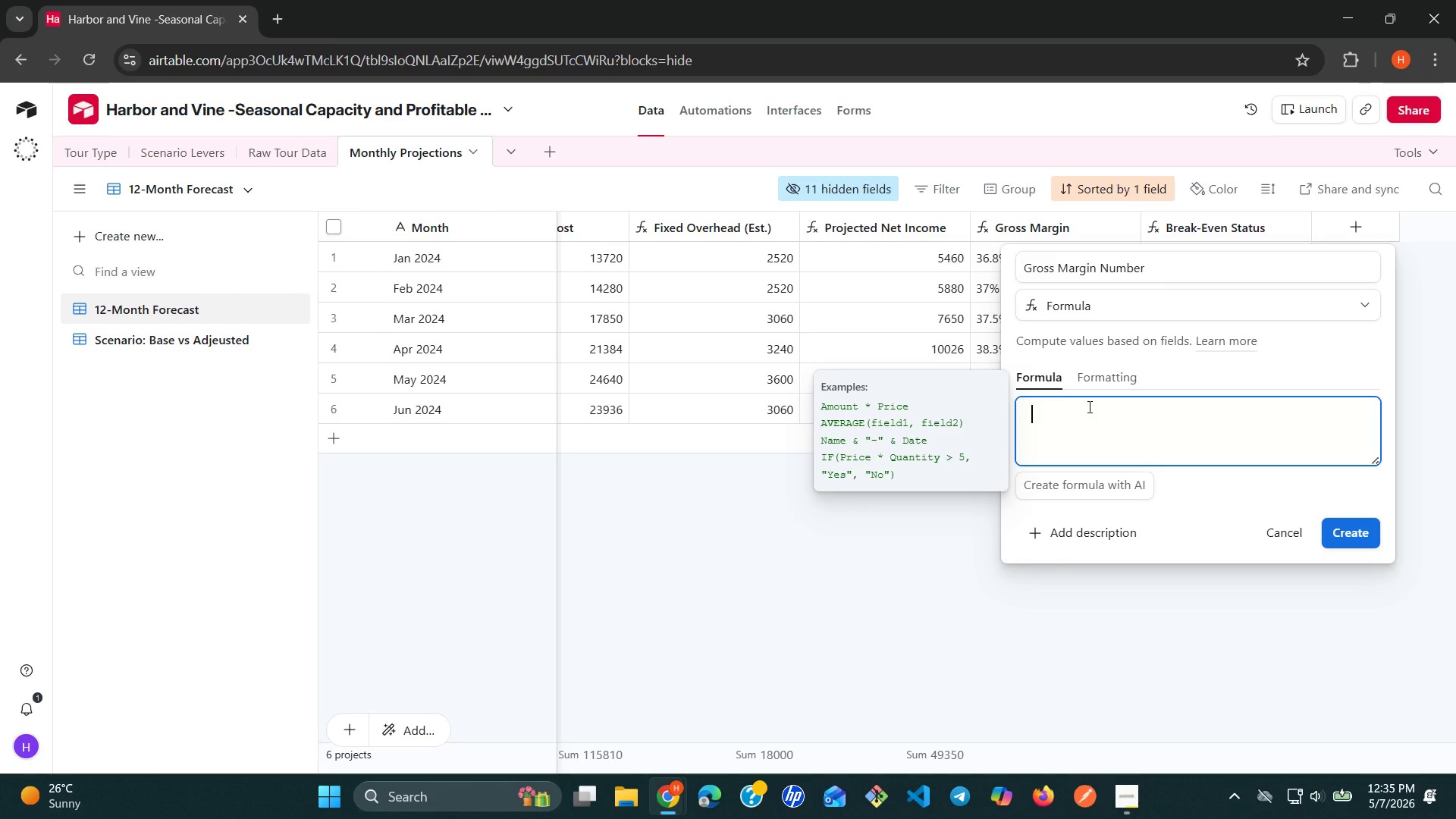 
type(If()
key(Backspace)
key(Backspace)
type(F()
 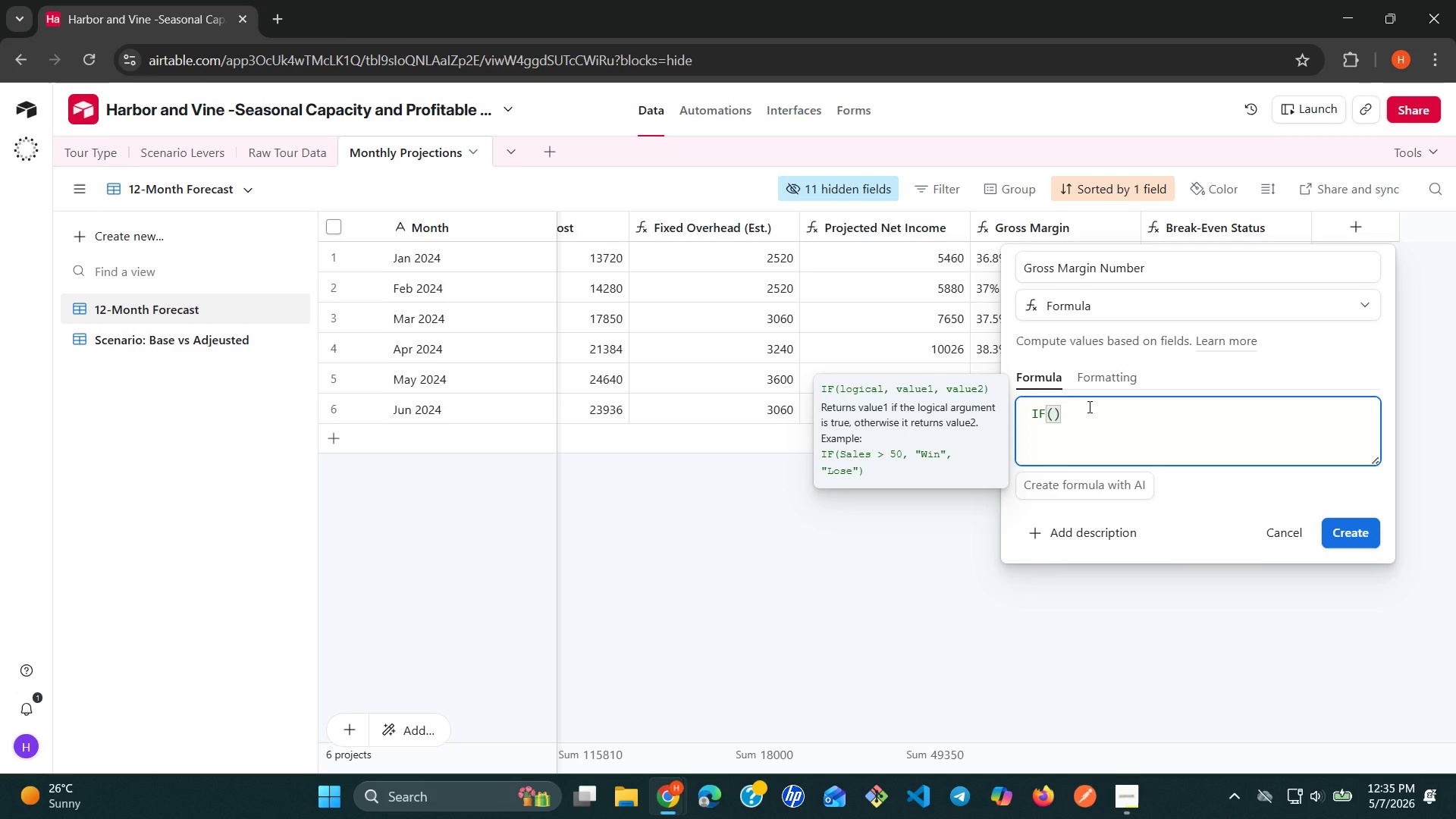 
wait(5.42)
 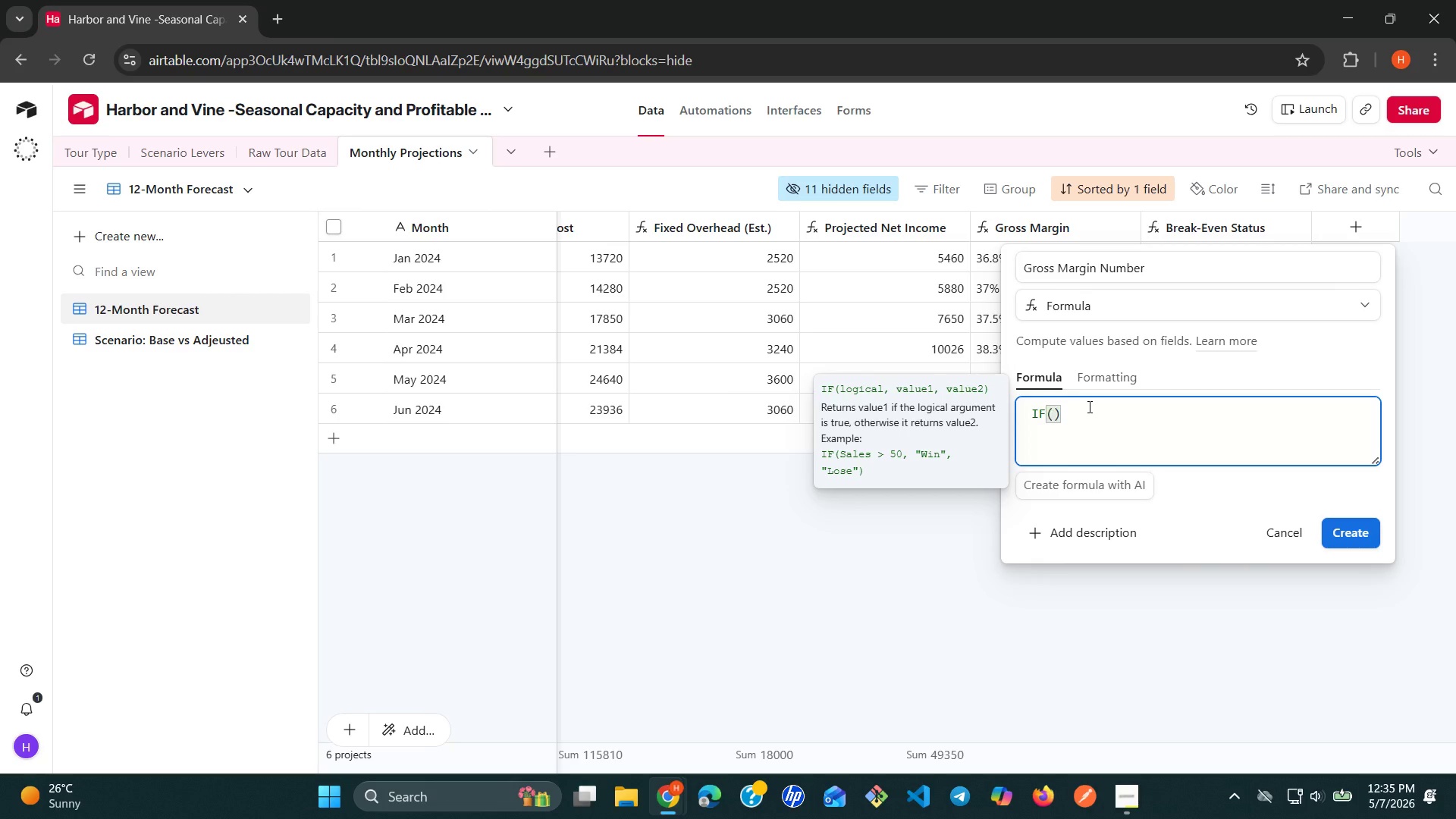 
type({pro)
 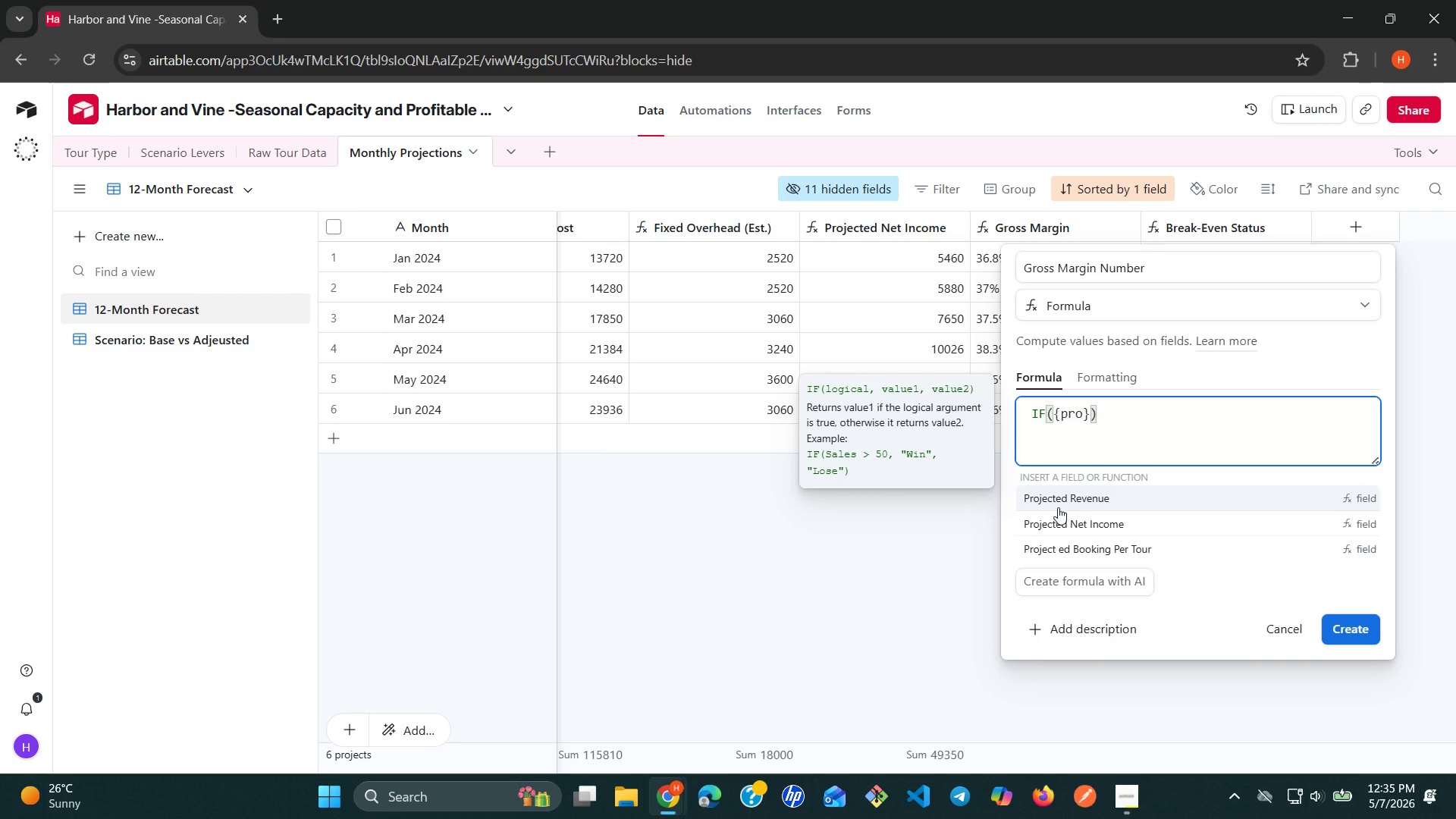 
left_click([1058, 507])
 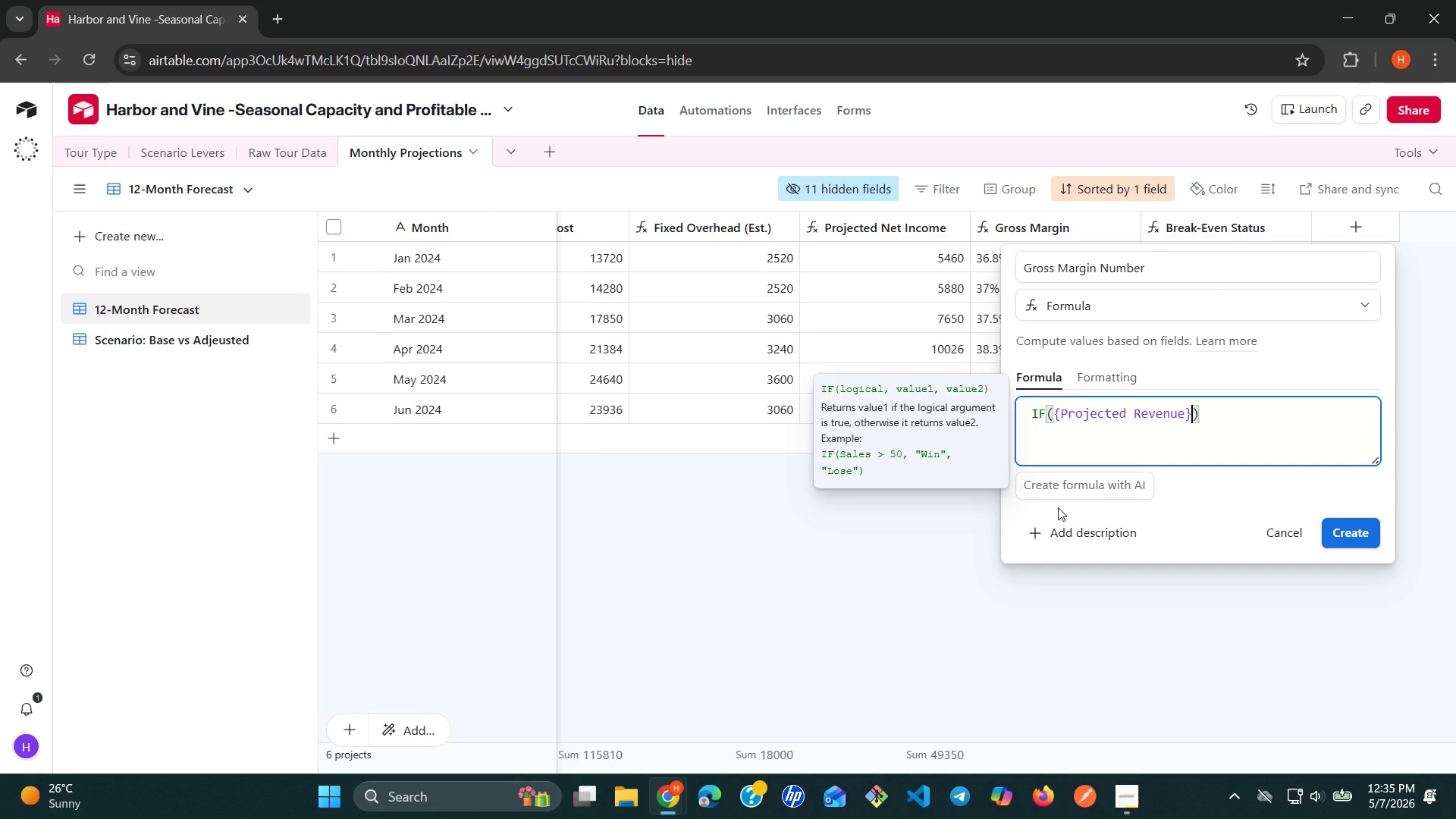 
key(Space)
 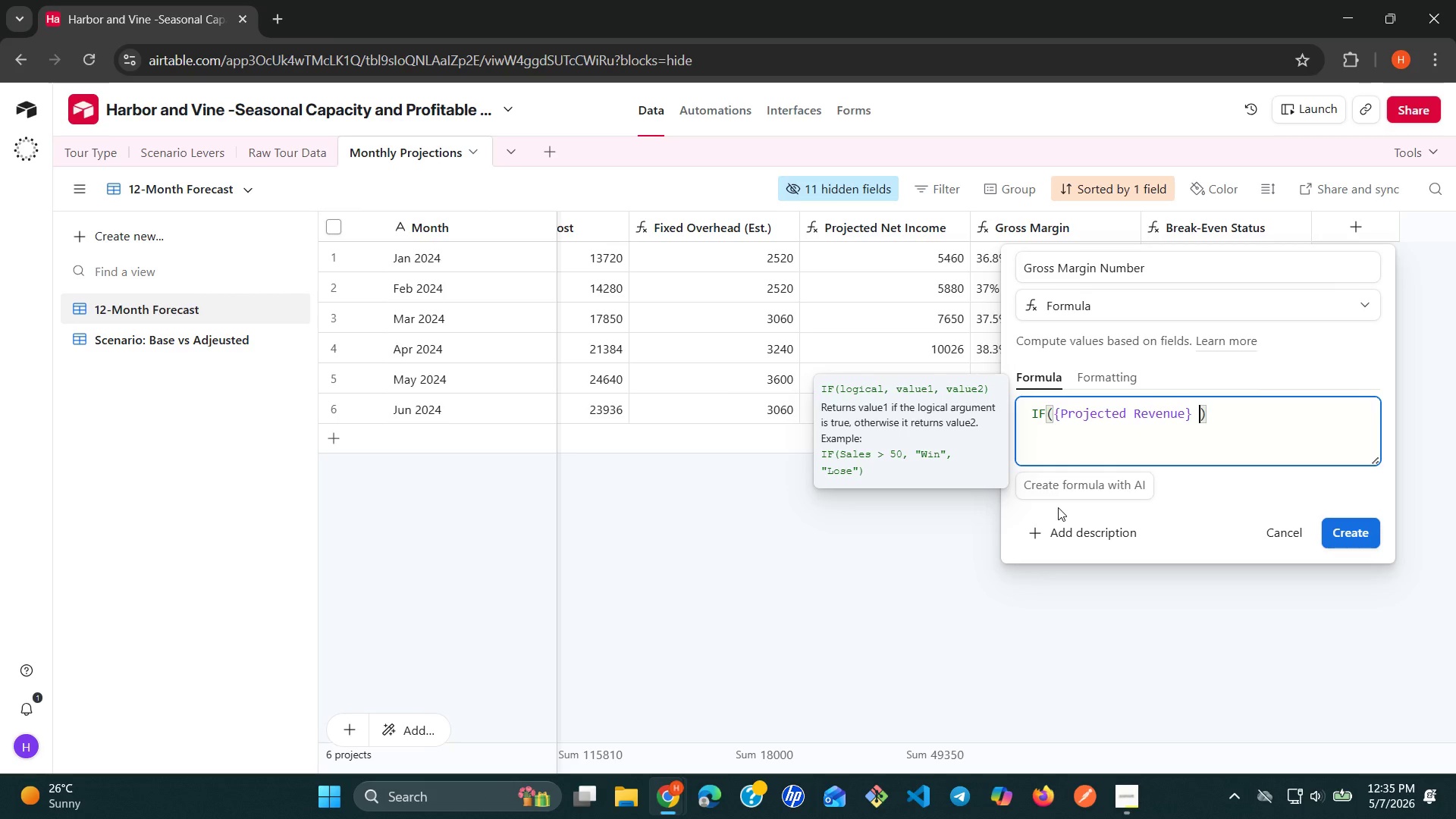 
key(Equal)
 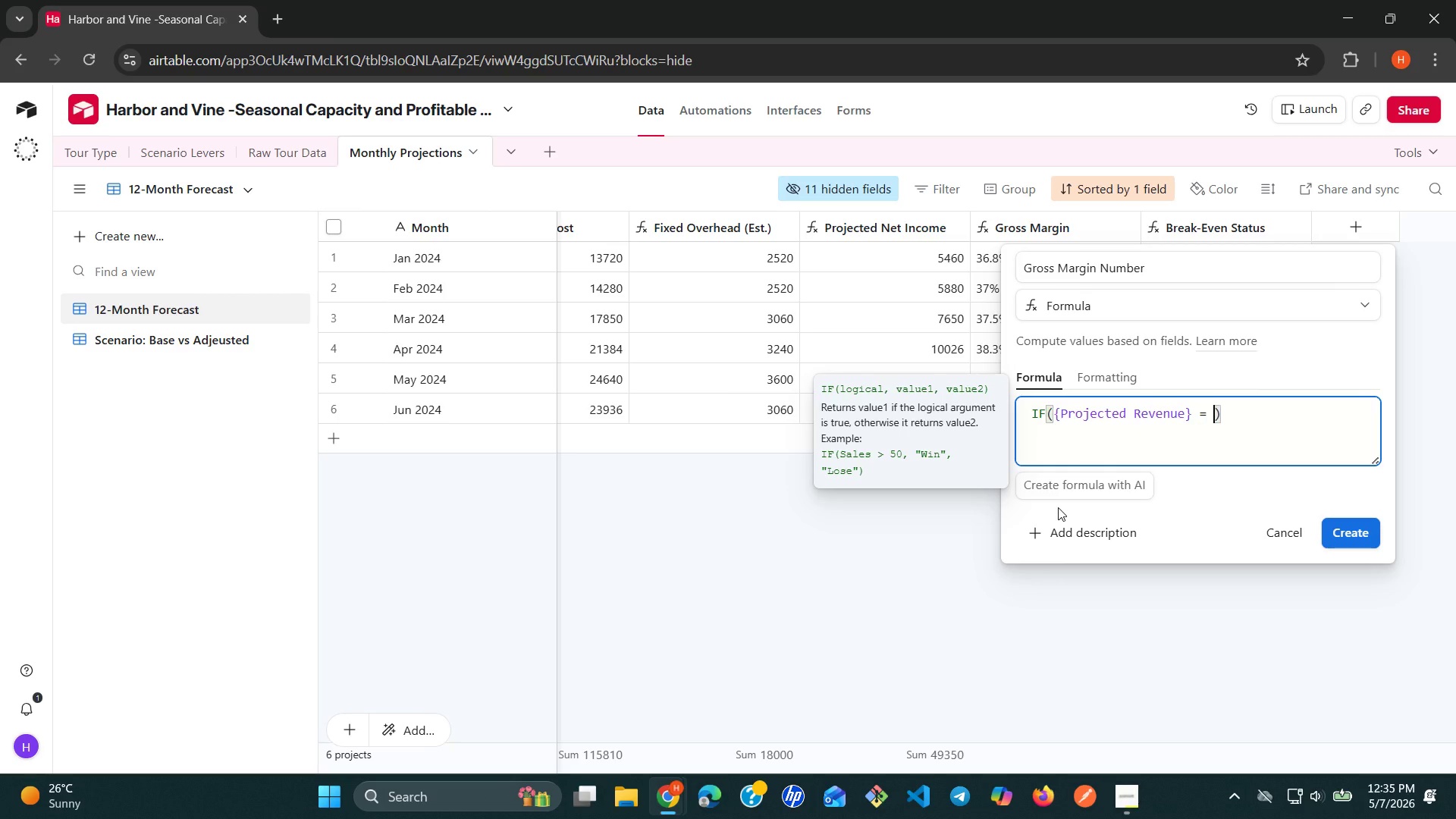 
key(Space)
 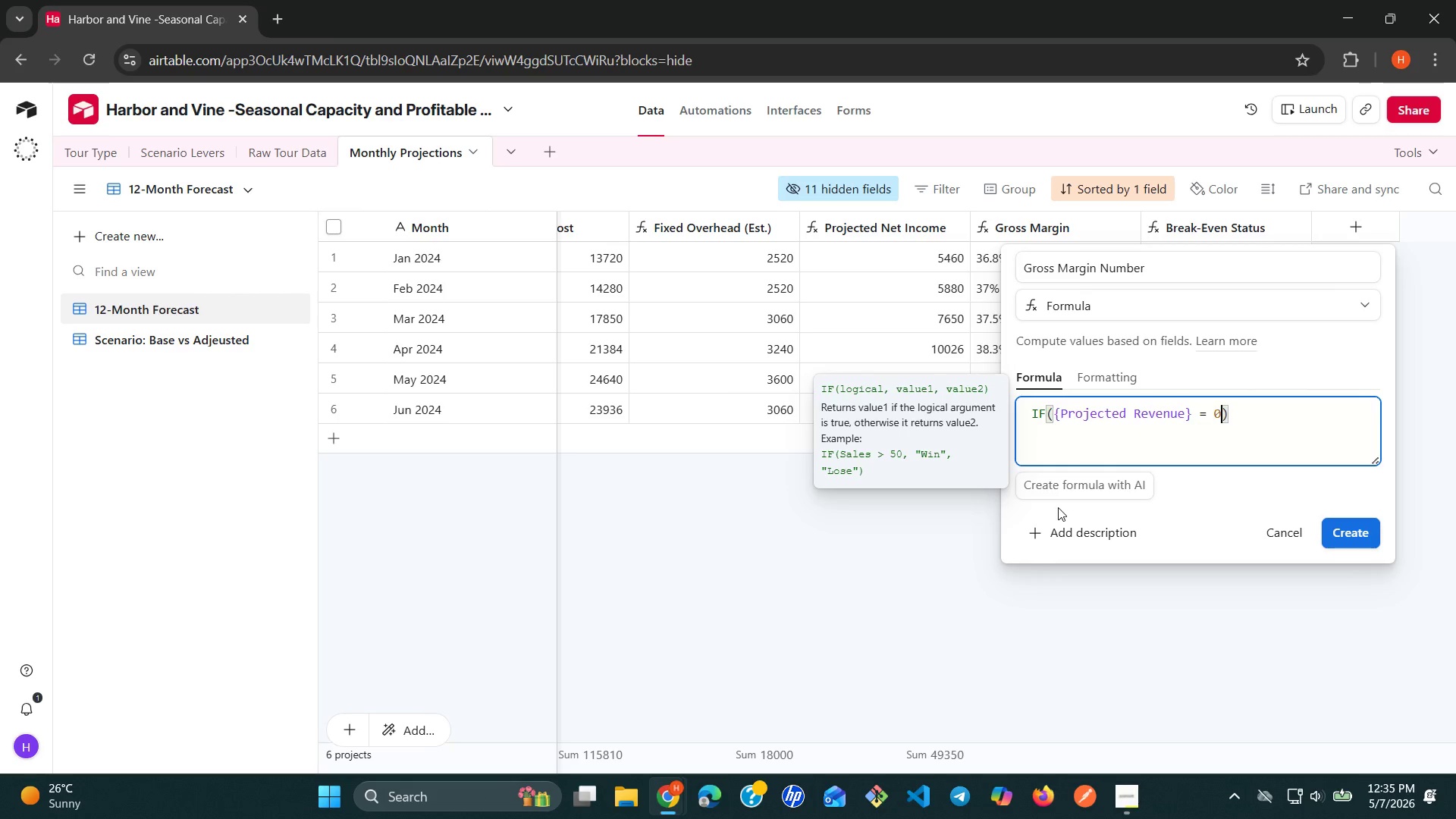 
key(0)
 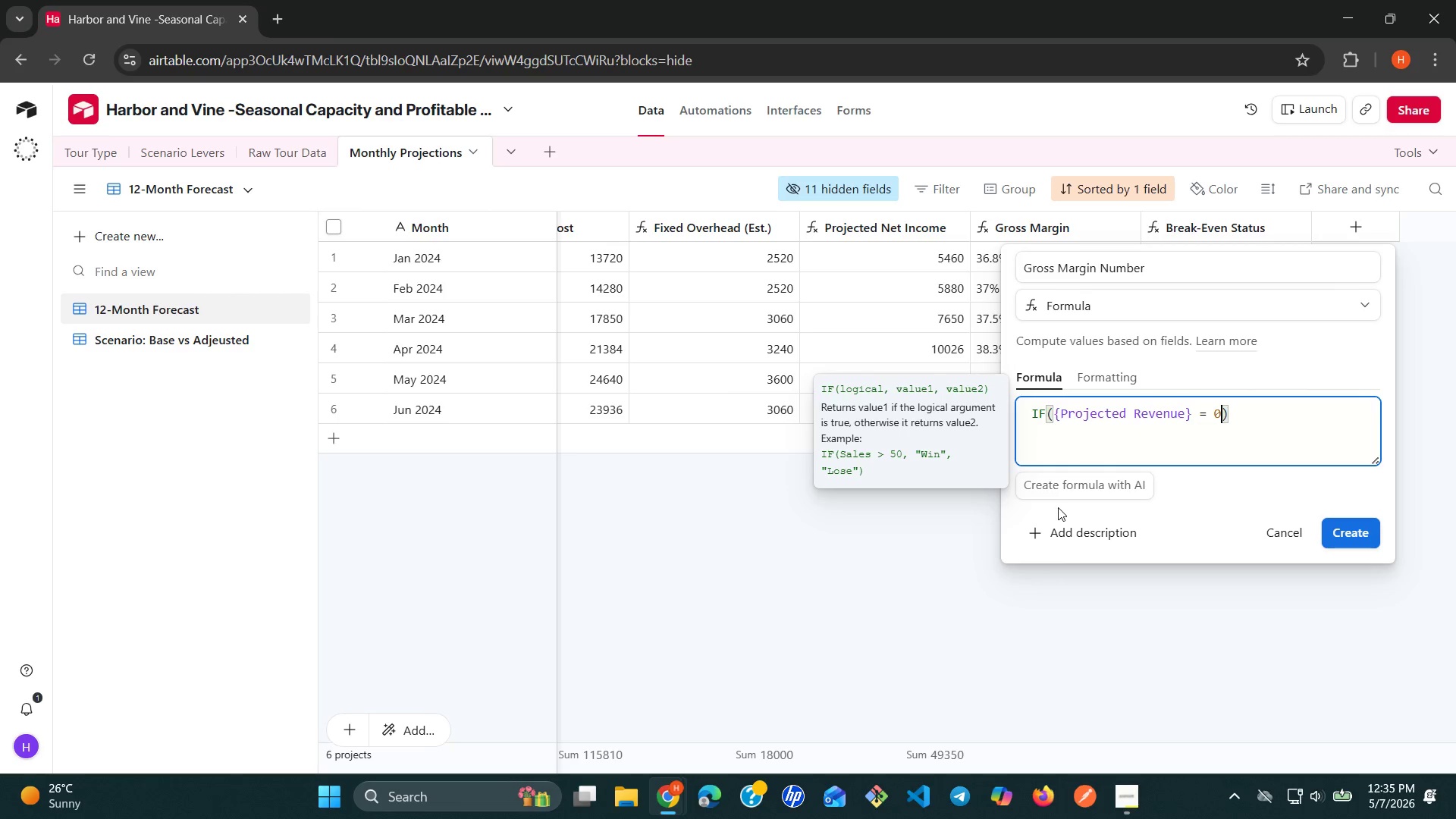 
key(Comma)
 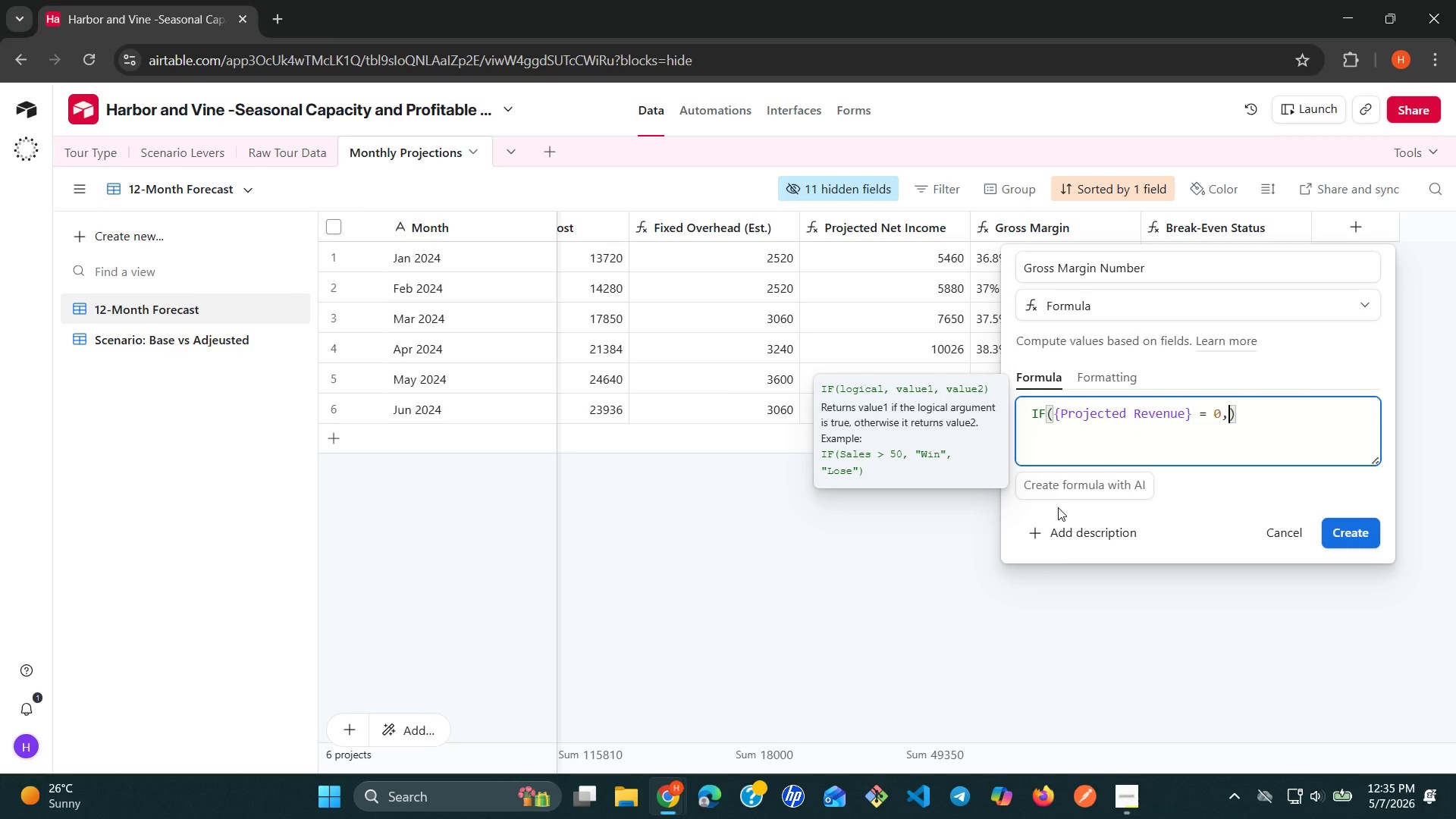 
key(Space)
 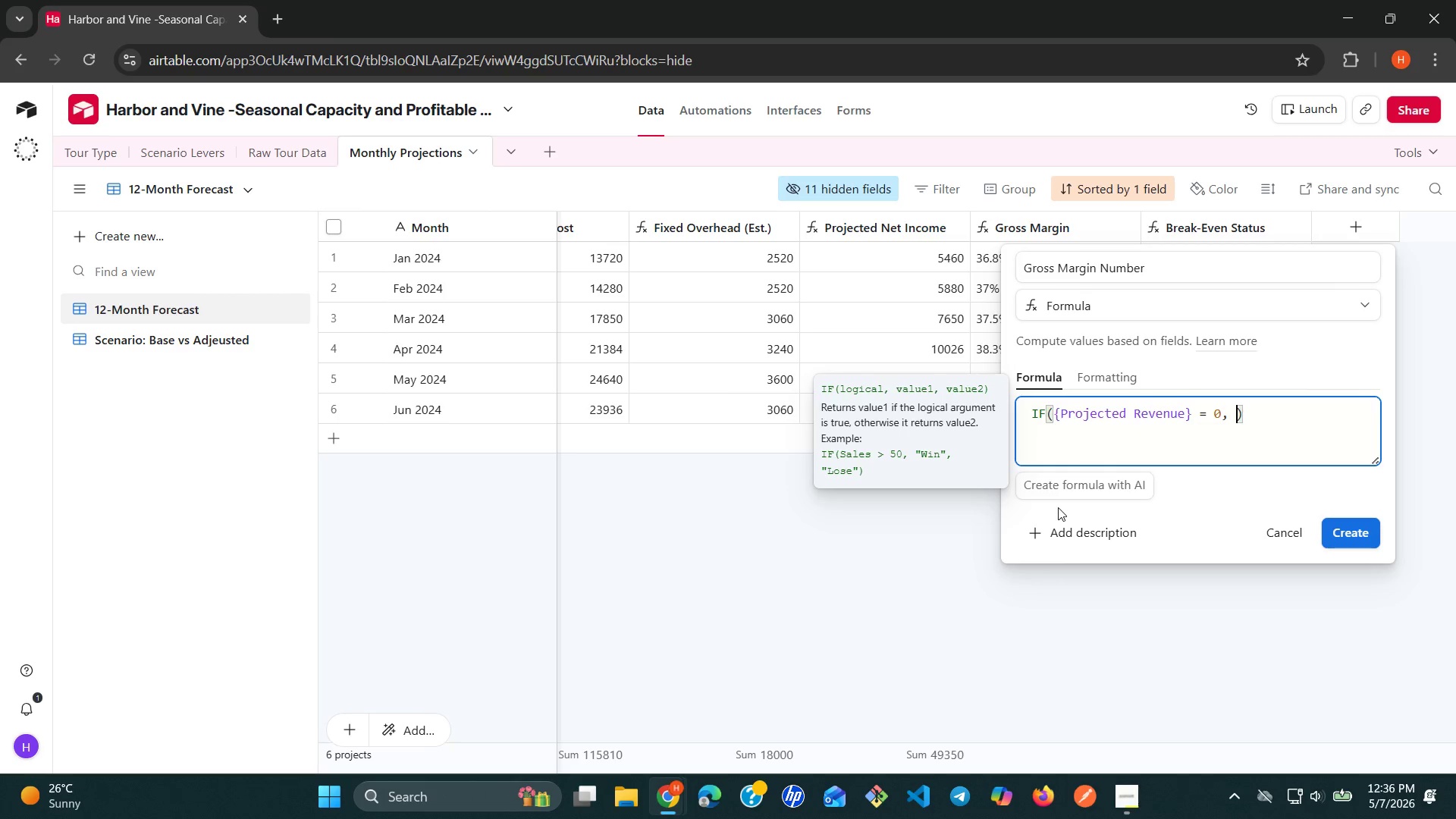 
type(ROU)
 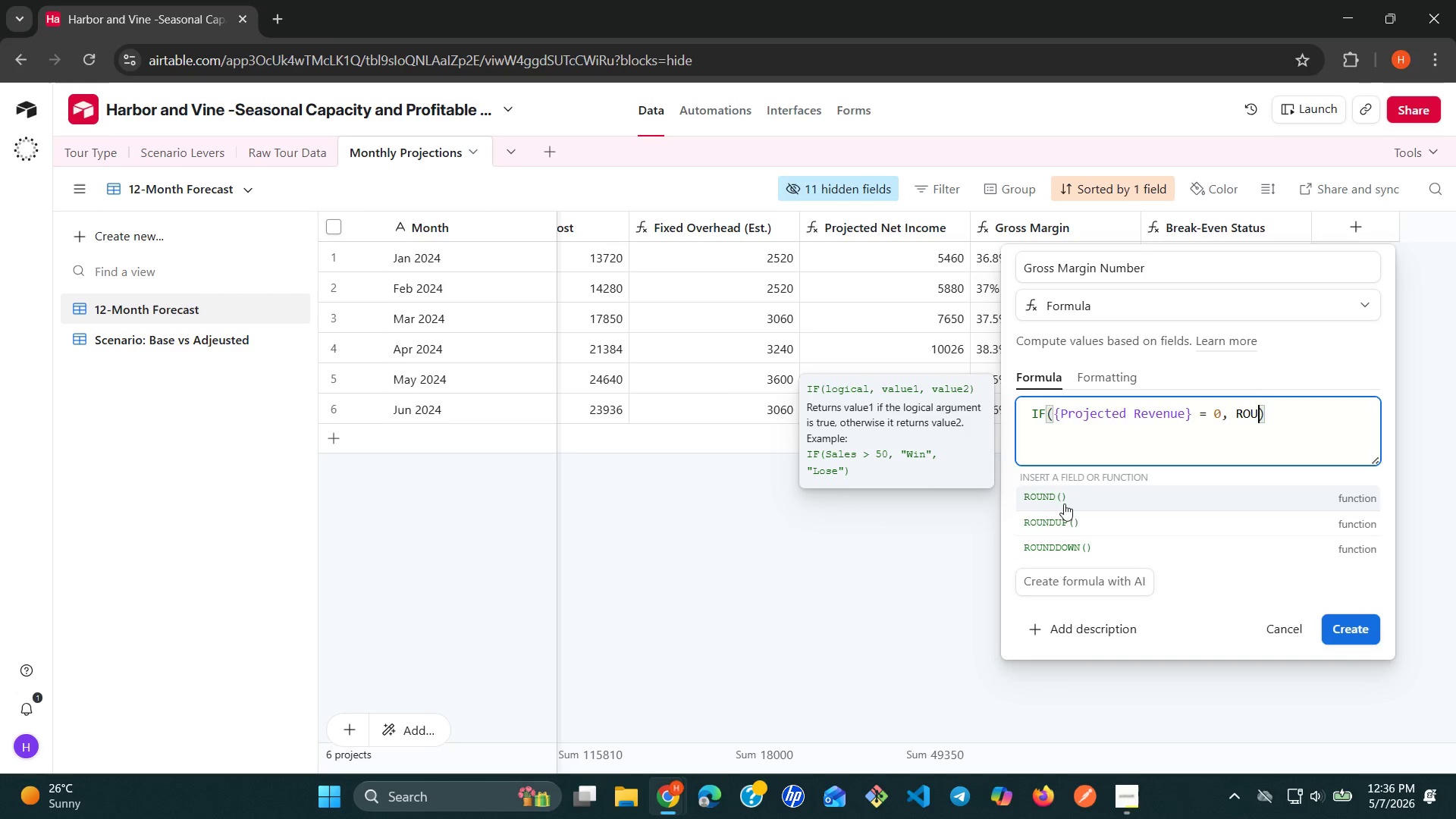 
left_click([1065, 500])
 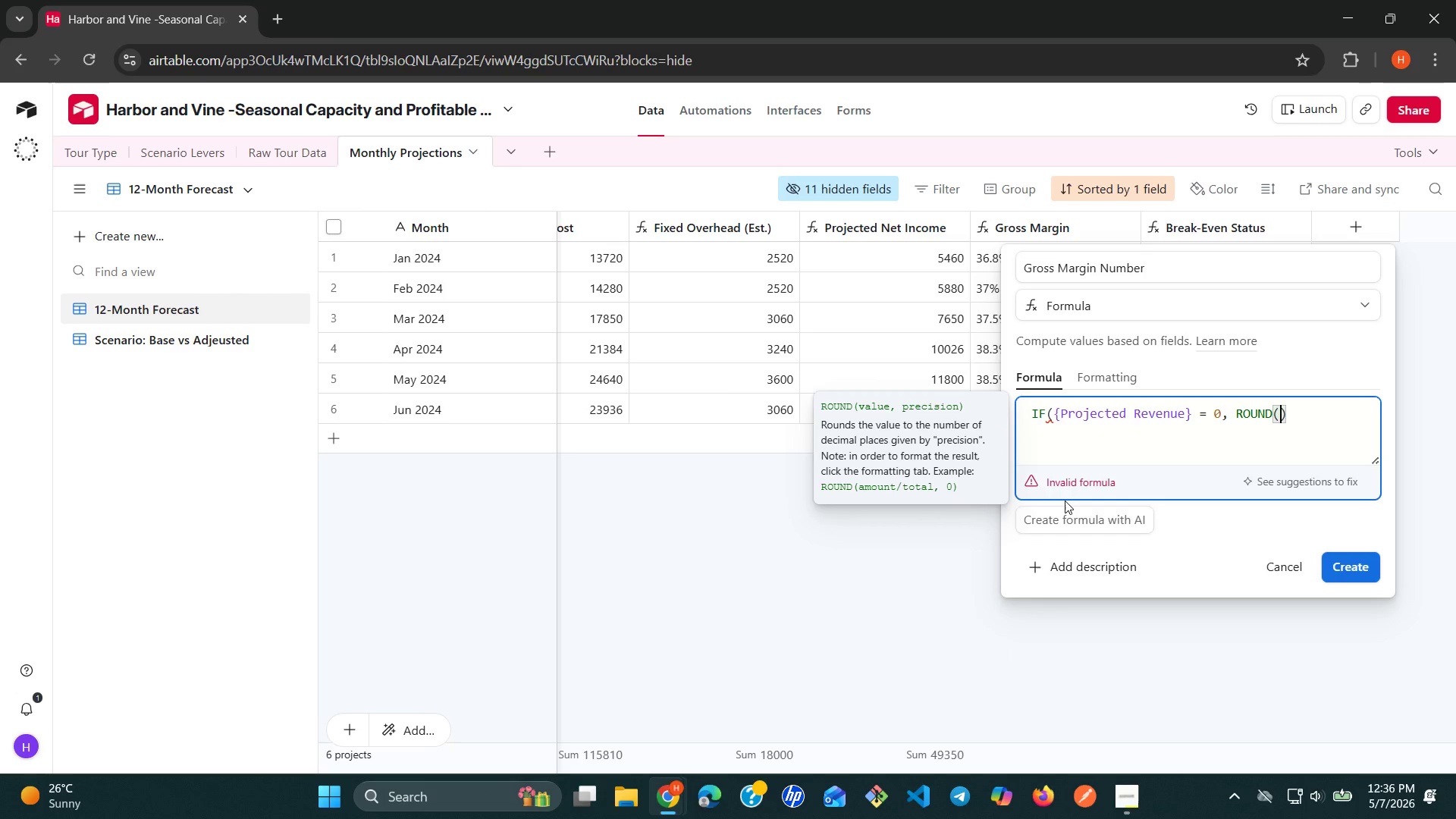 
wait(5.08)
 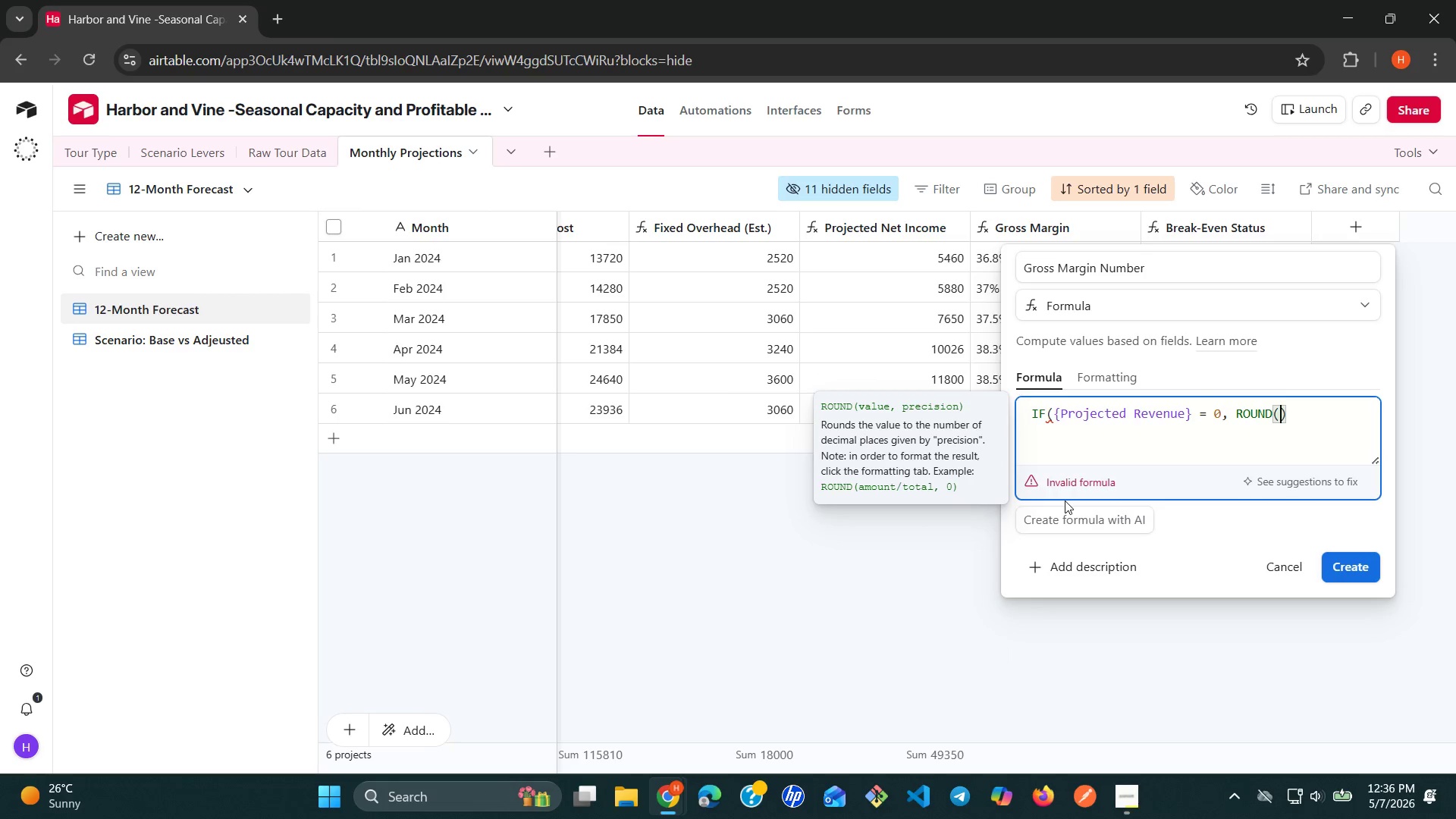 
key(Shift+9)
 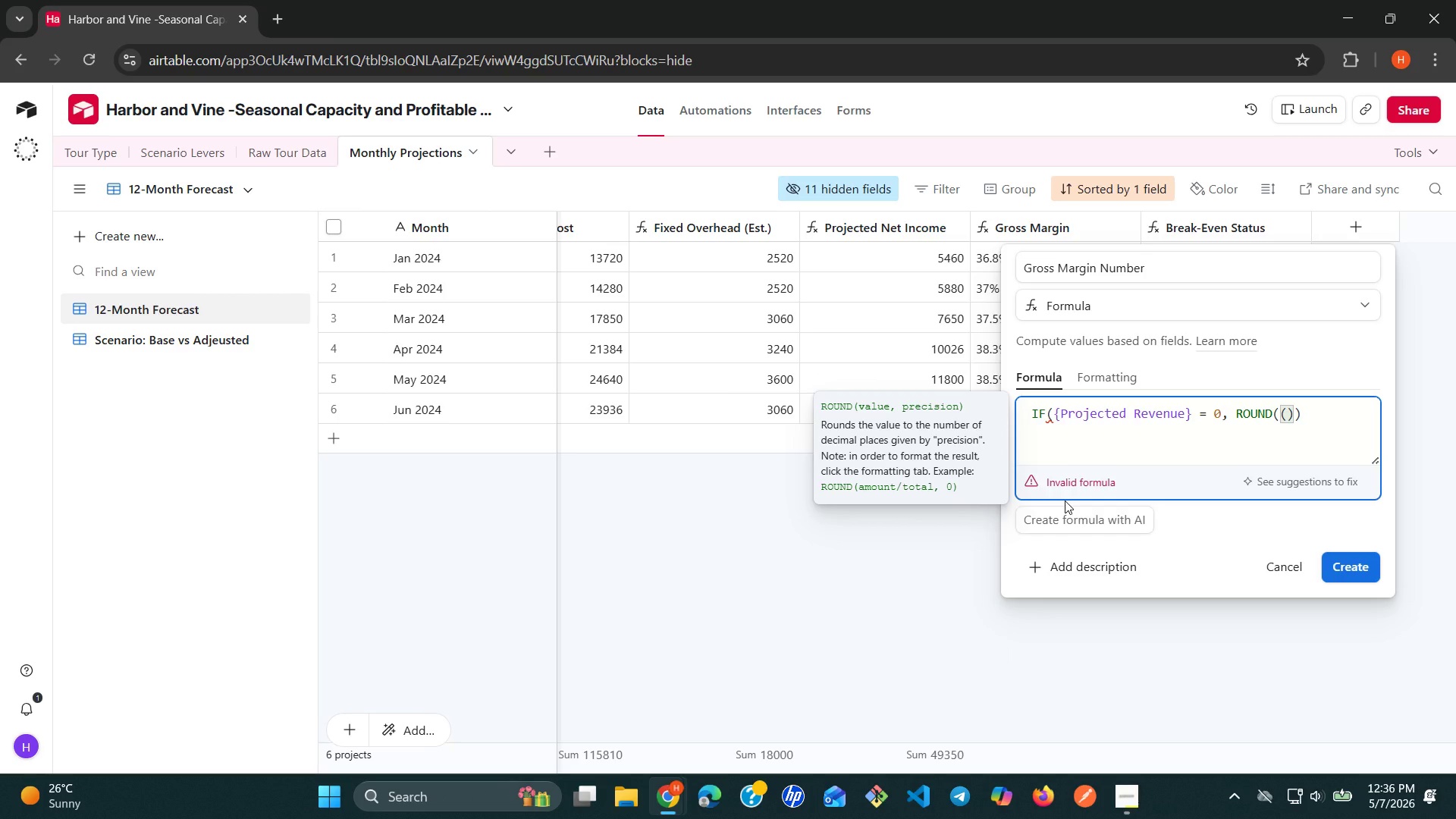 
type({pro)
 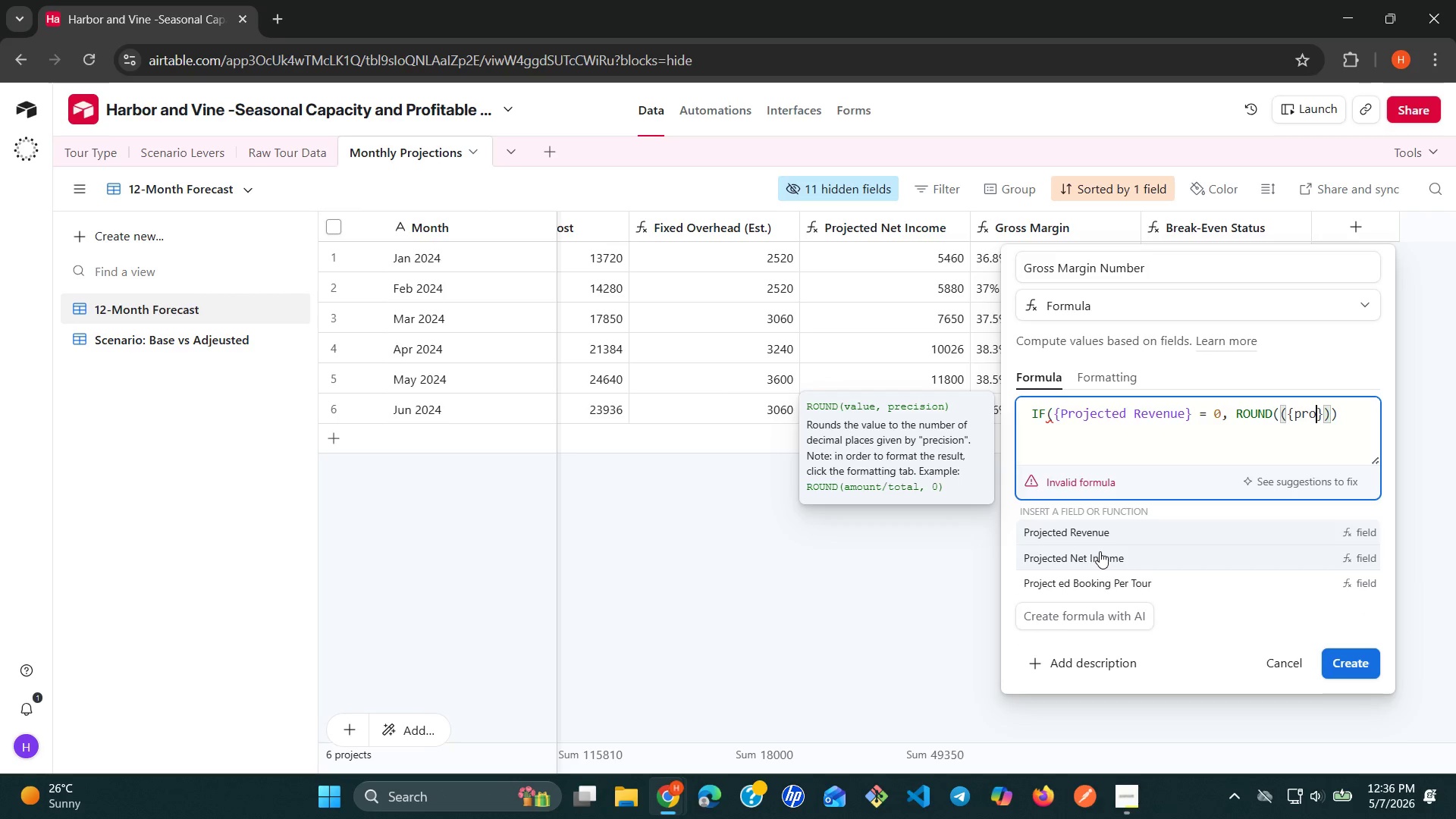 
left_click([1134, 533])
 